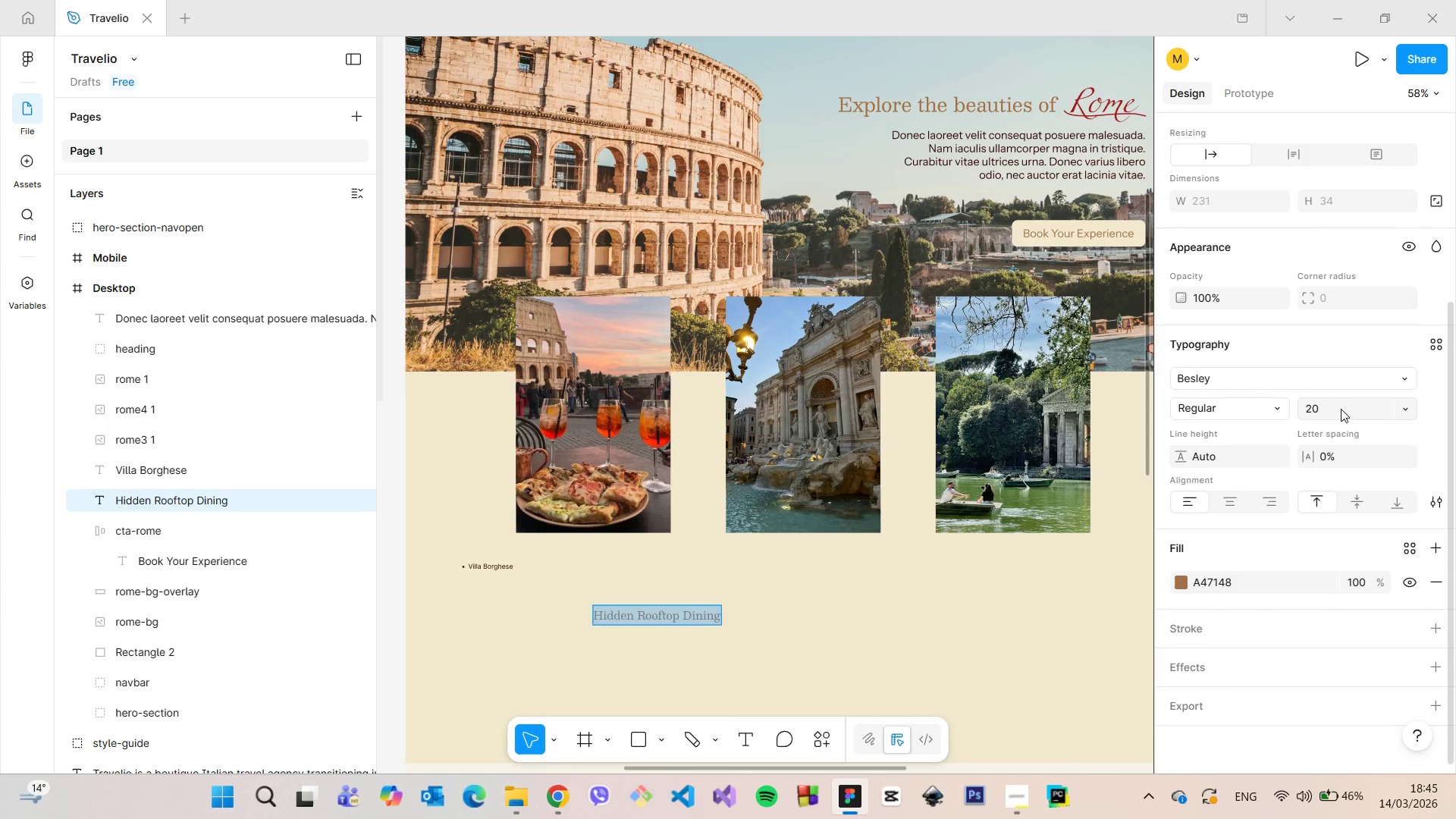 
key(Enter)
 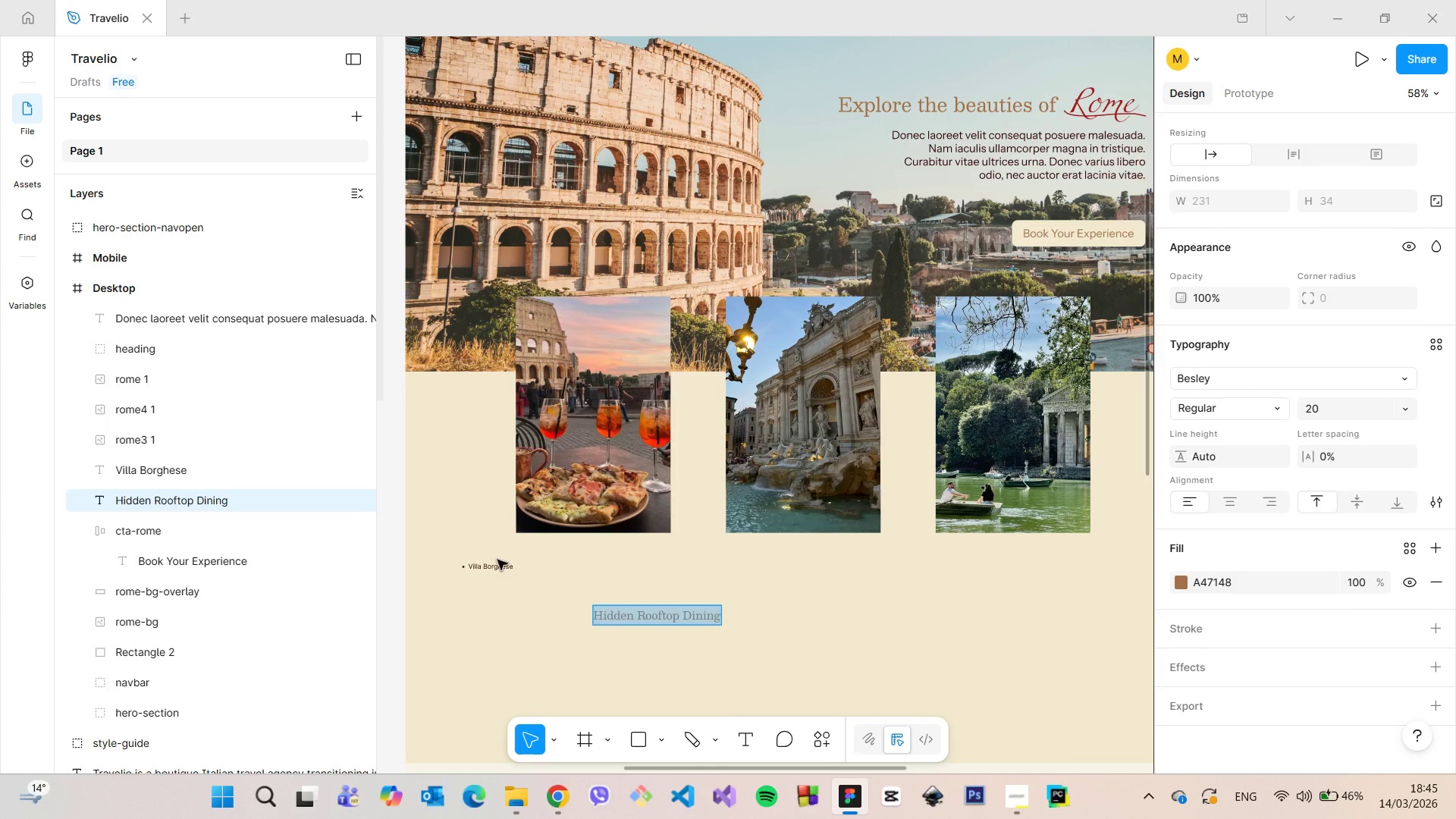 
left_click([507, 574])
 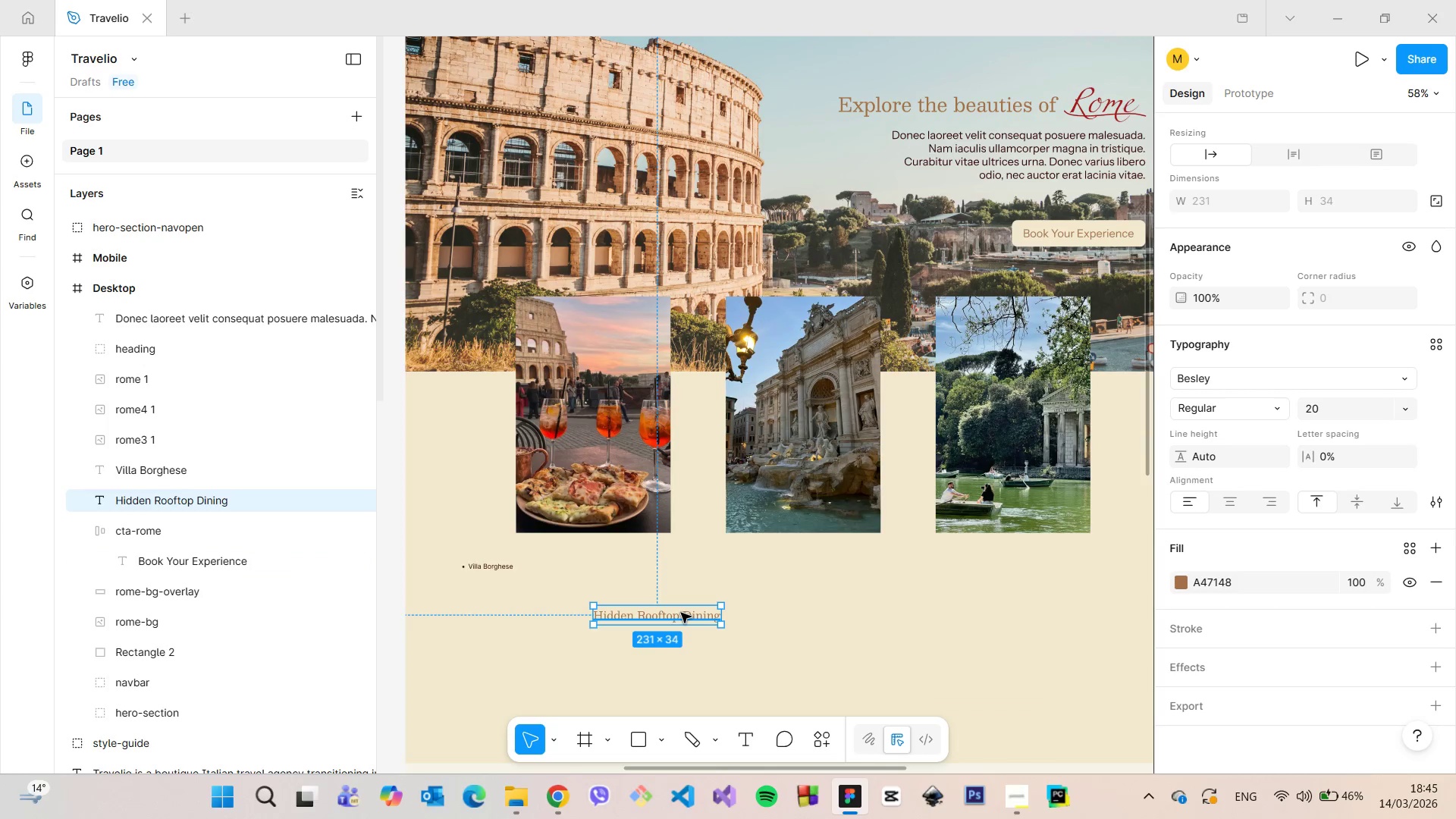 
left_click_drag(start_coordinate=[679, 614], to_coordinate=[603, 554])
 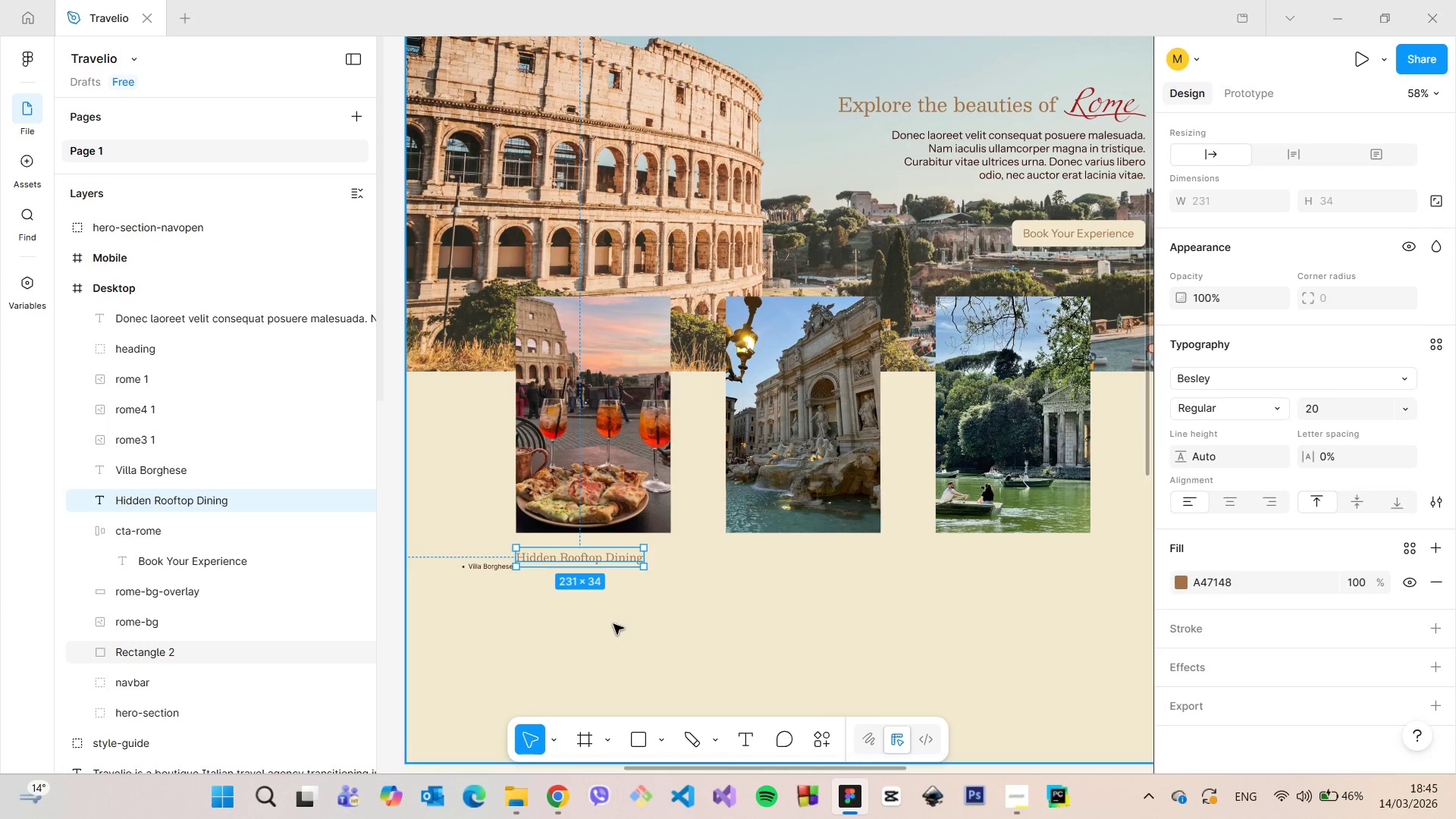 
left_click([613, 624])
 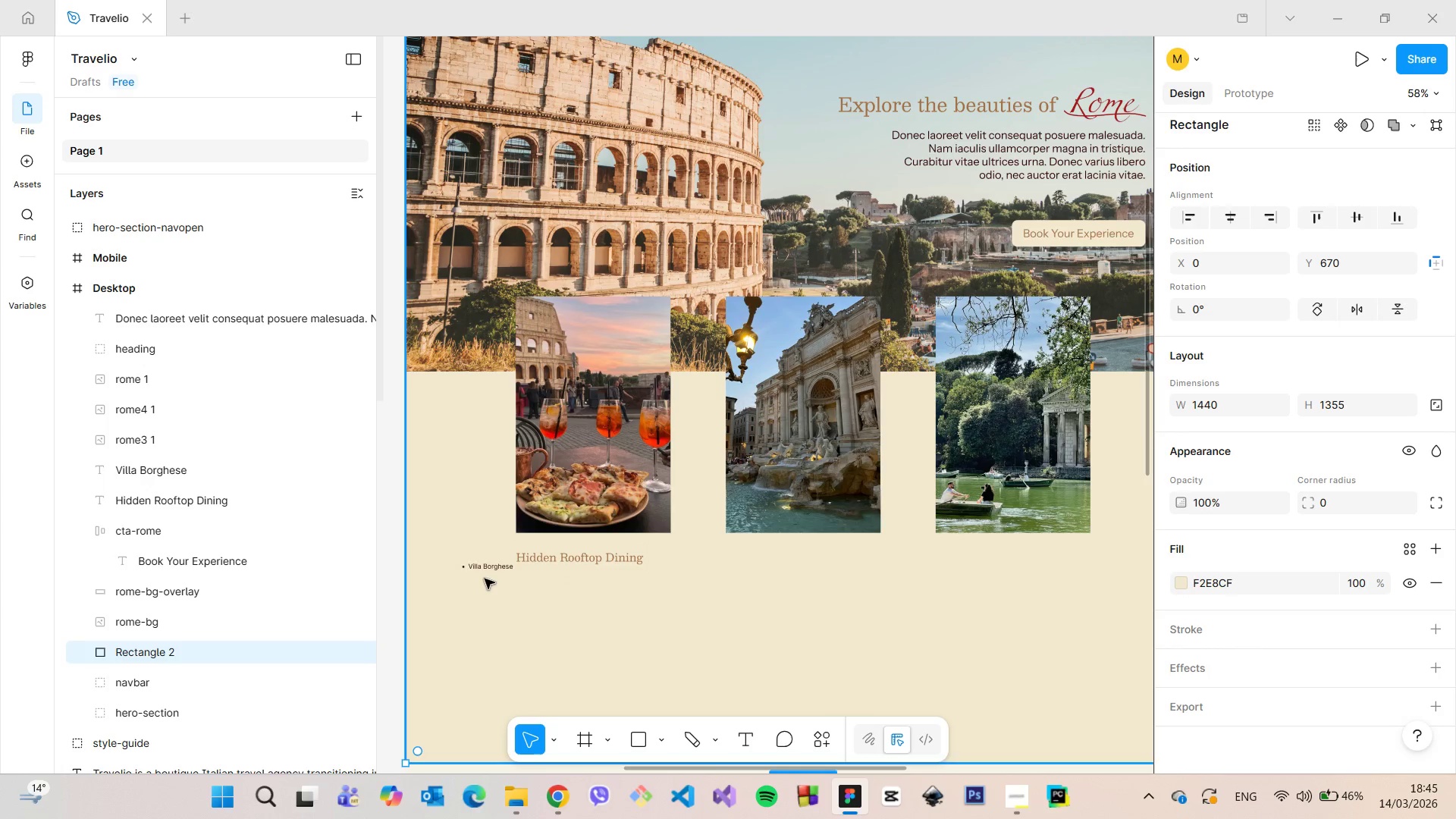 
left_click([479, 570])
 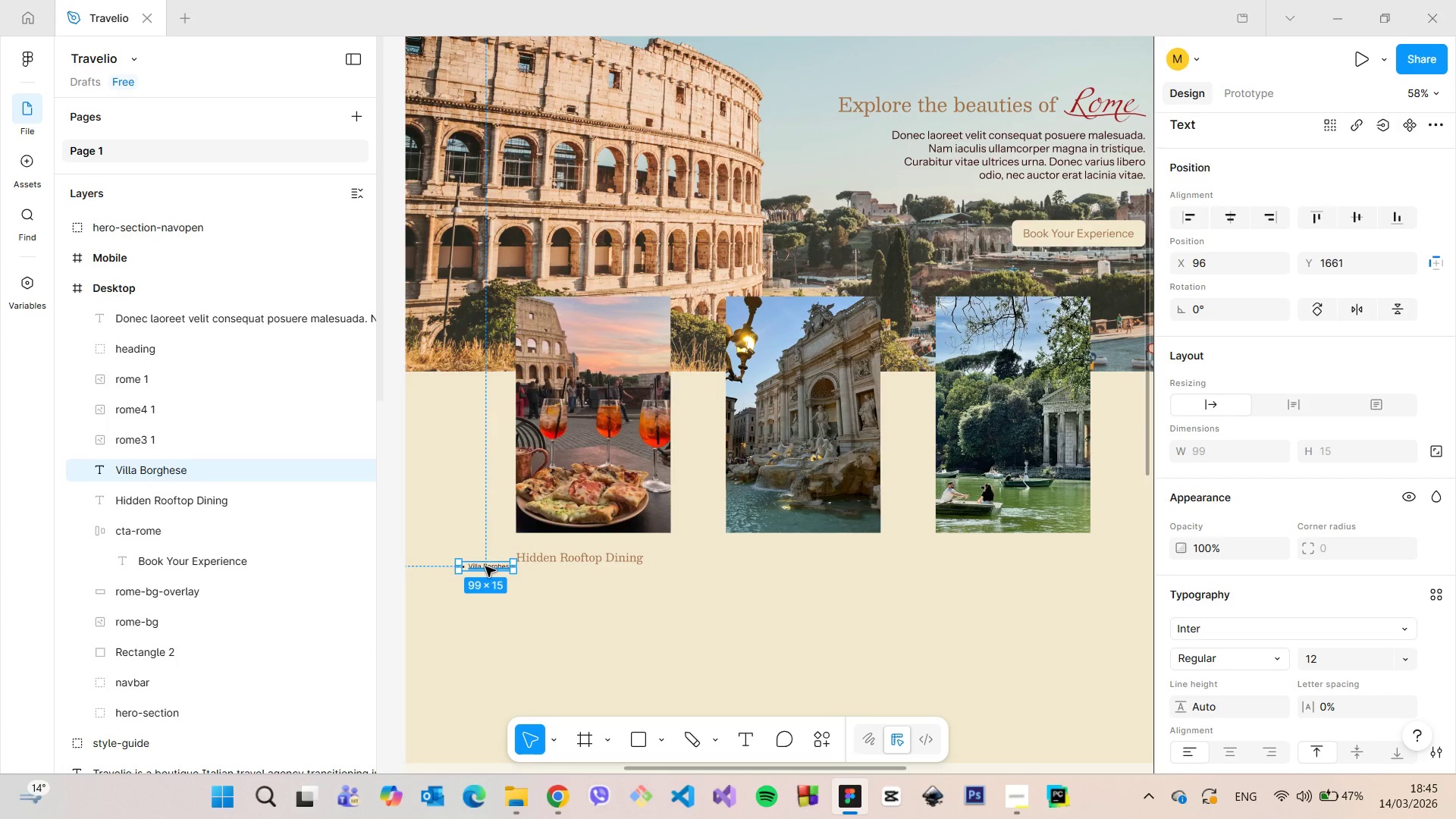 
left_click_drag(start_coordinate=[485, 566], to_coordinate=[491, 640])
 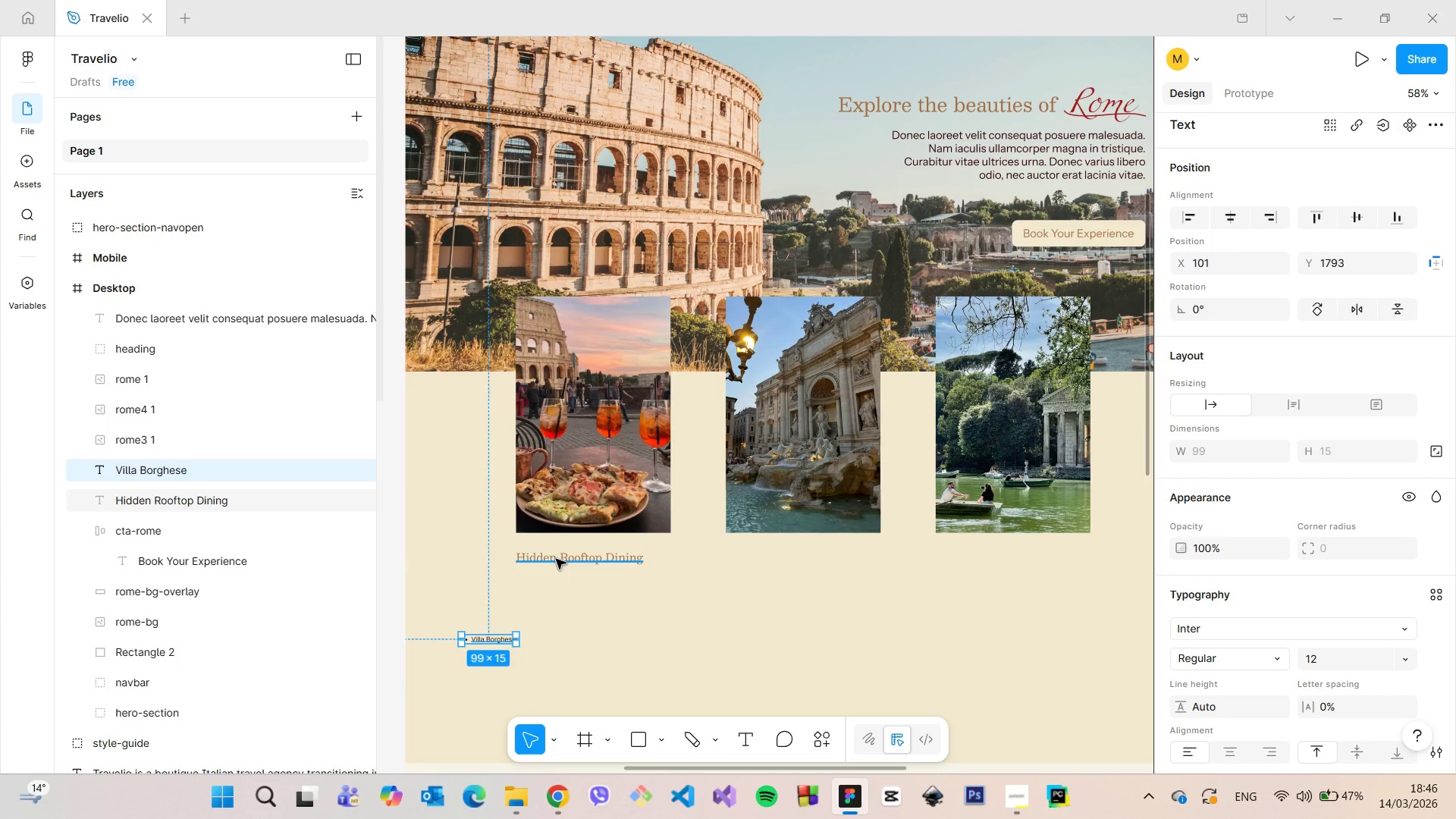 
mouse_move([576, 577])
 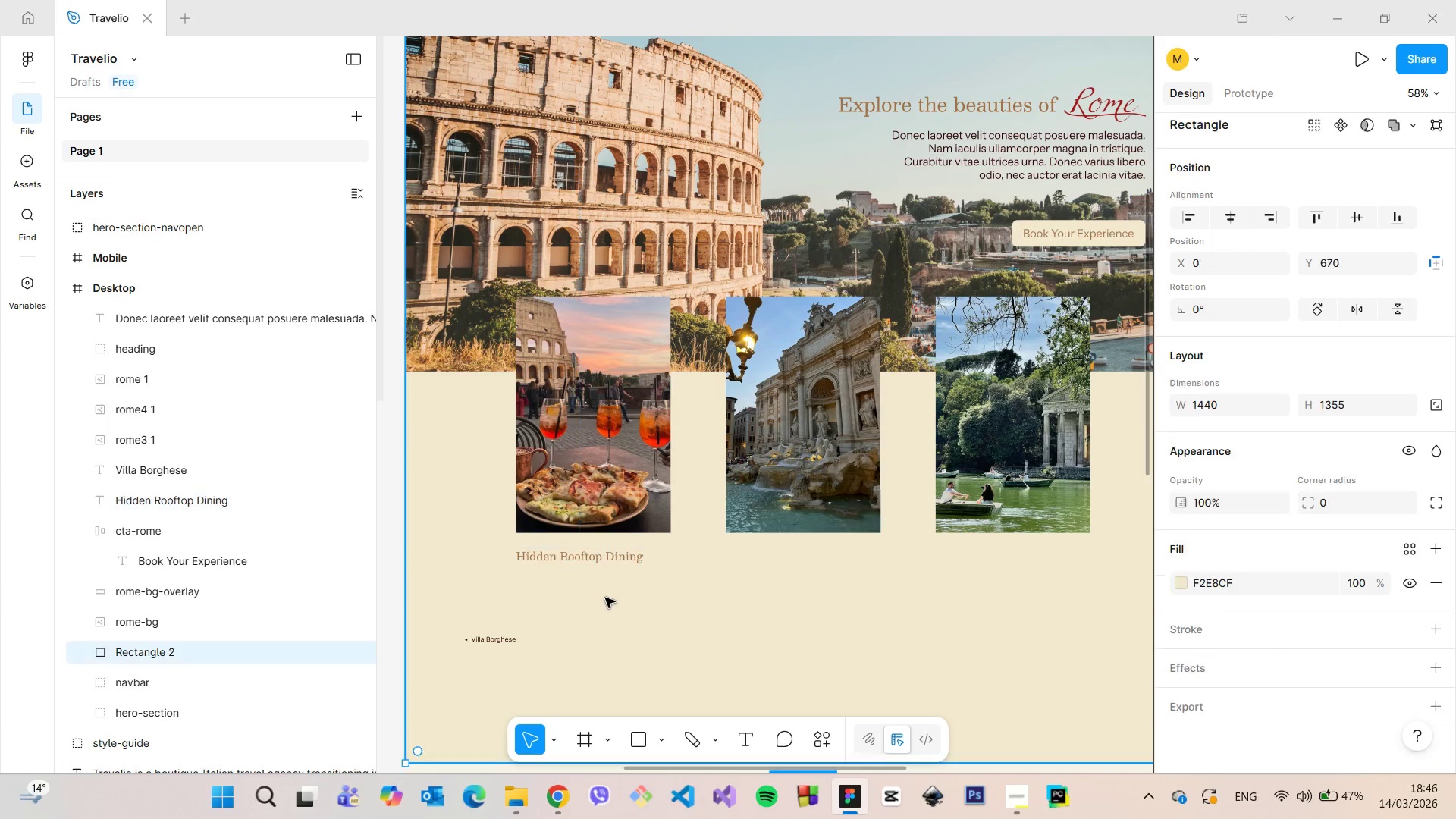 
left_click([605, 598])
 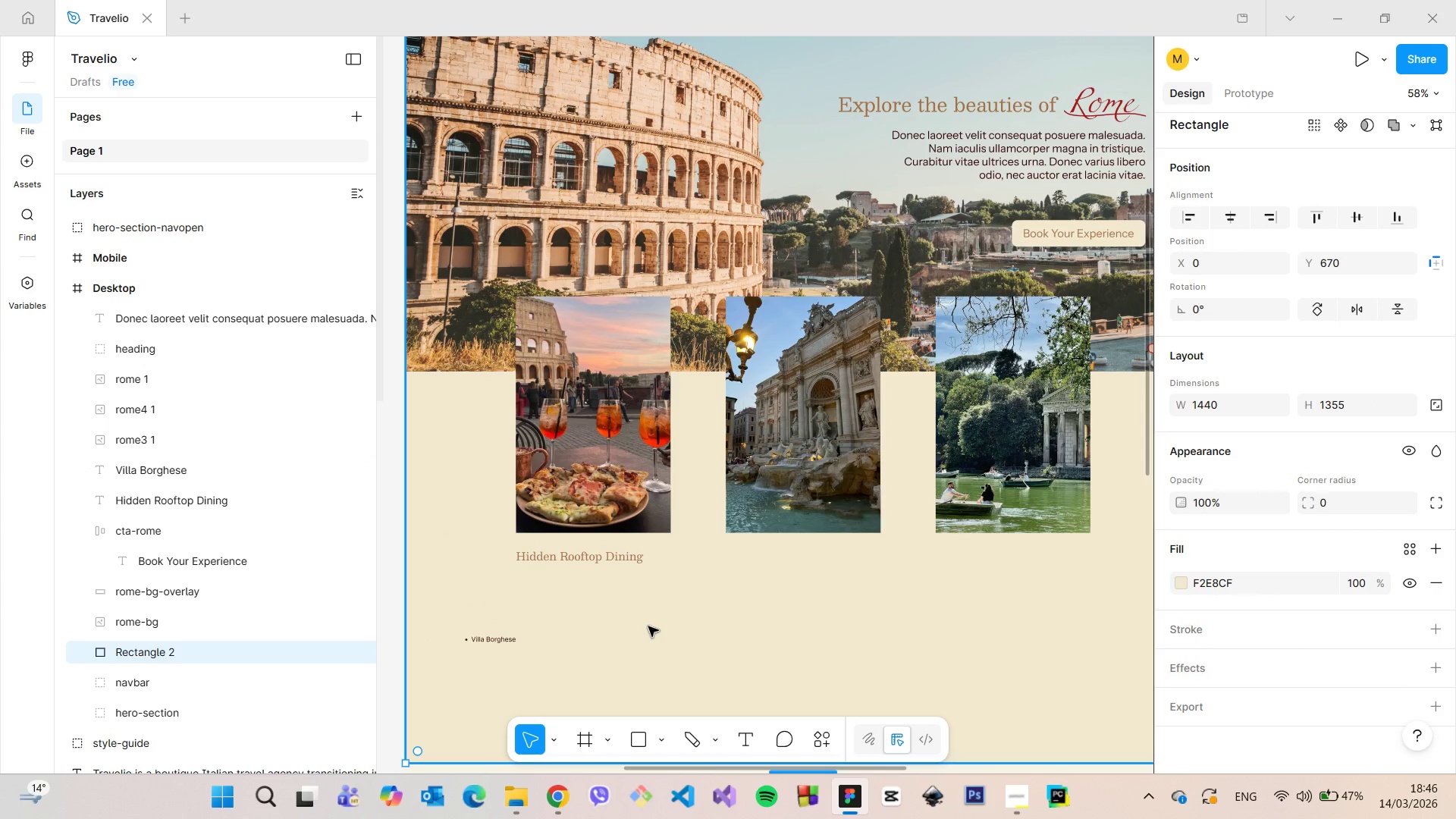 
scroll: coordinate [647, 626], scroll_direction: down, amount: 4.0
 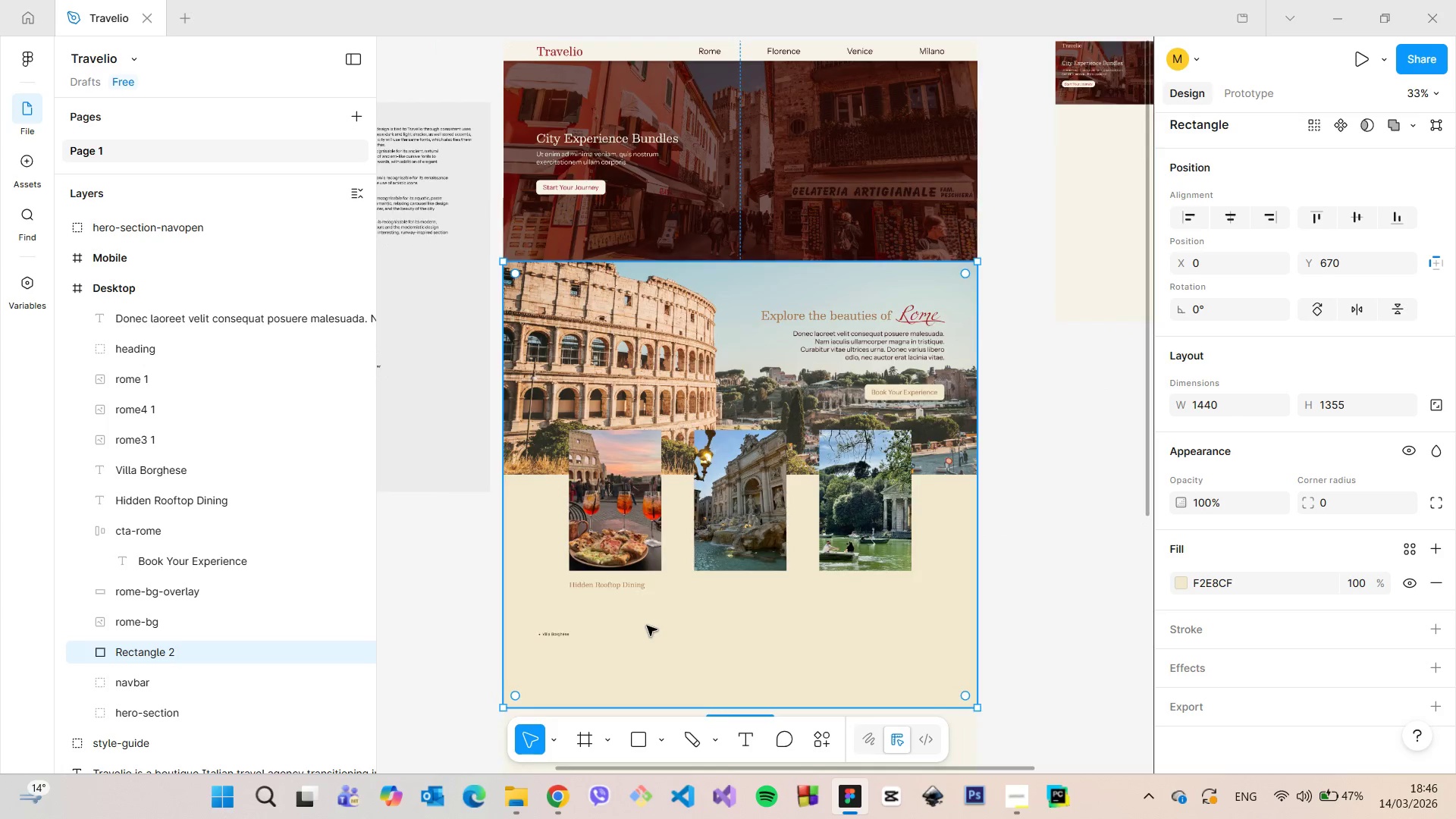 
scroll: coordinate [647, 626], scroll_direction: up, amount: 5.0
 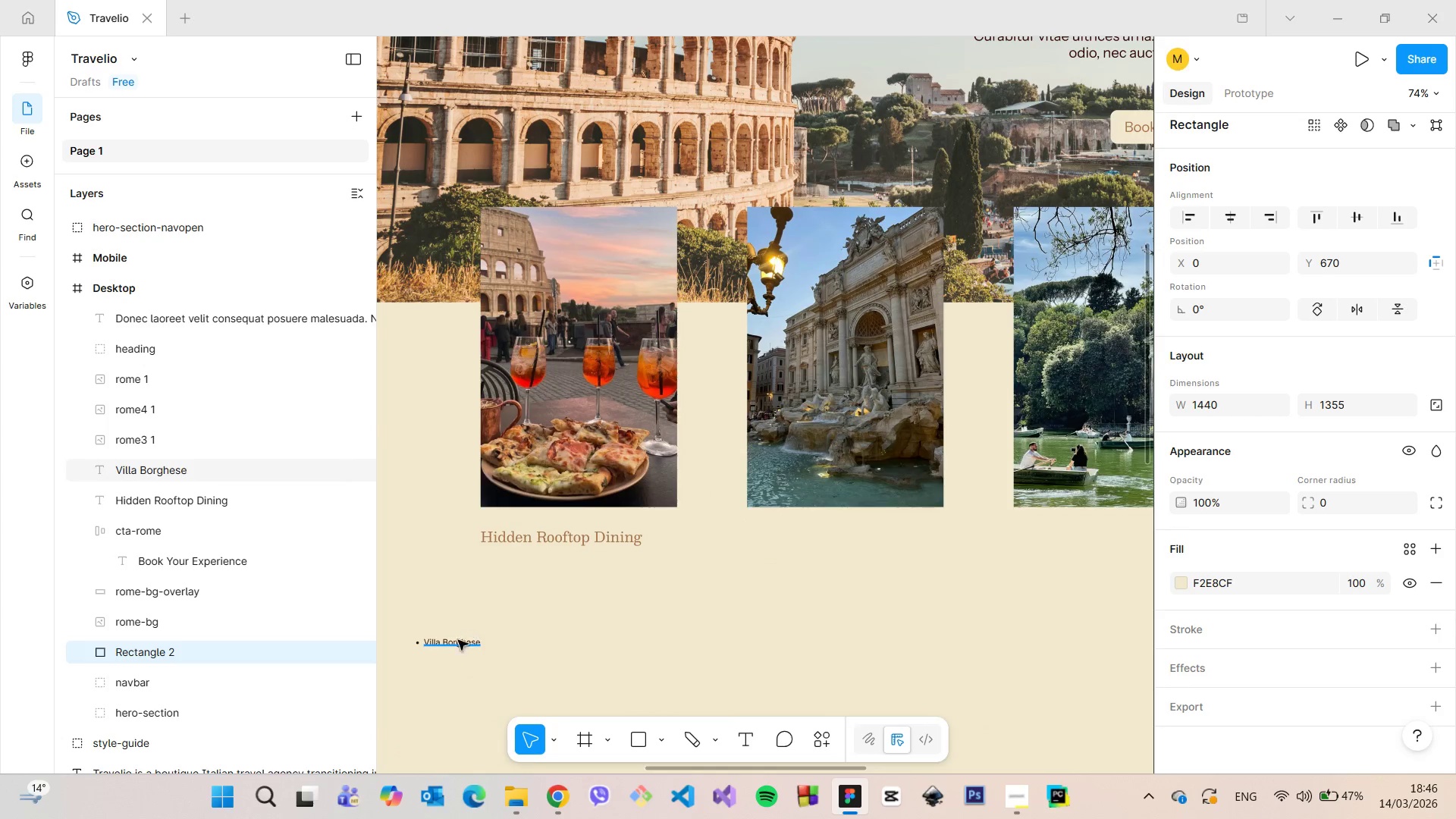 
left_click([455, 643])
 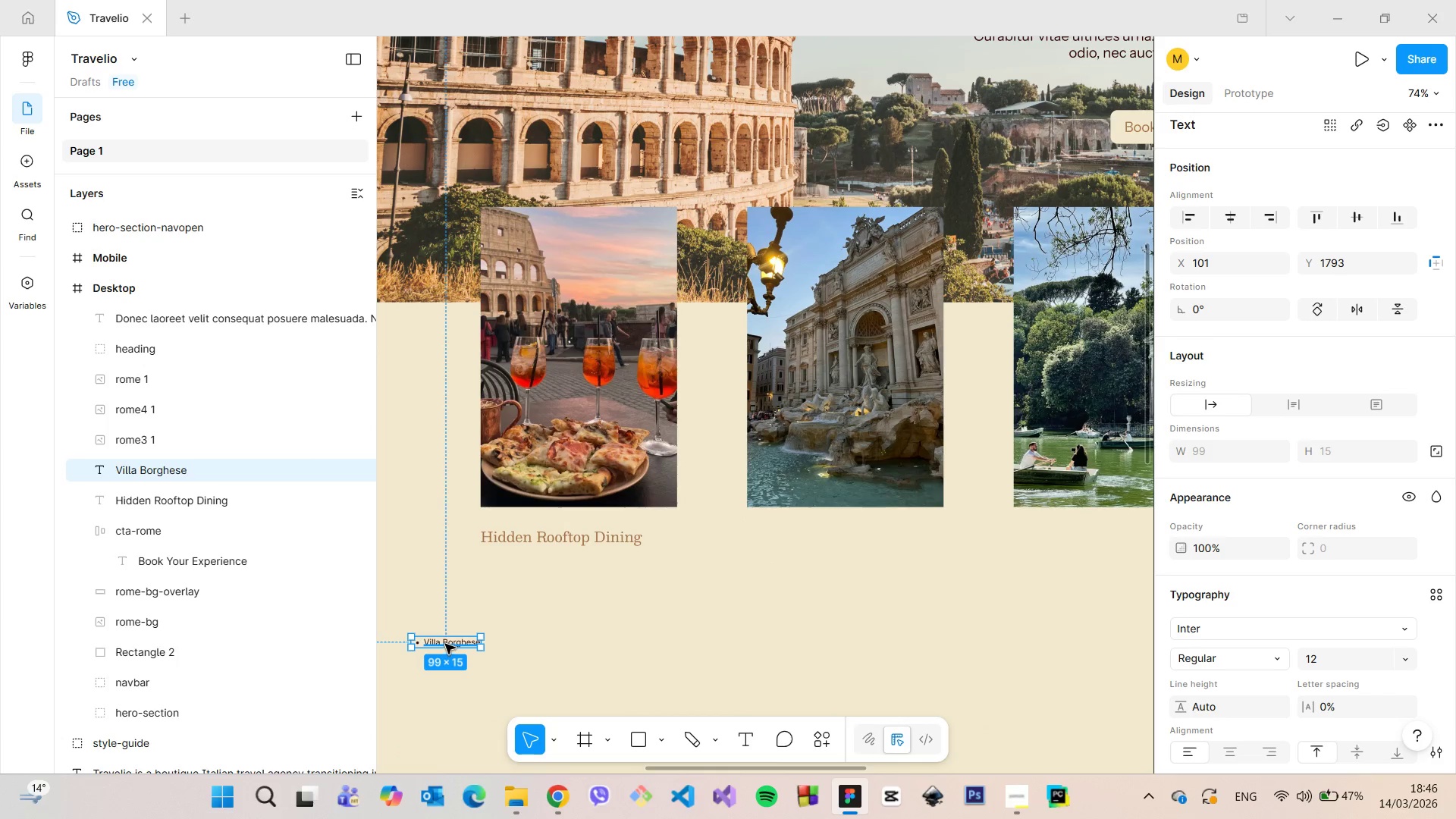 
left_click_drag(start_coordinate=[445, 644], to_coordinate=[909, 541])
 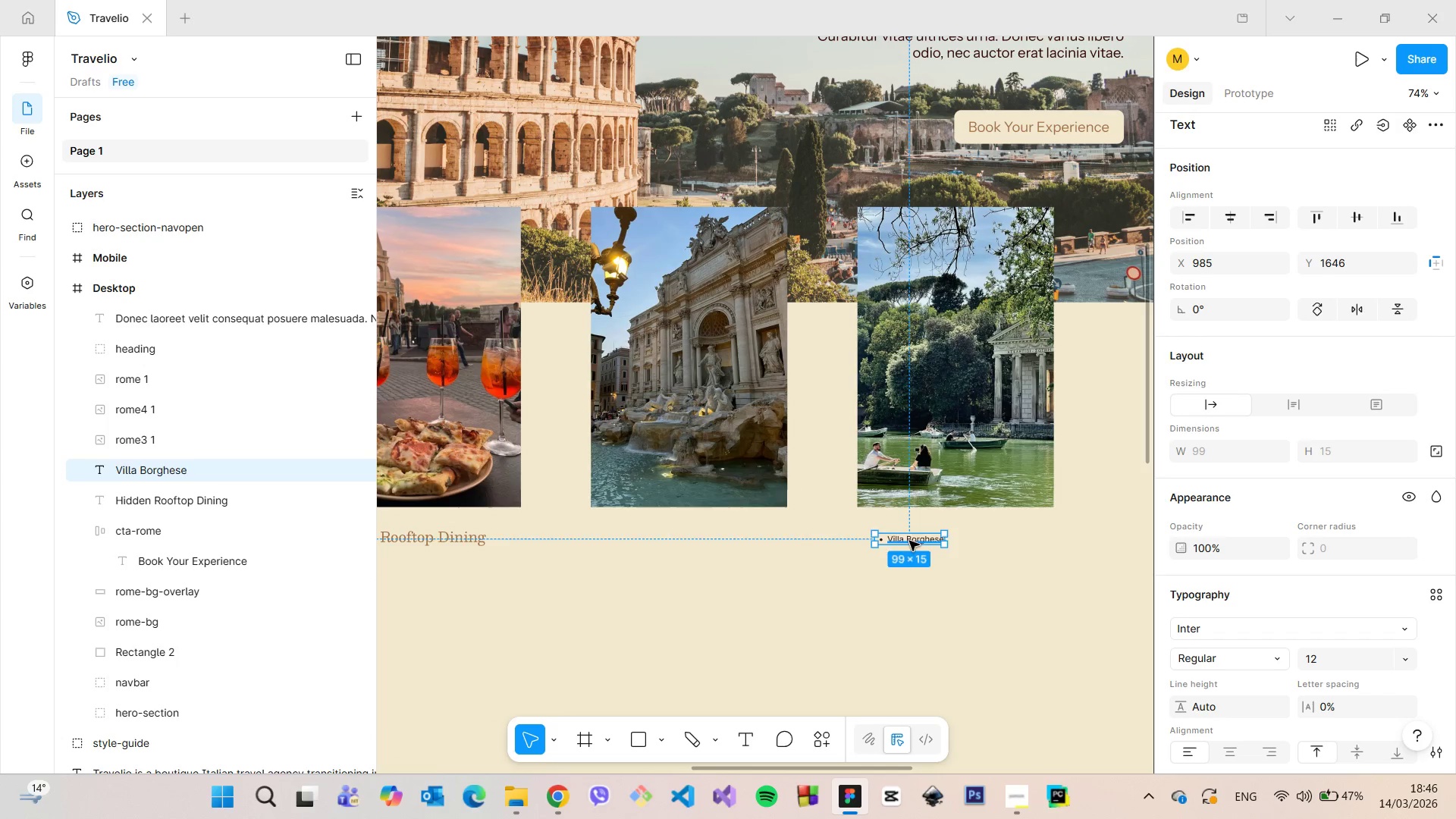 
double_click([909, 541])
 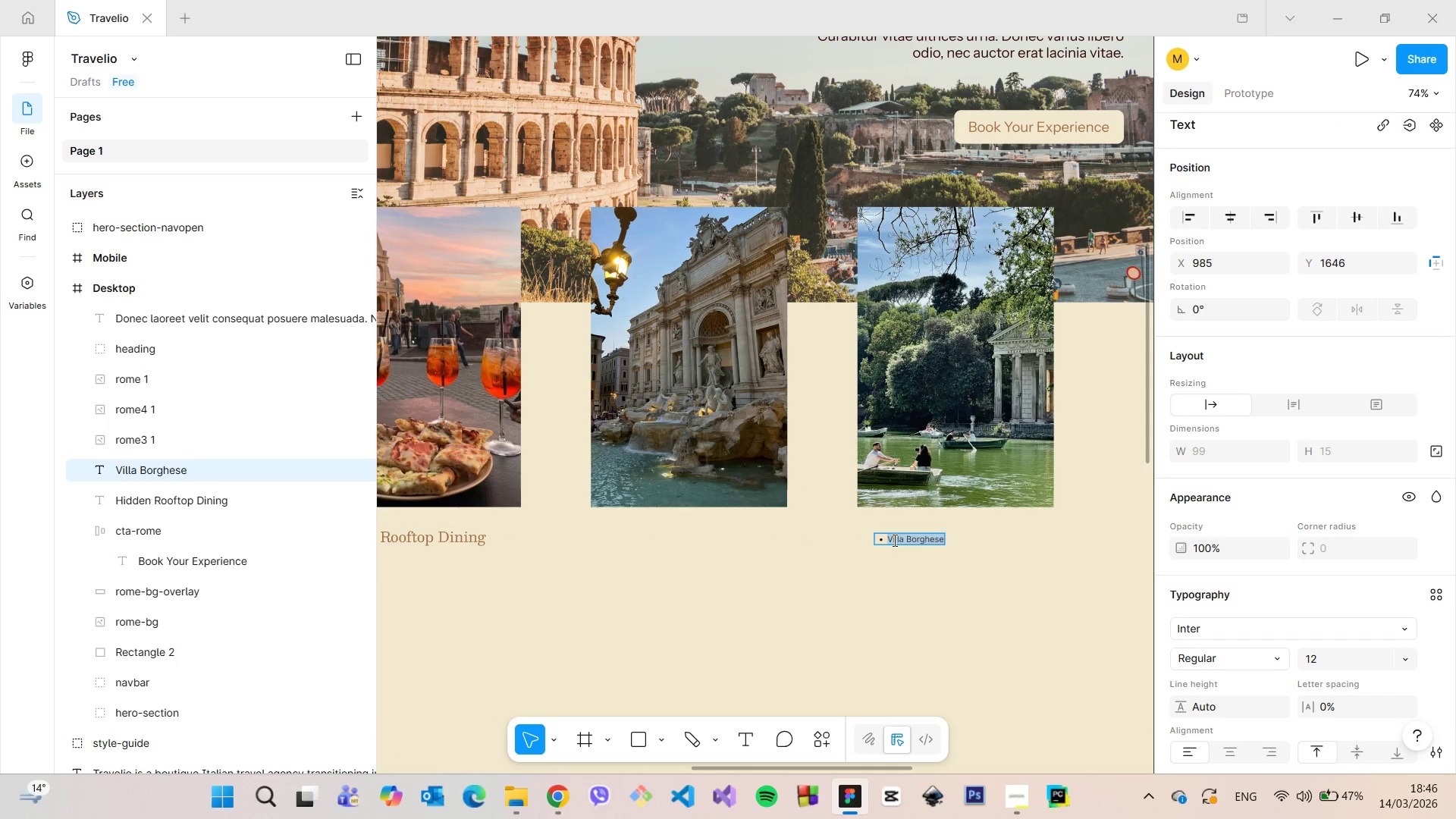 
left_click([893, 540])
 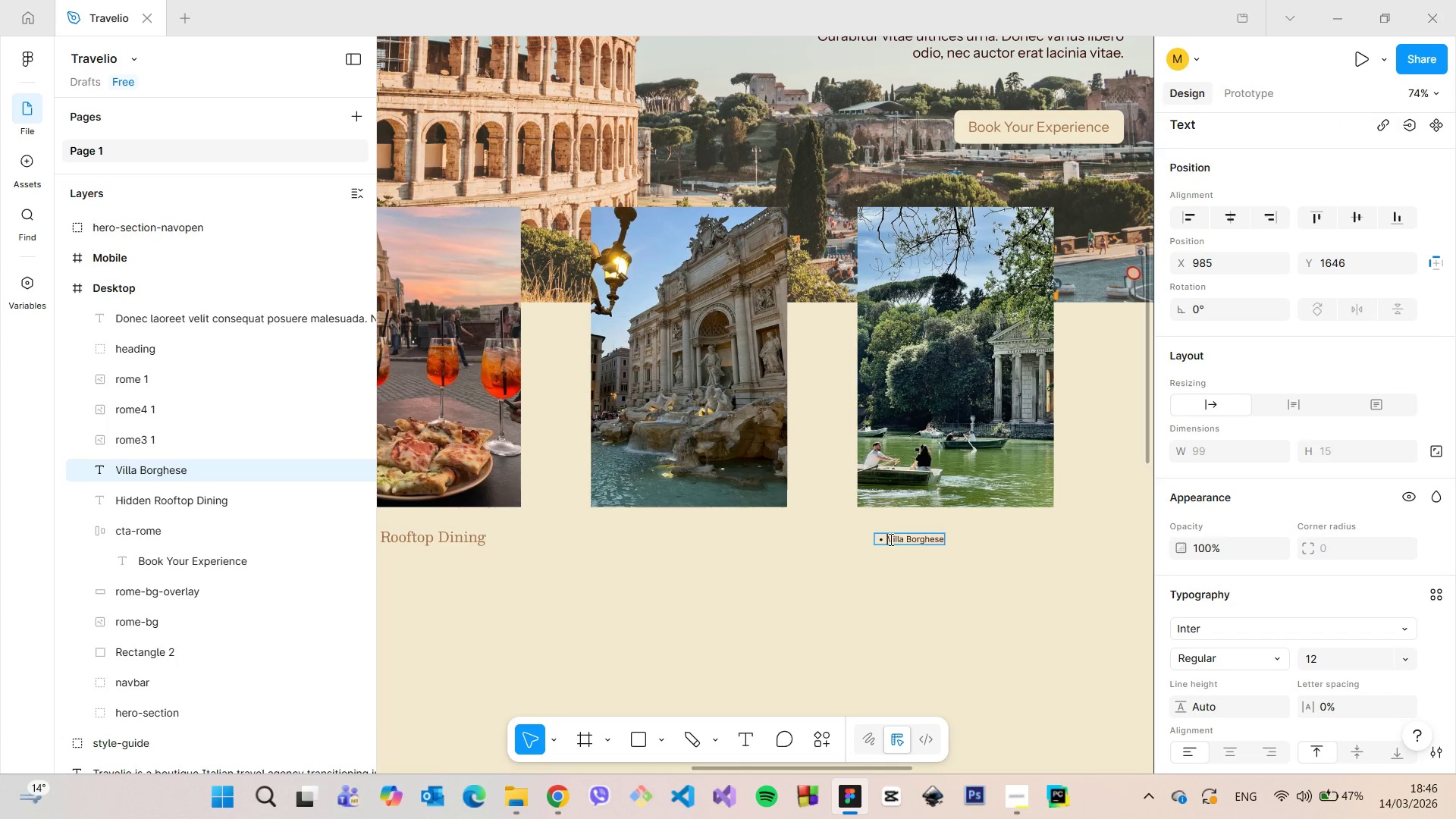 
key(Backspace)
 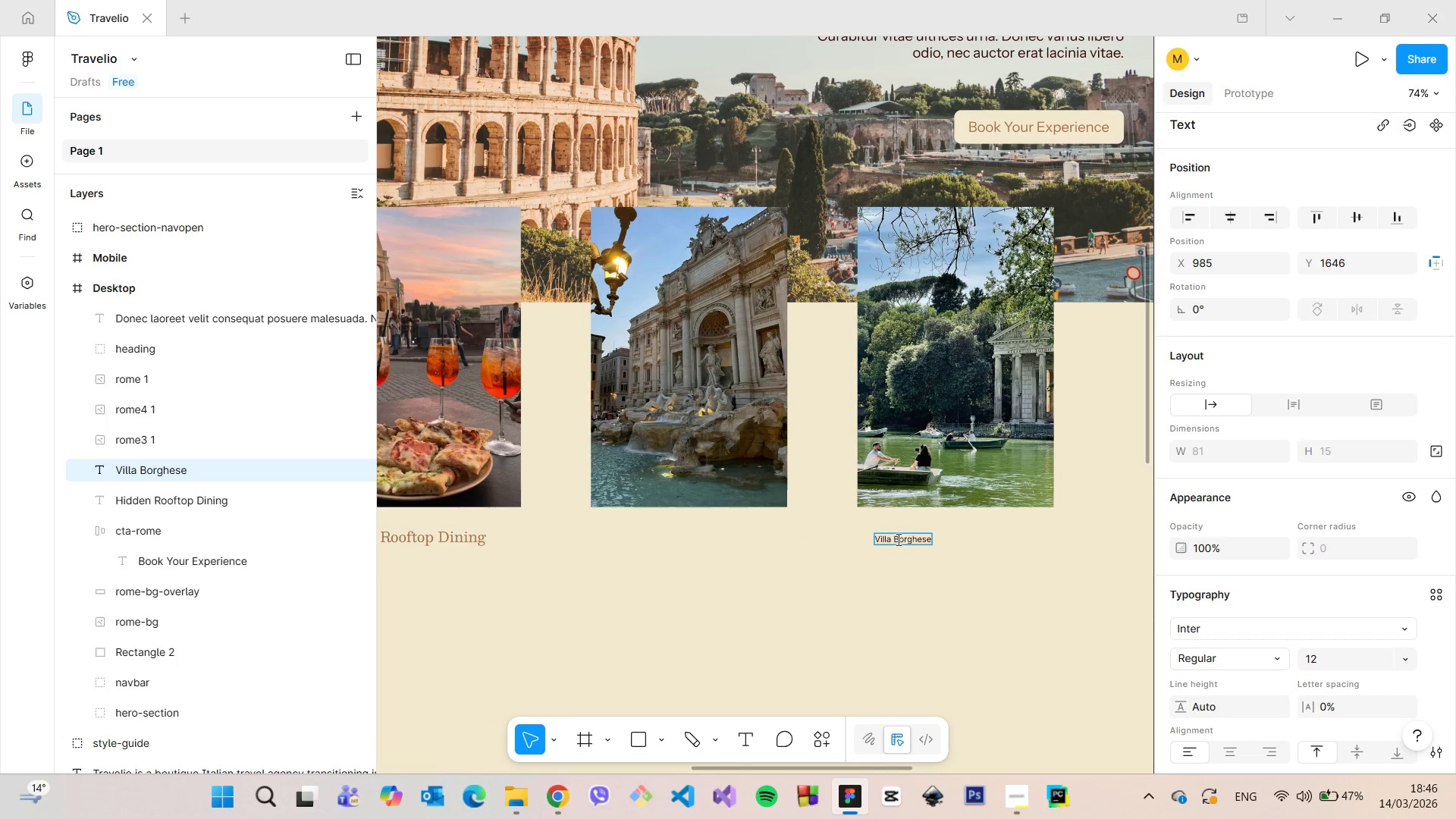 
key(Backspace)
 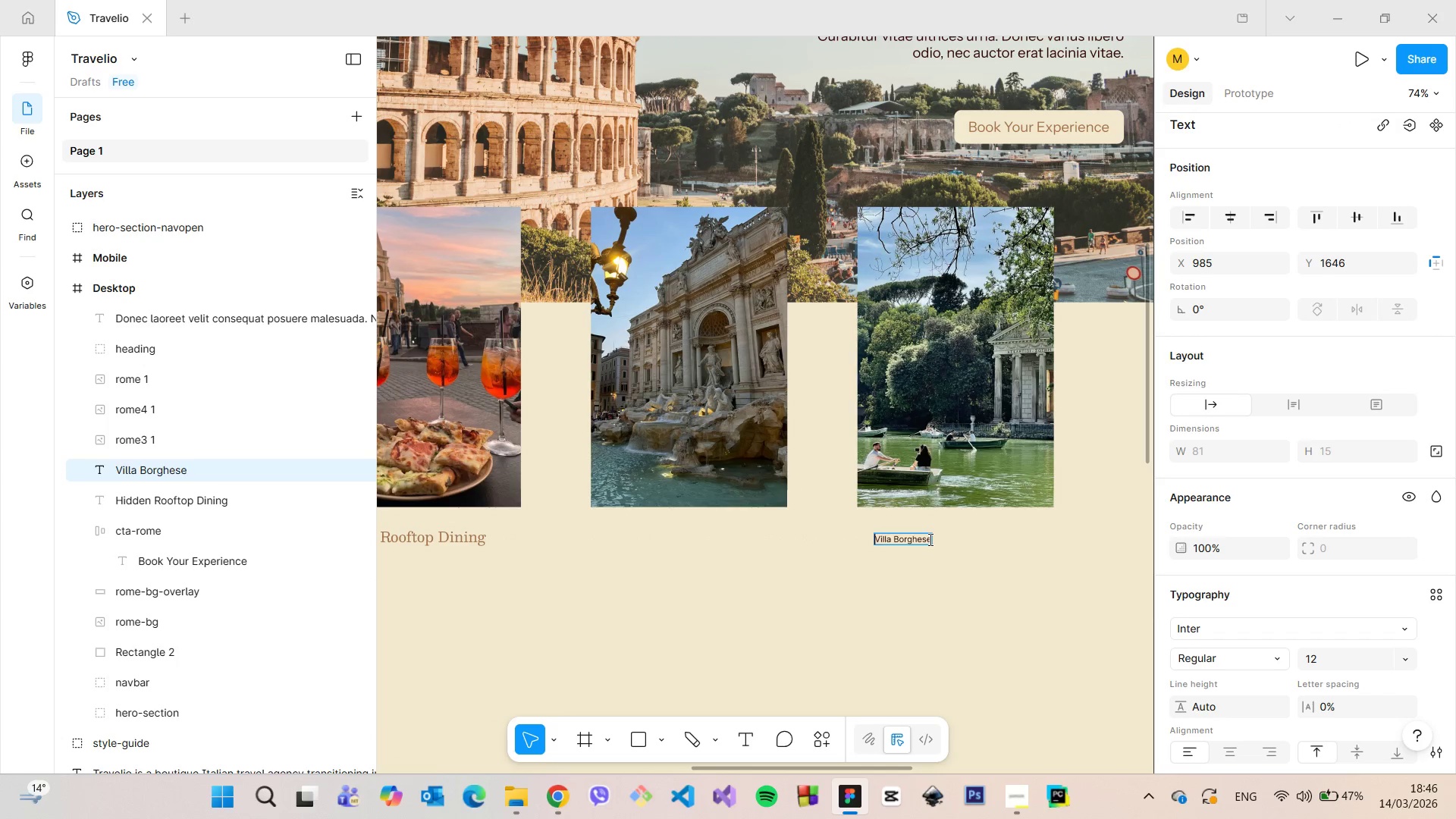 
left_click([929, 539])
 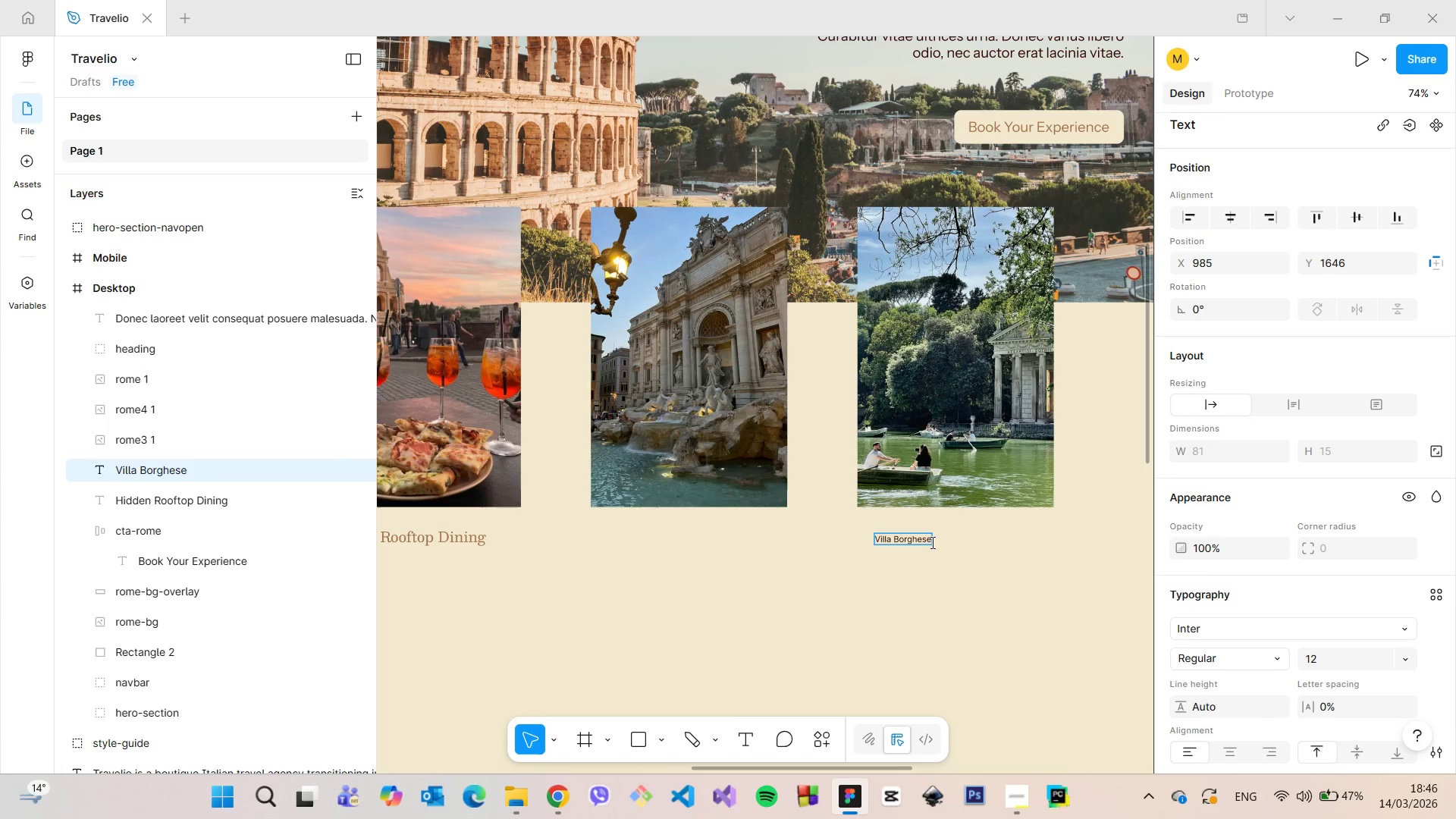 
left_click([931, 542])
 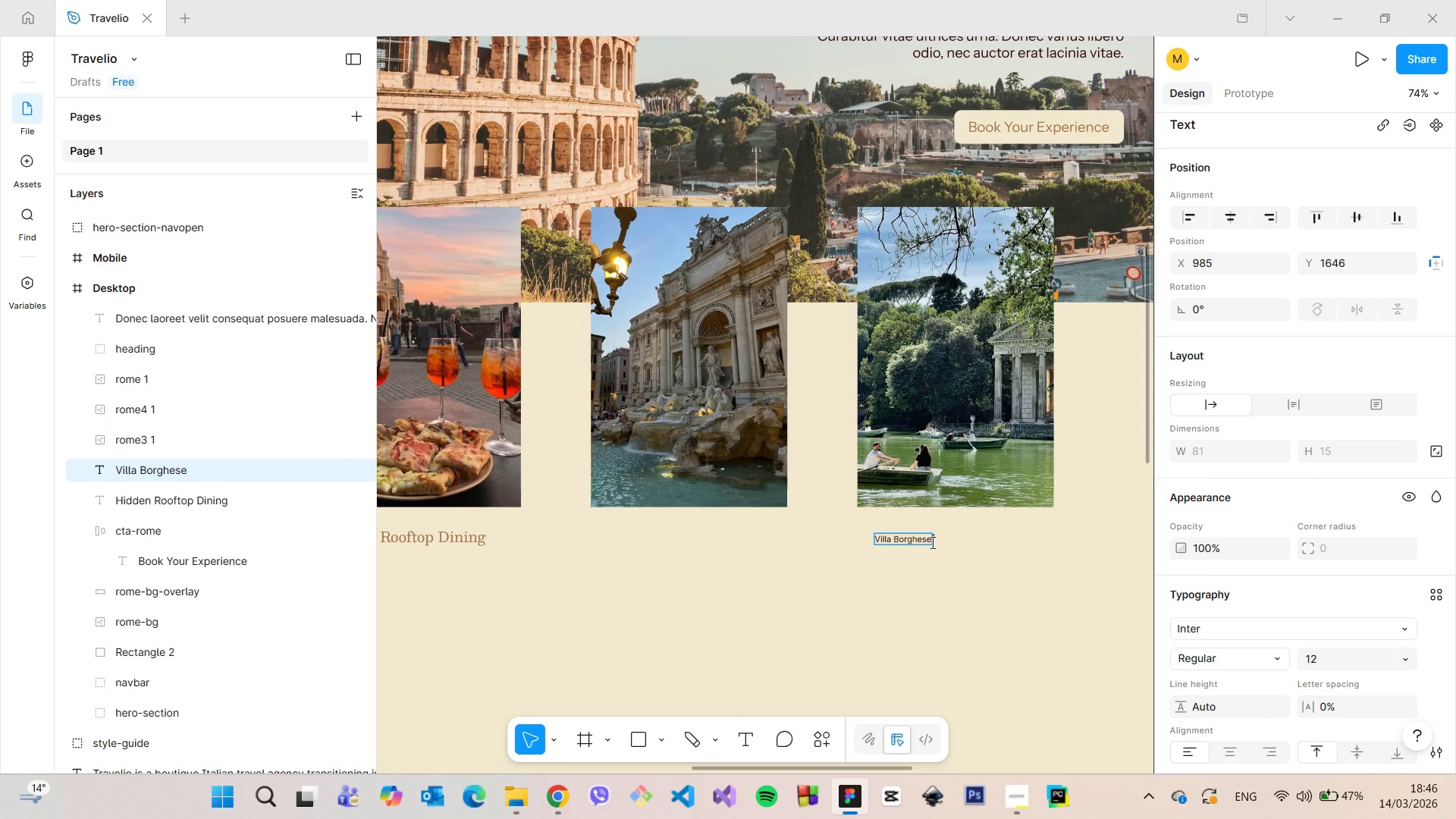 
type( Premium Tour)
 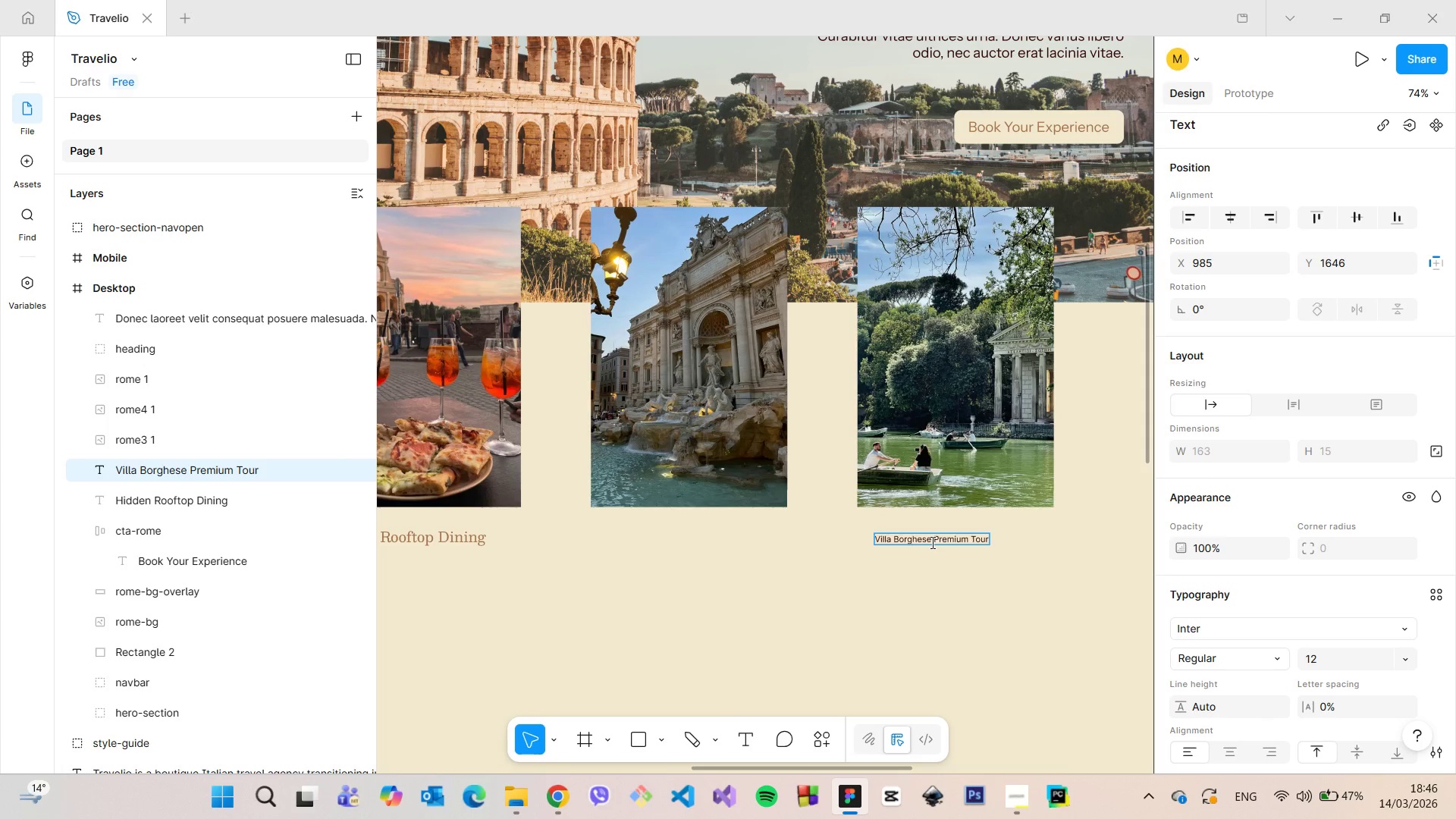 
double_click([931, 542])
 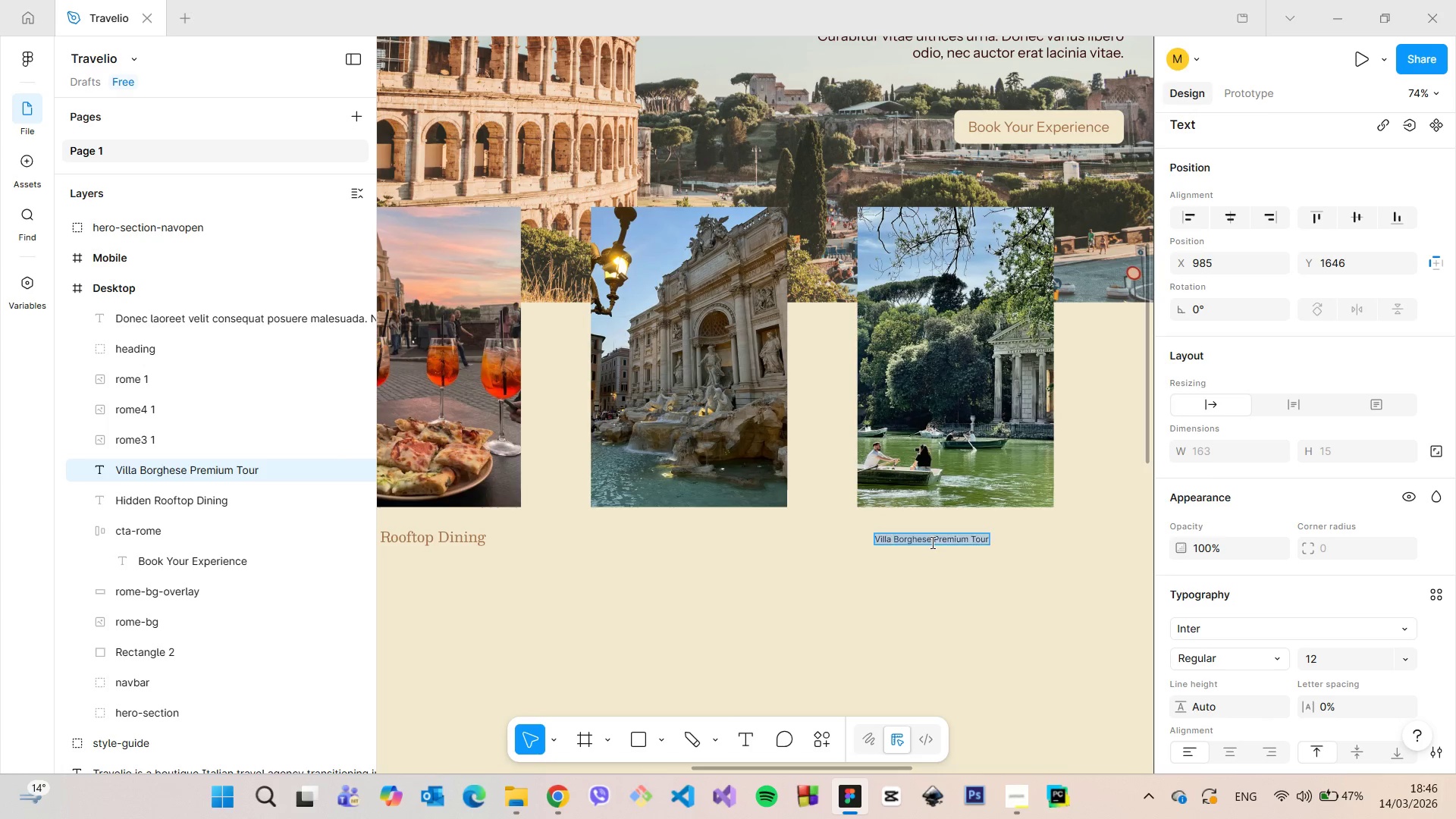 
triple_click([931, 542])
 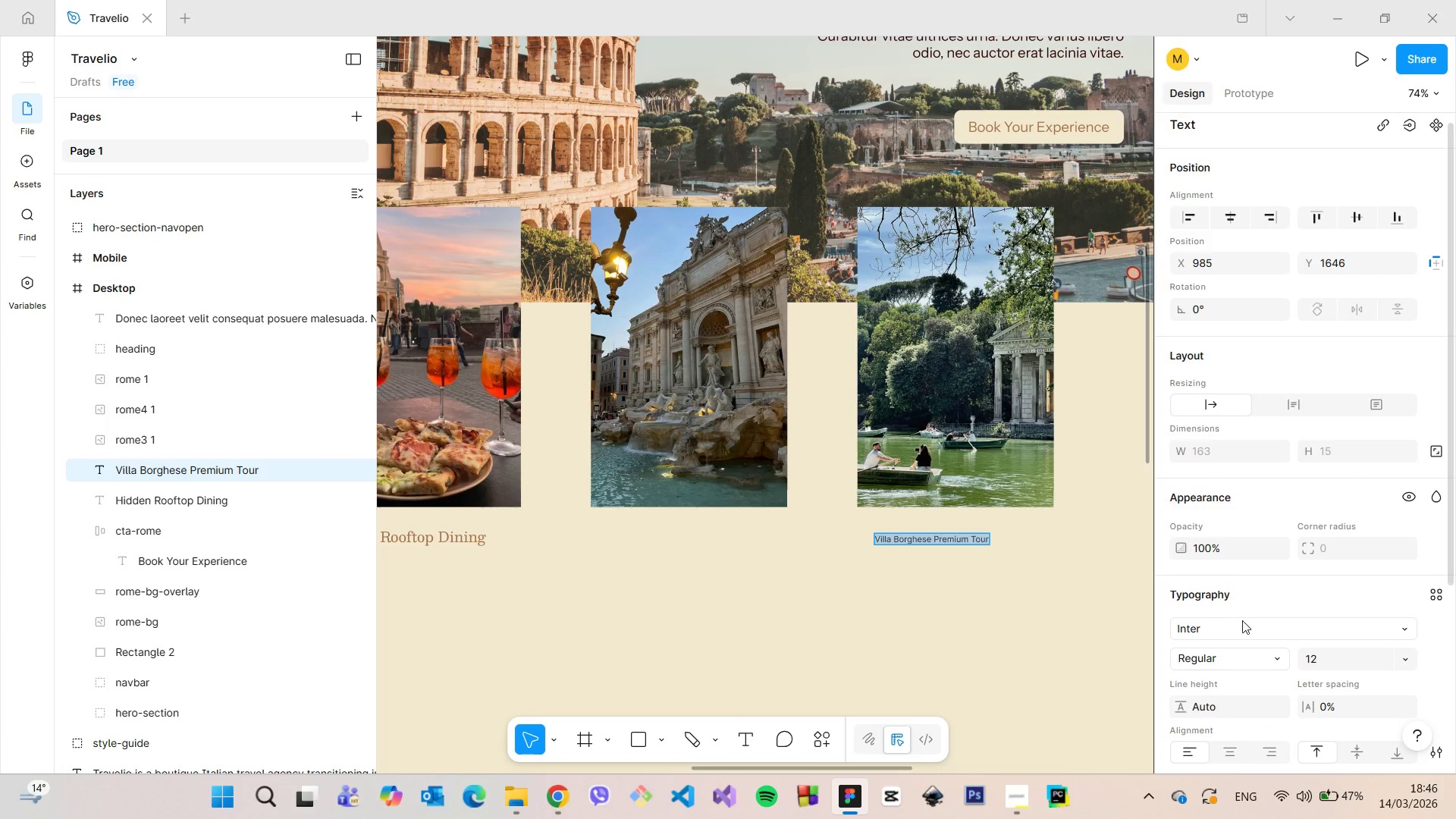 
scroll: coordinate [1244, 623], scroll_direction: down, amount: 4.0
 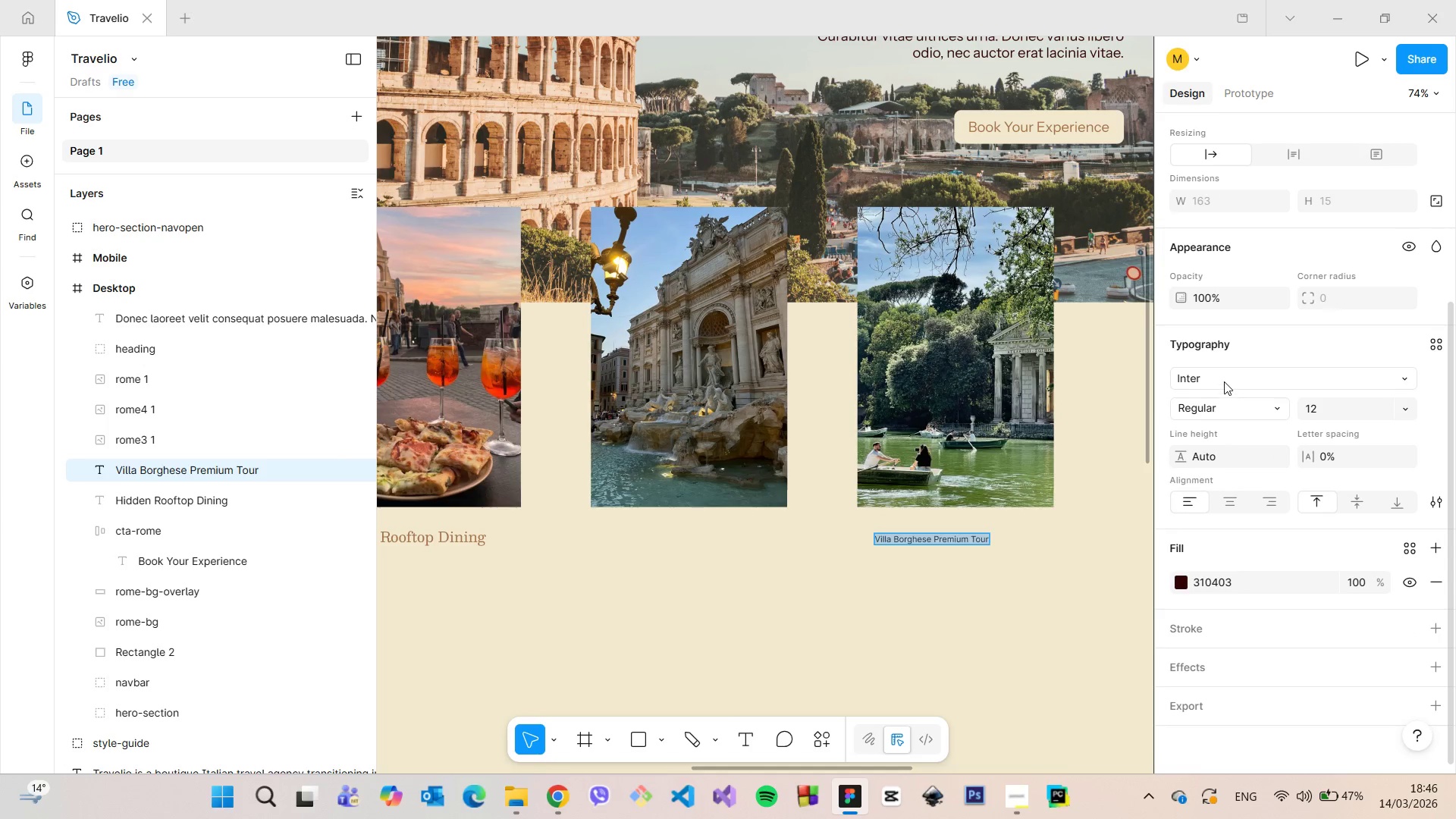 
left_click([1224, 381])
 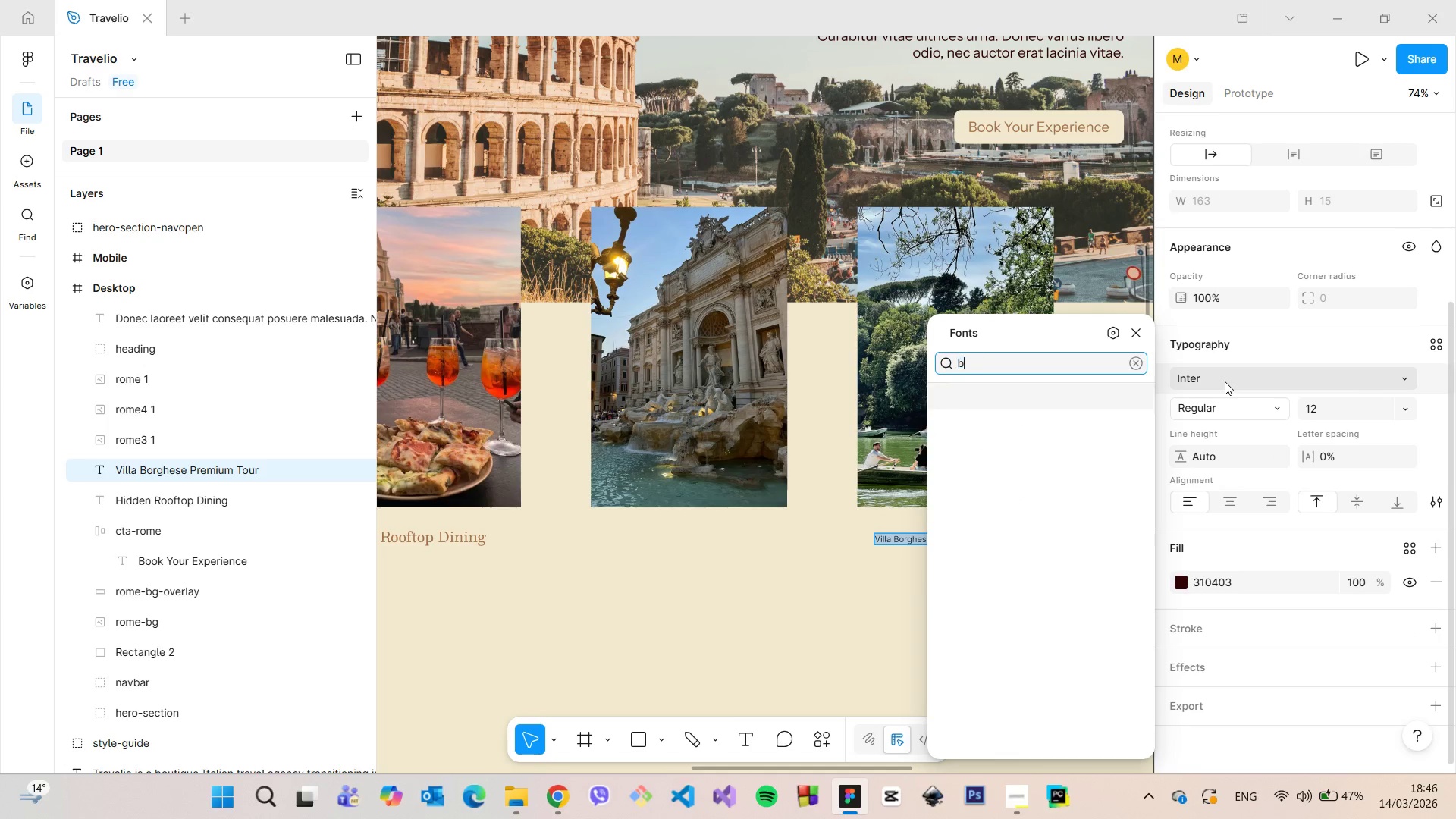 
type(bes)
 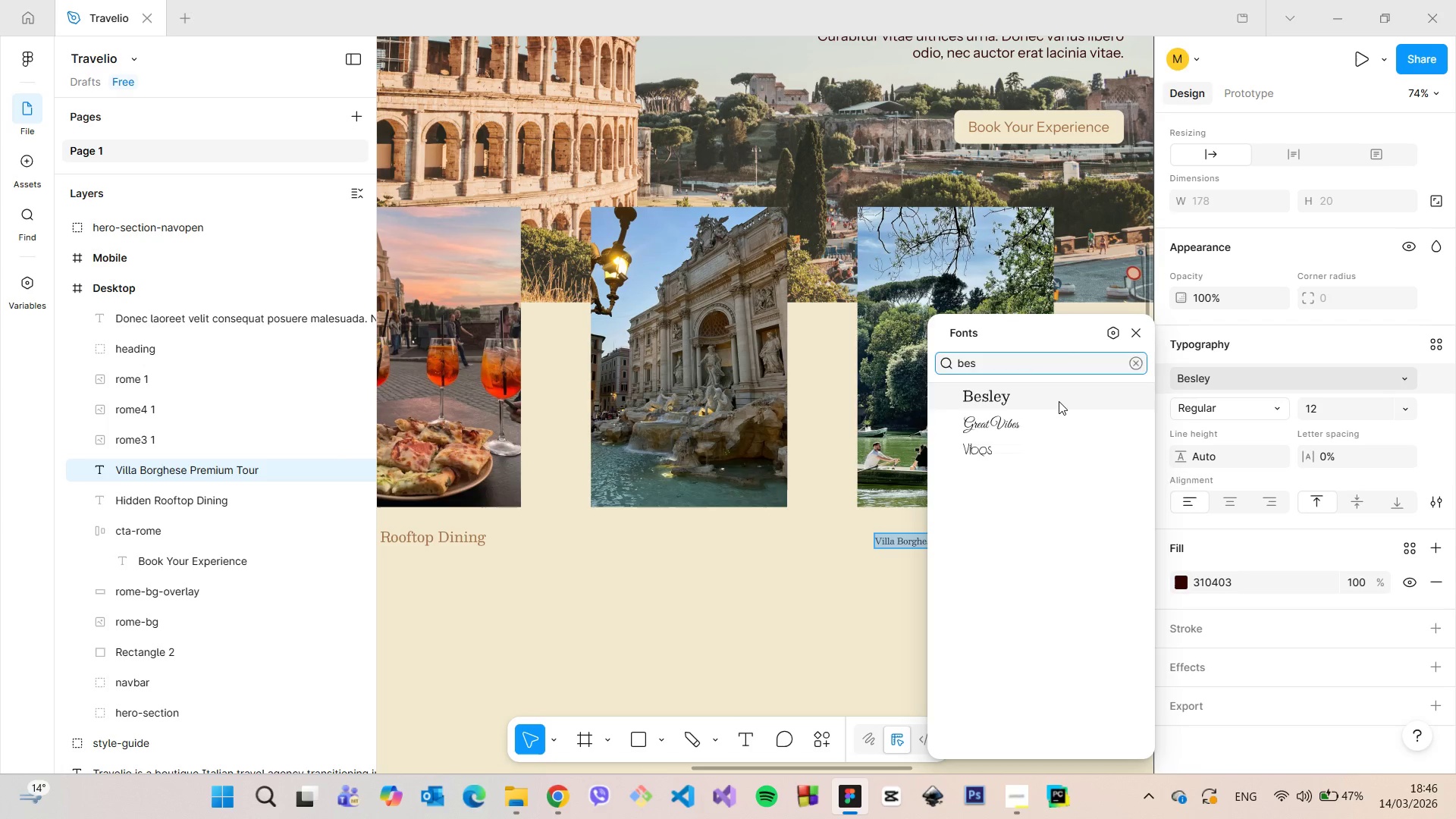 
left_click([1059, 401])
 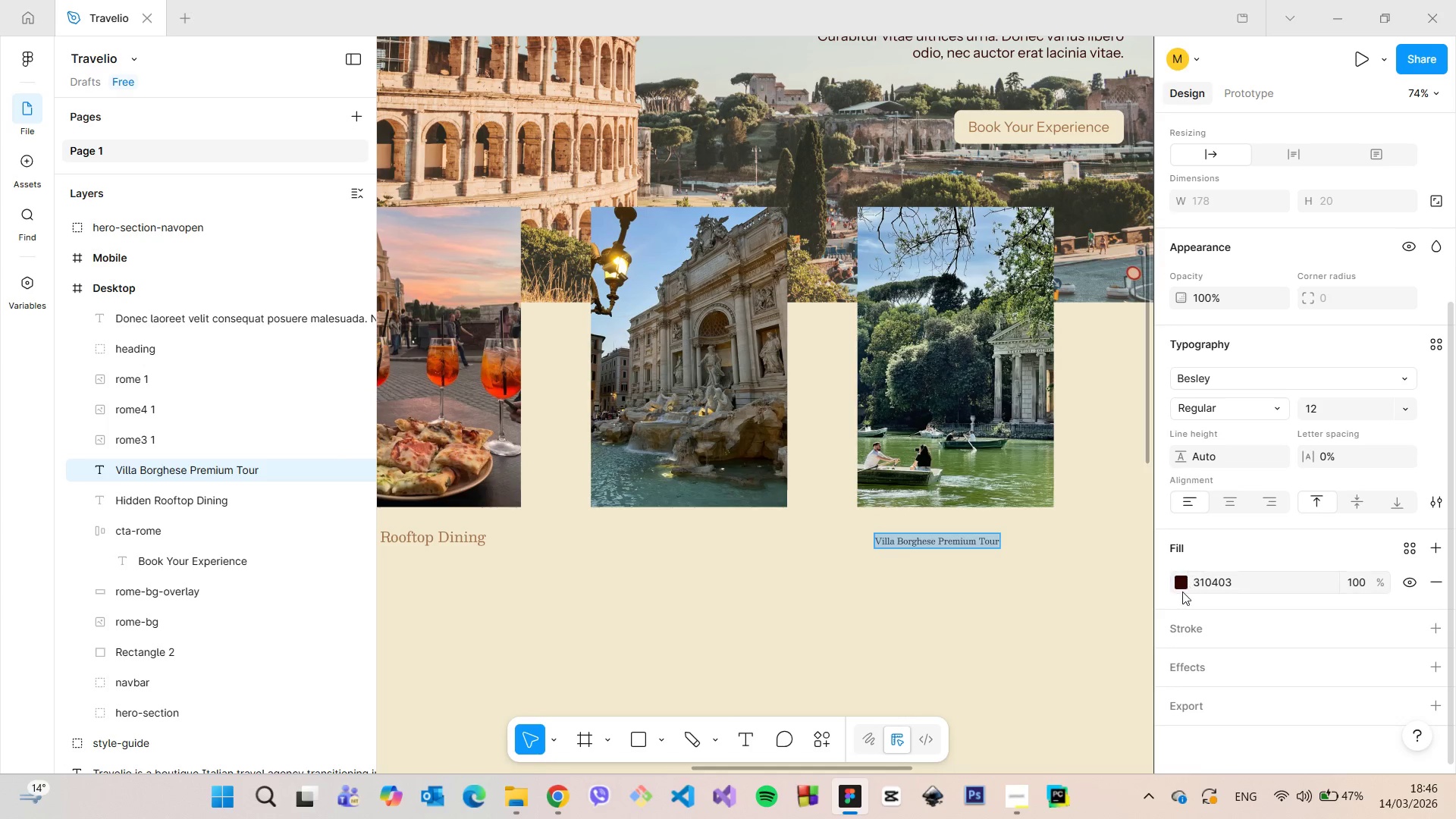 
left_click([1182, 592])
 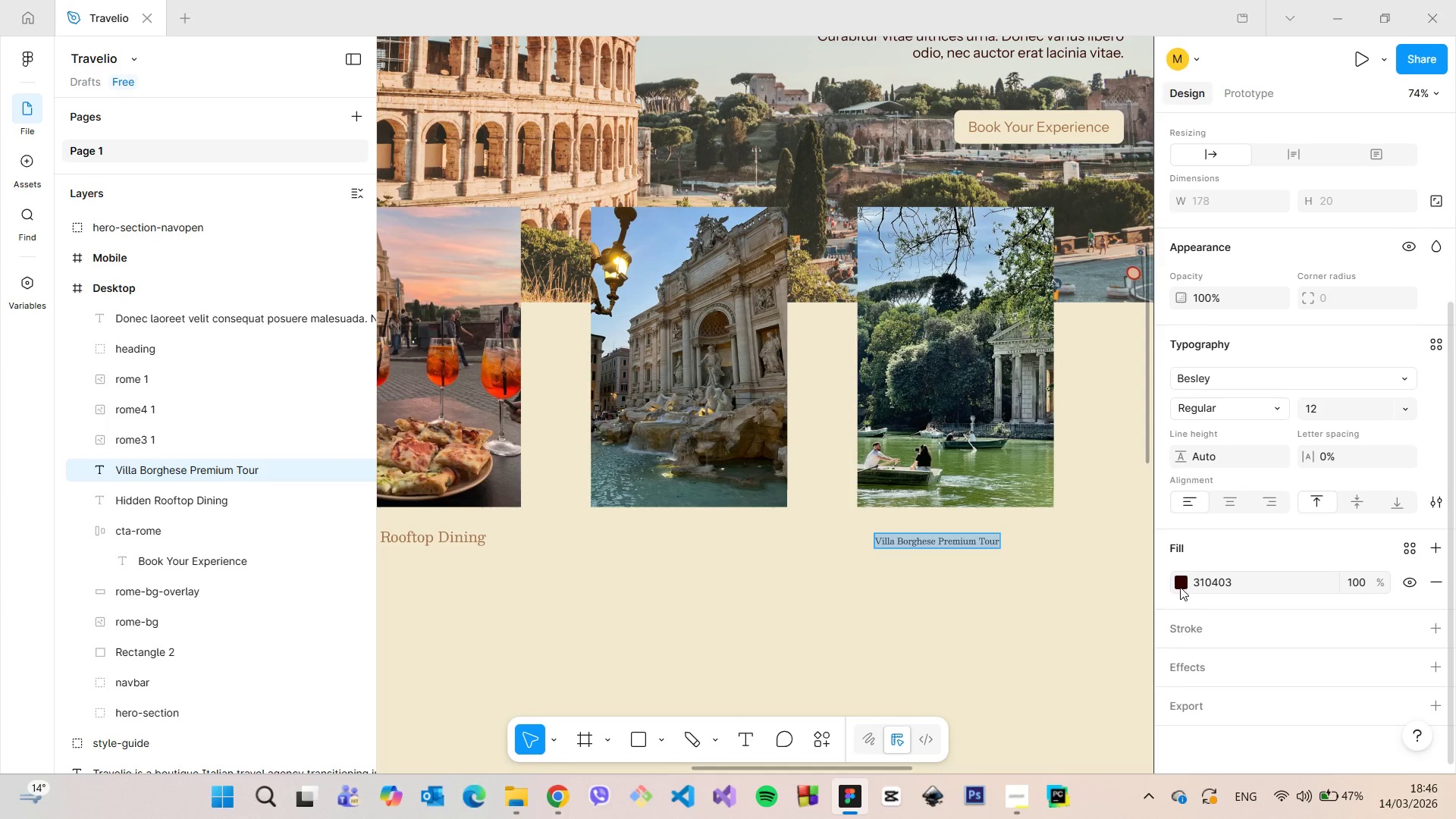 
left_click([1181, 587])
 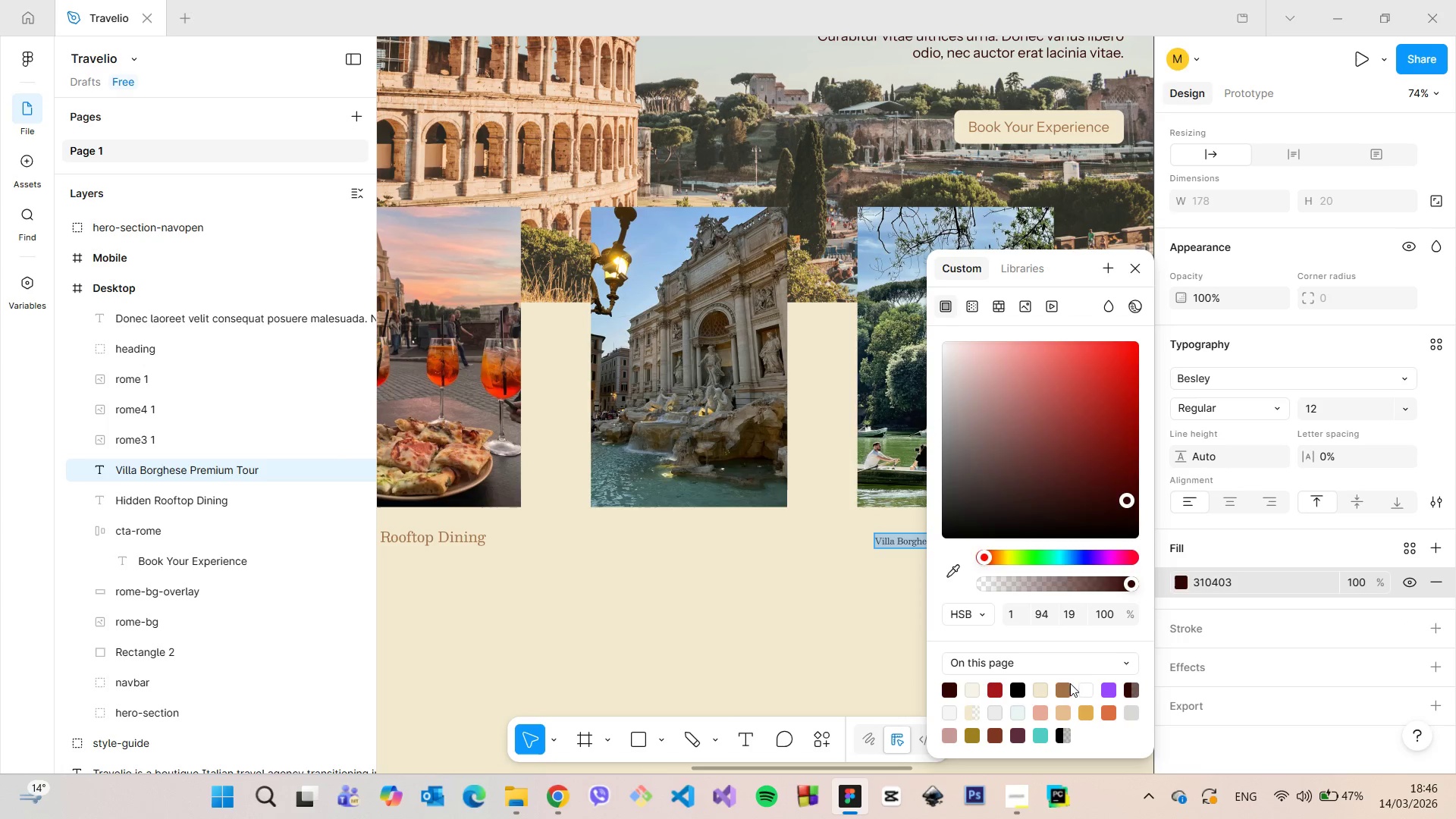 
left_click([1065, 686])
 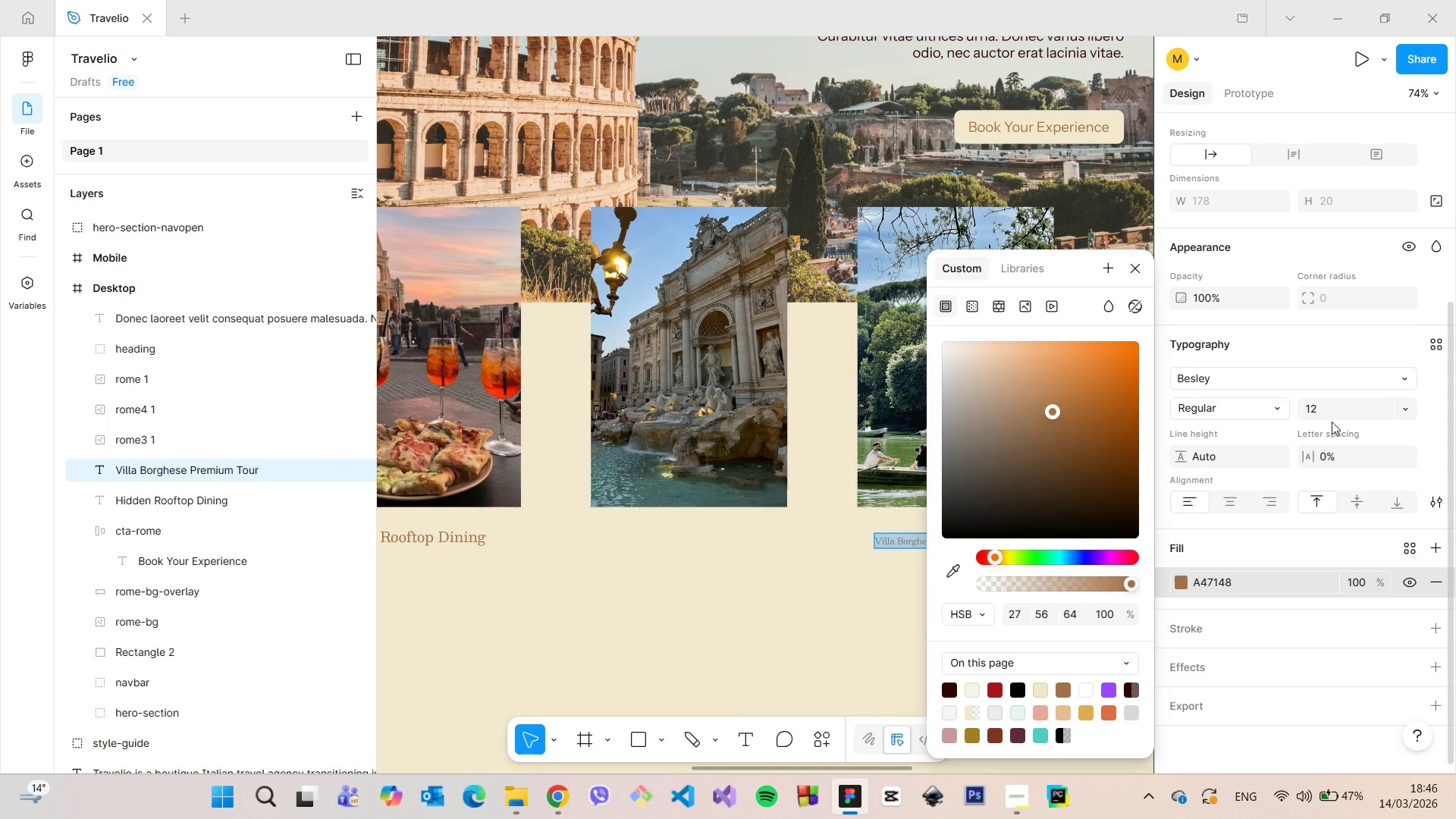 
left_click([1329, 416])
 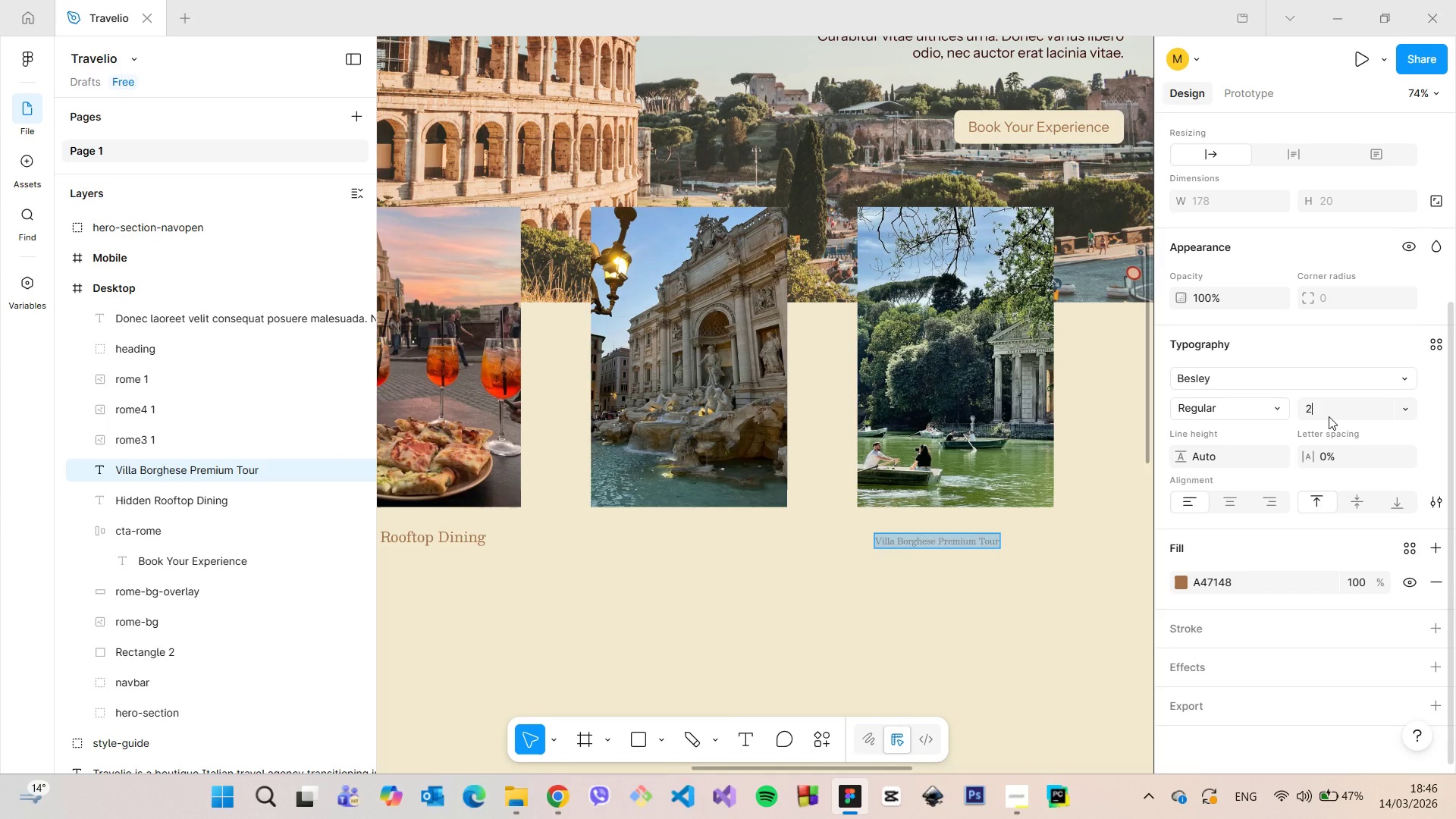 
type(20)
 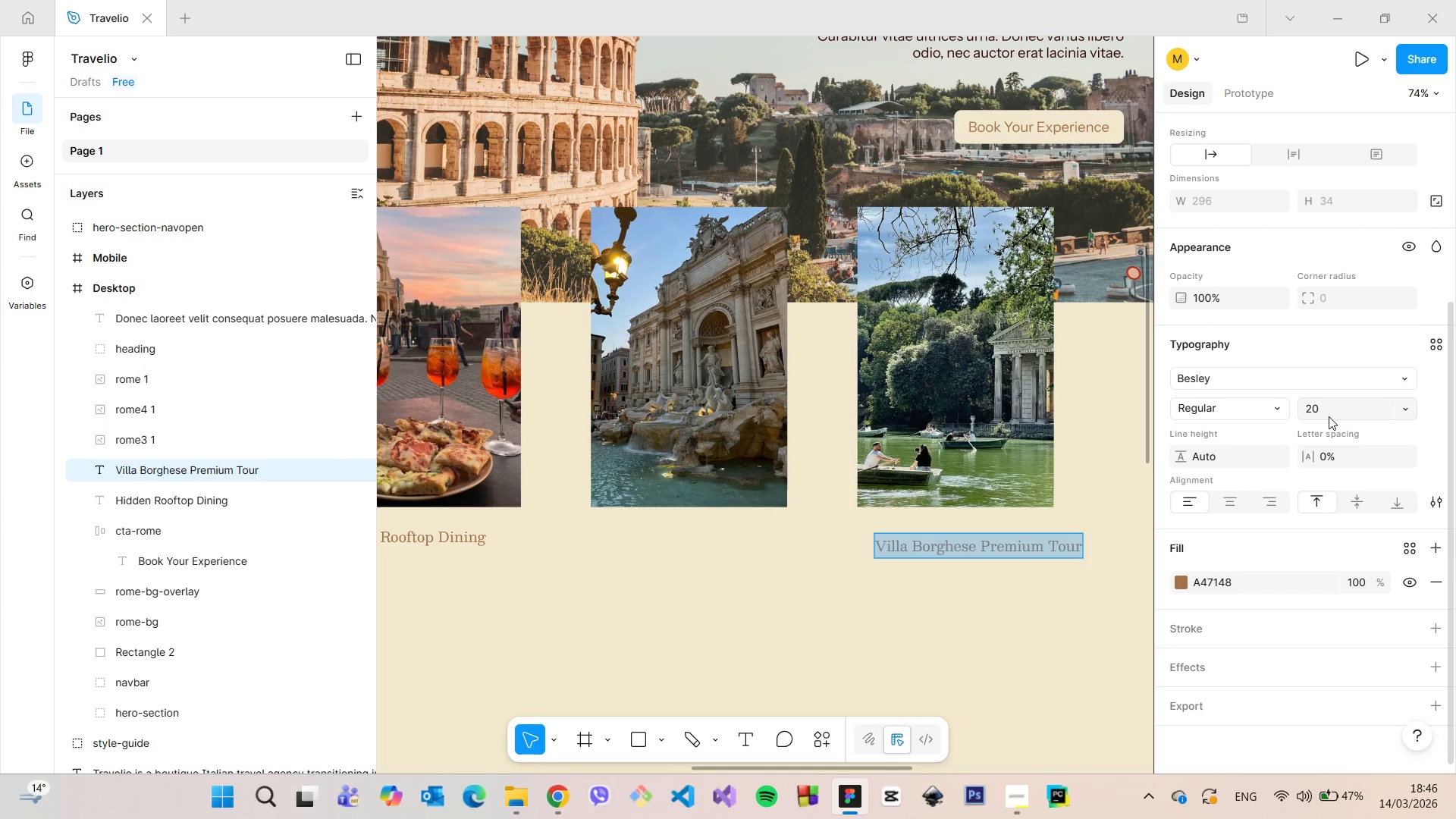 
key(Enter)
 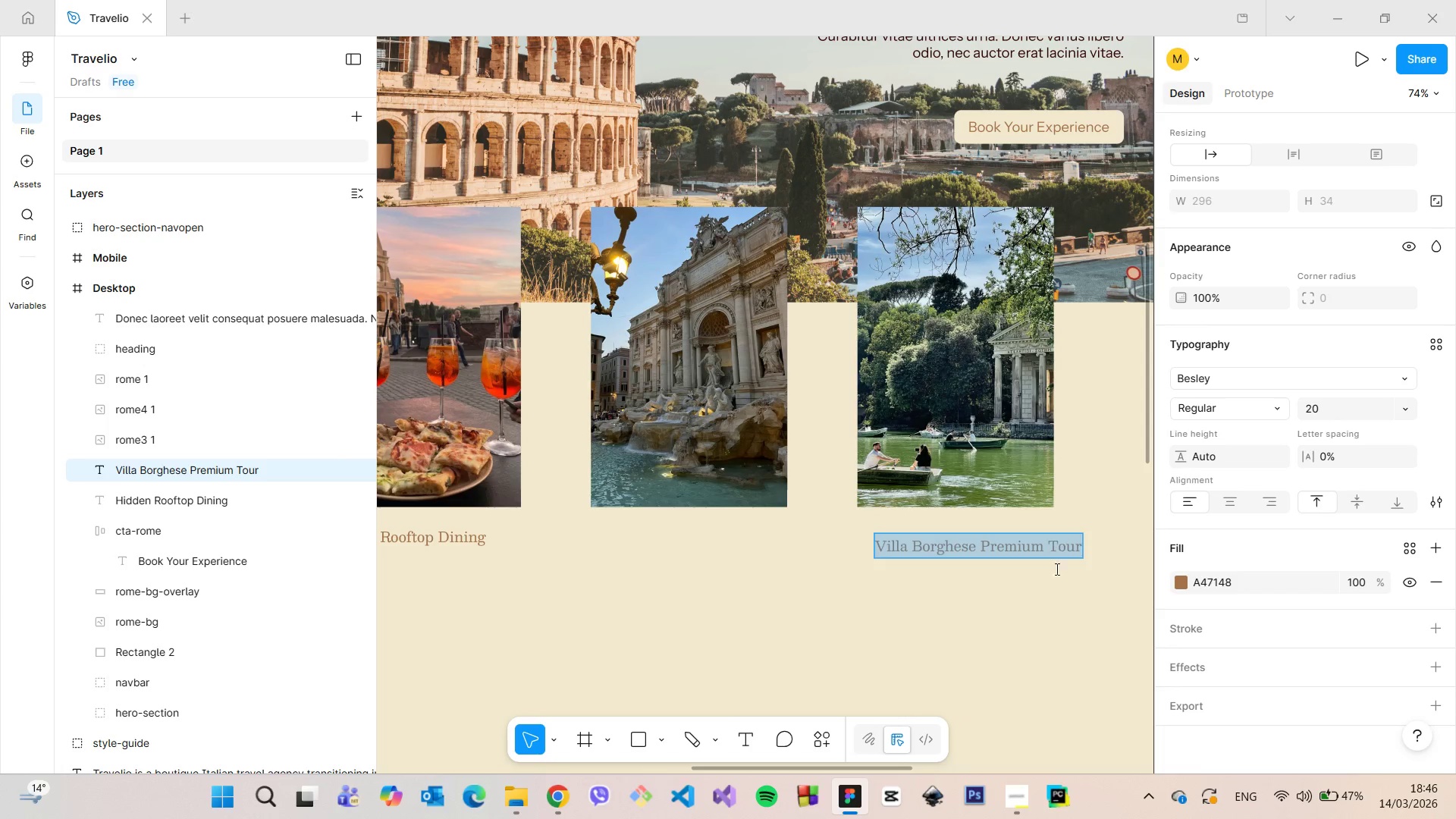 
left_click([1054, 593])
 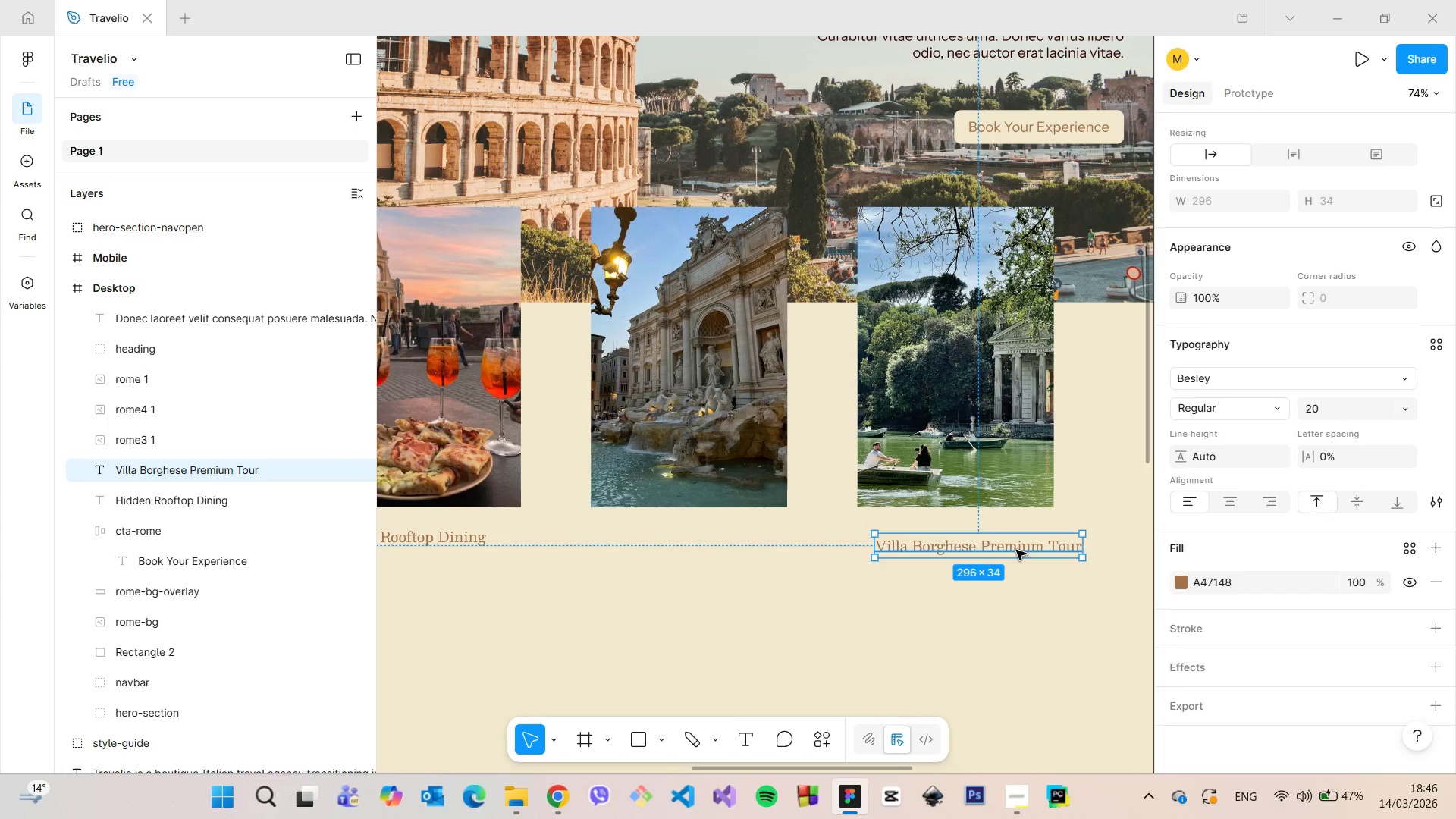 
left_click_drag(start_coordinate=[1017, 550], to_coordinate=[1000, 542])
 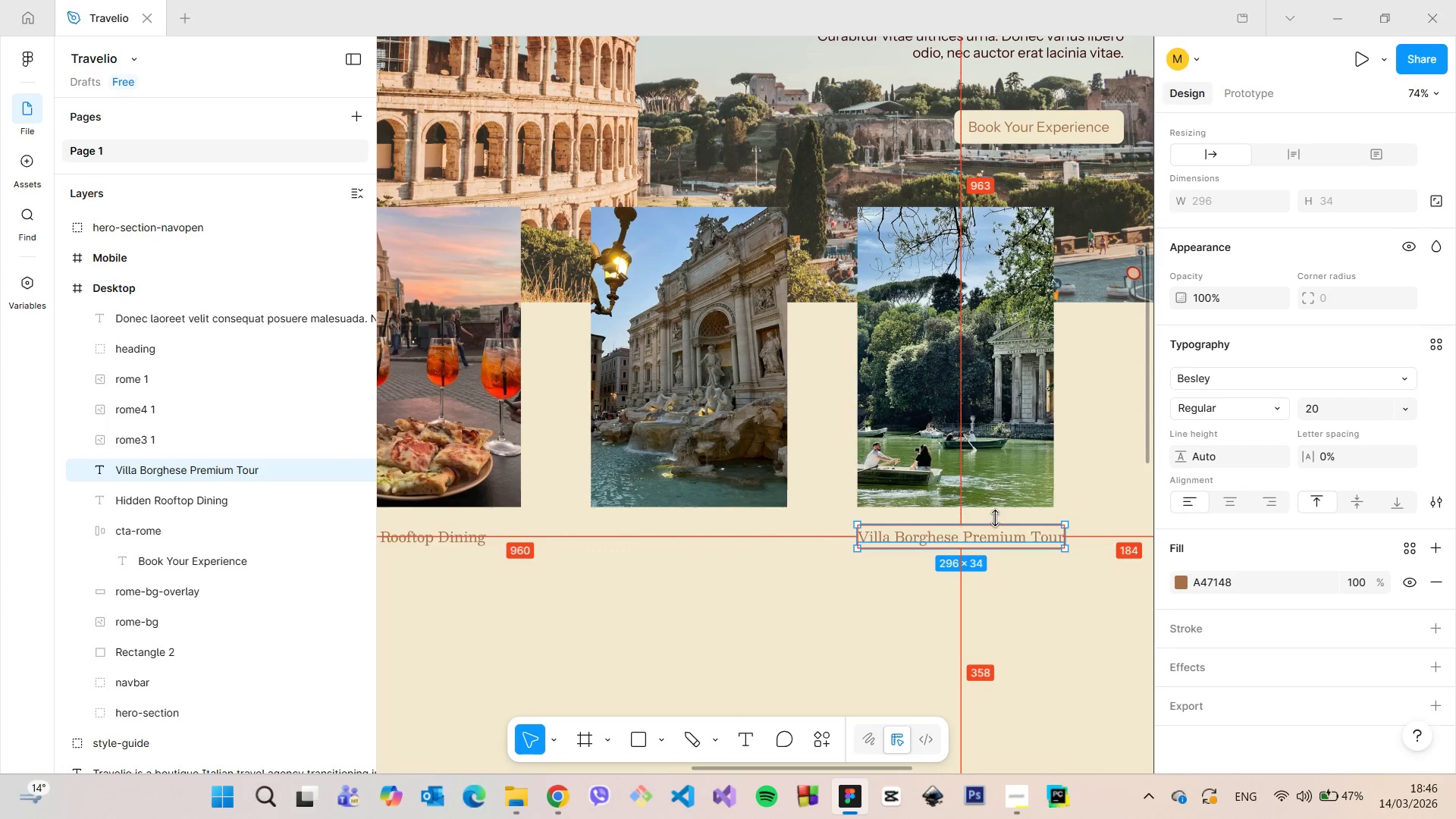 
hold_key(key=AltLeft, duration=1.22)
 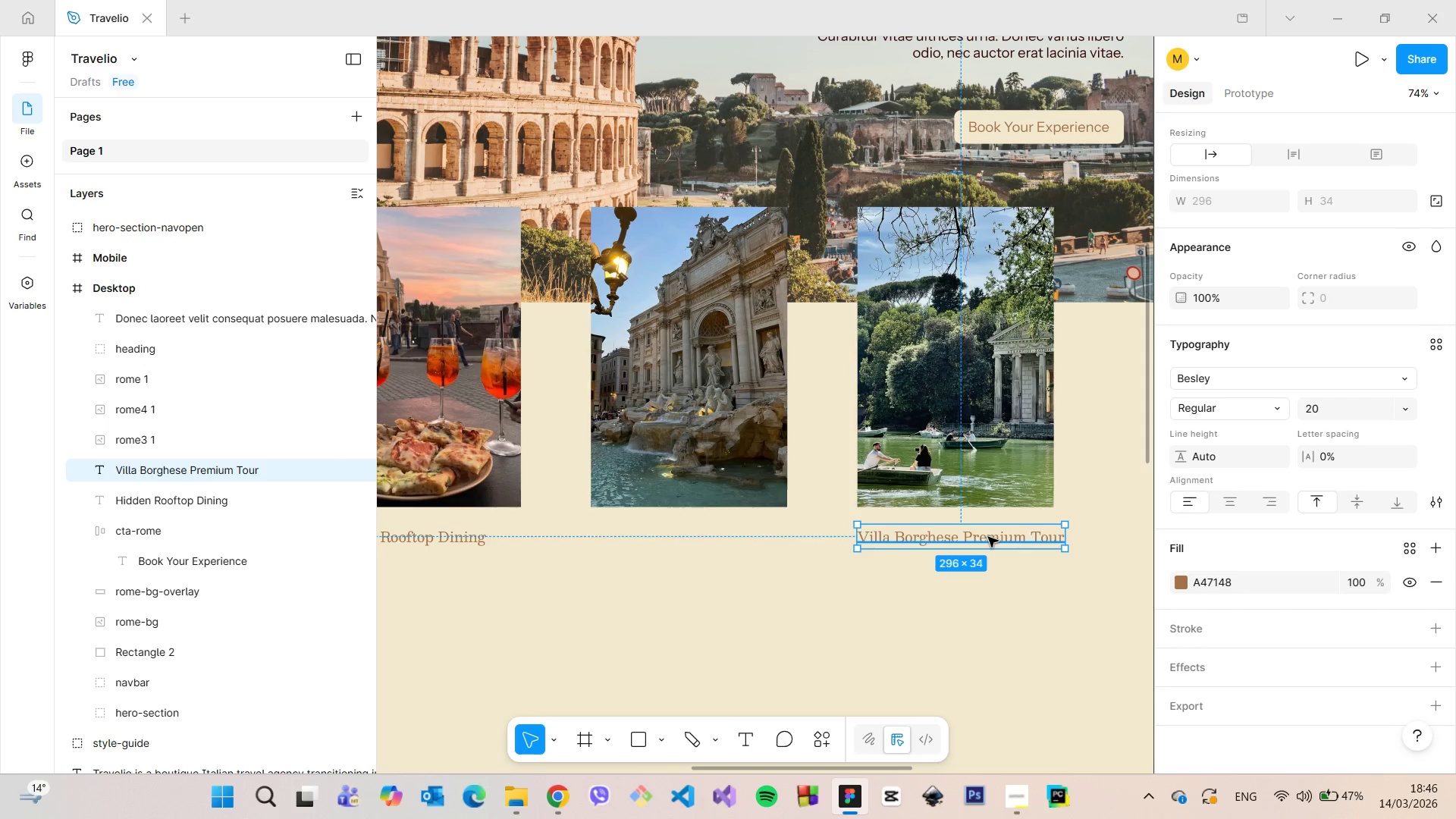 
hold_key(key=AltLeft, duration=1.52)
left_click_drag(start_coordinate=[988, 537], to_coordinate=[720, 537])
 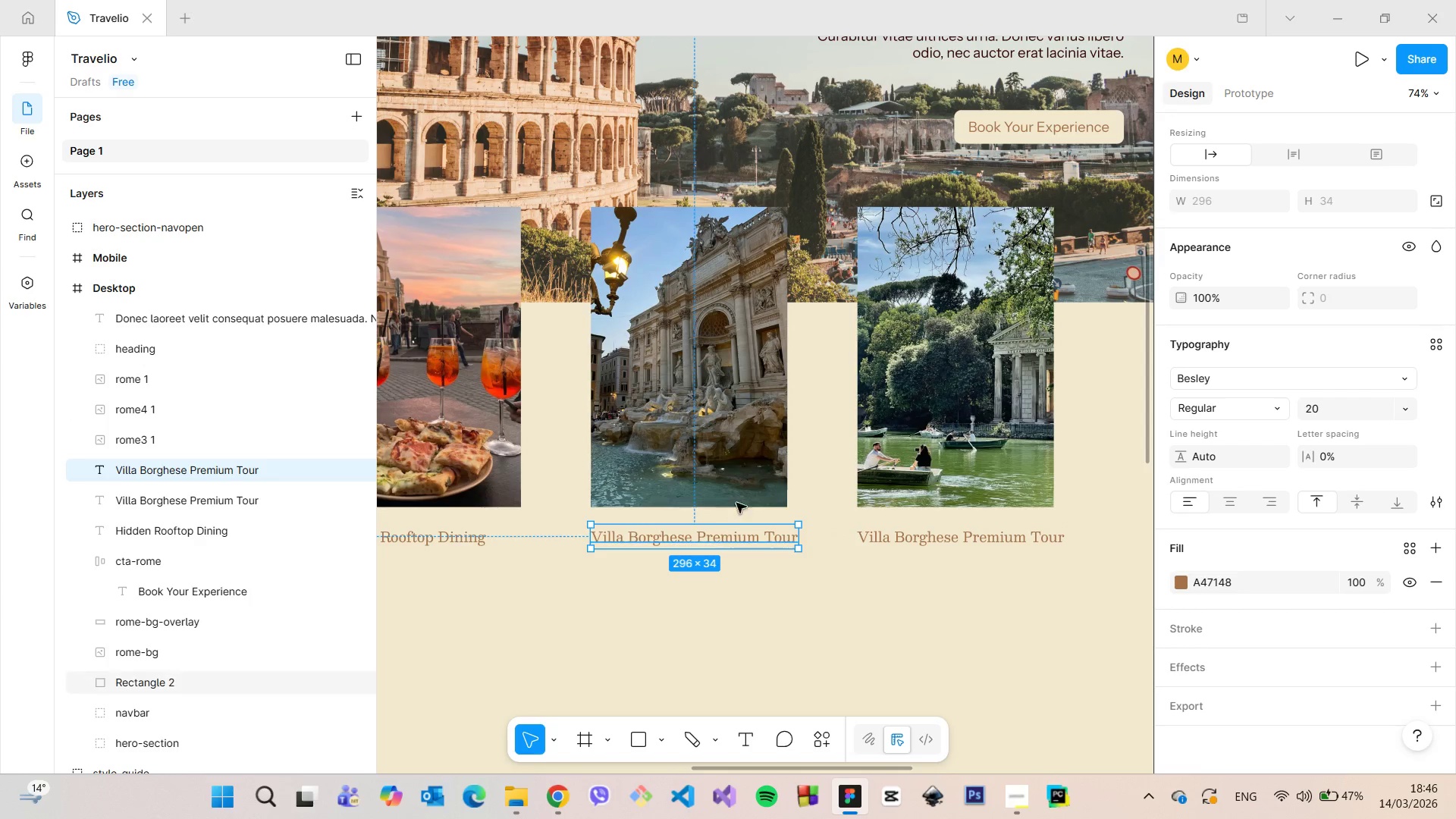 
hold_key(key=AltLeft, duration=0.86)
 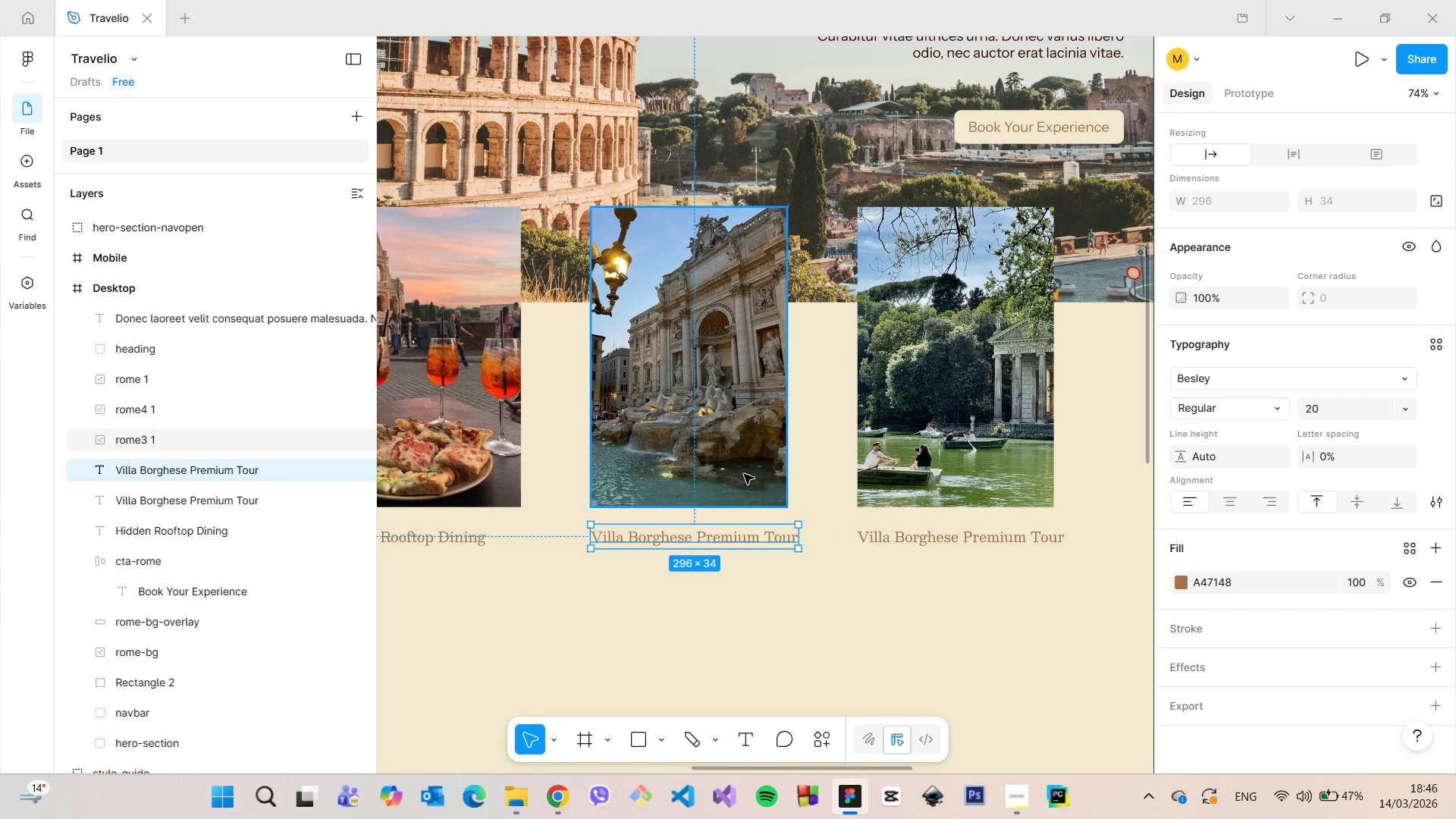 
left_click([744, 474])
 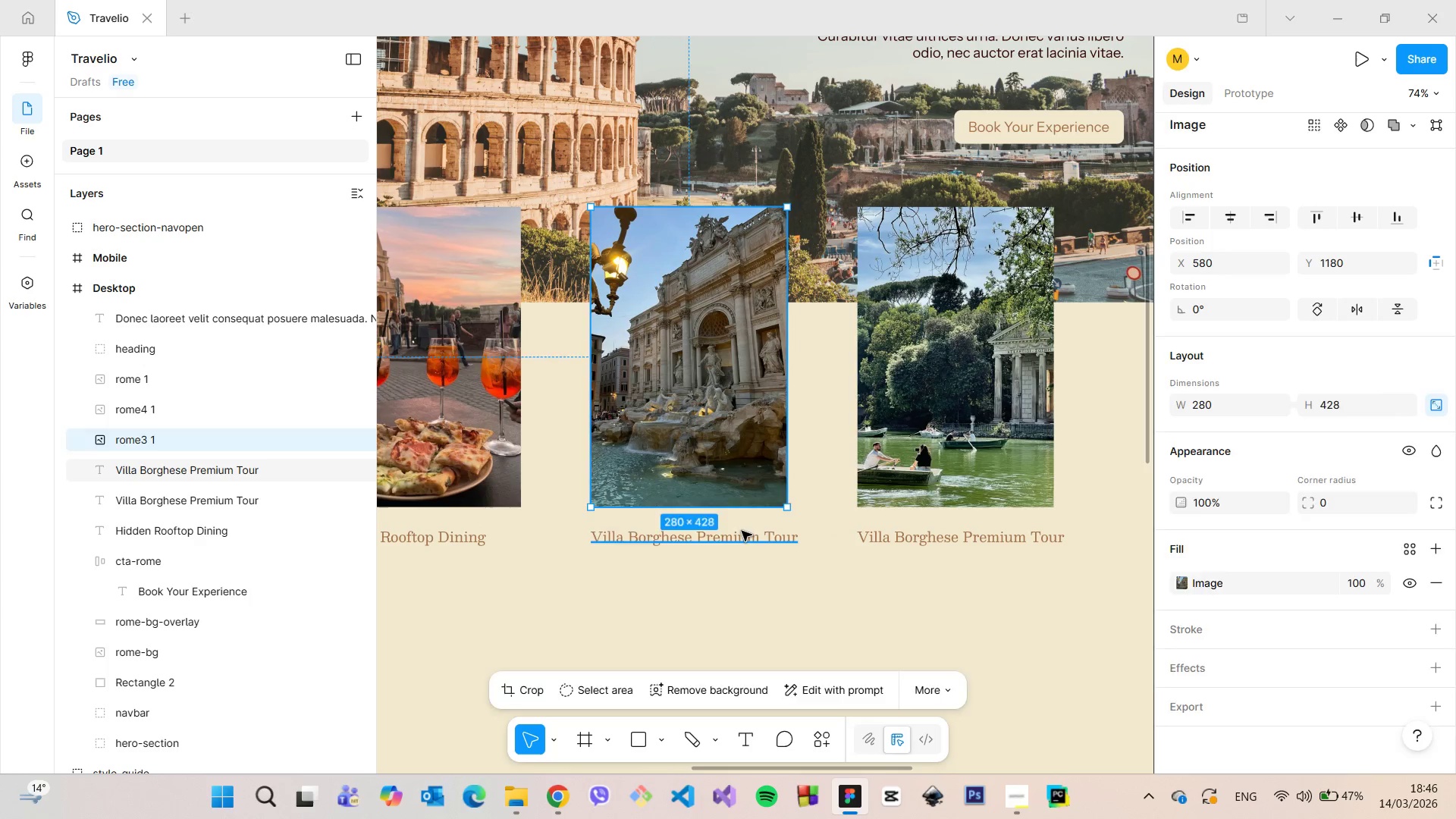 
double_click([742, 531])
 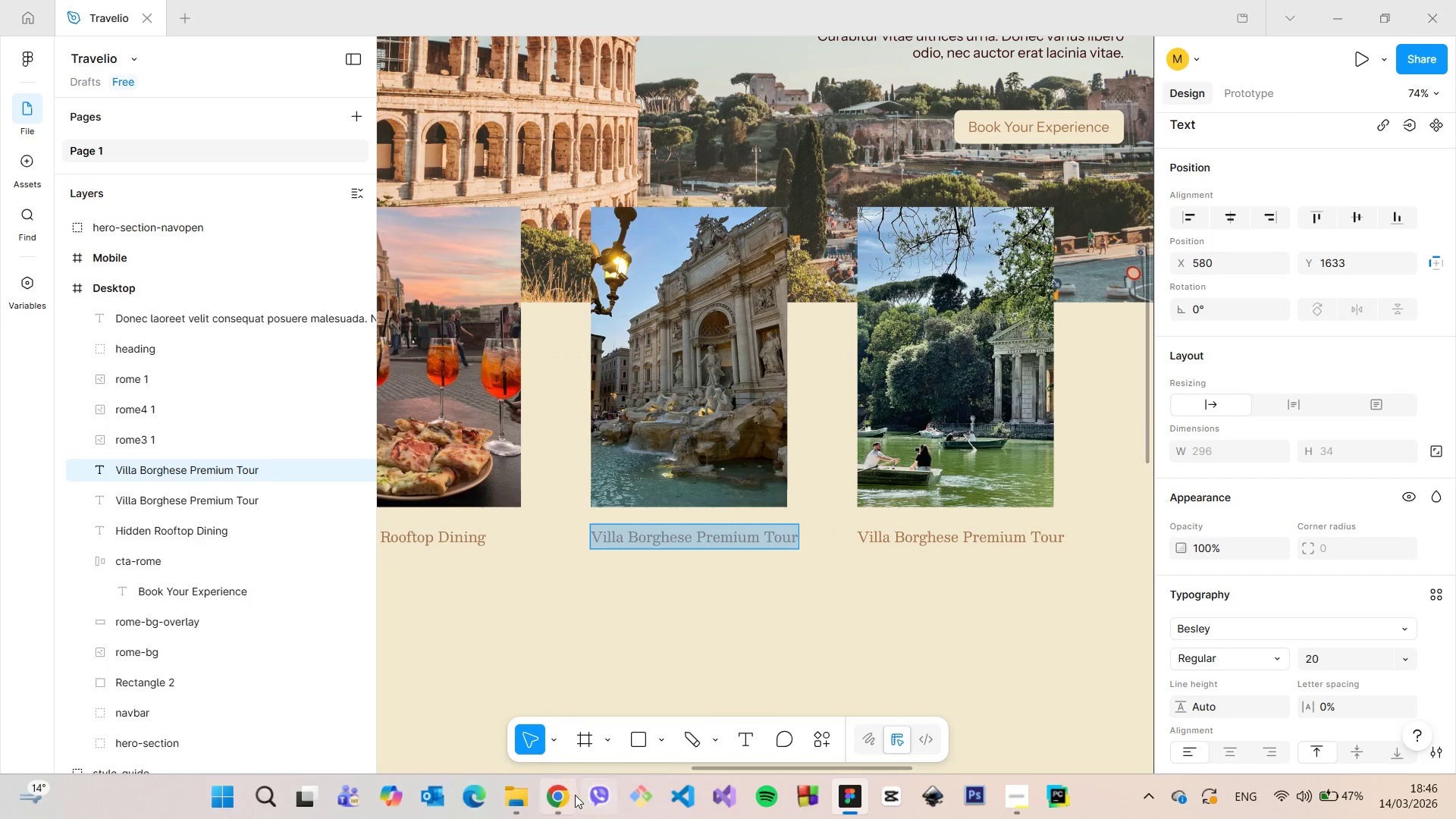 
left_click([563, 793])
 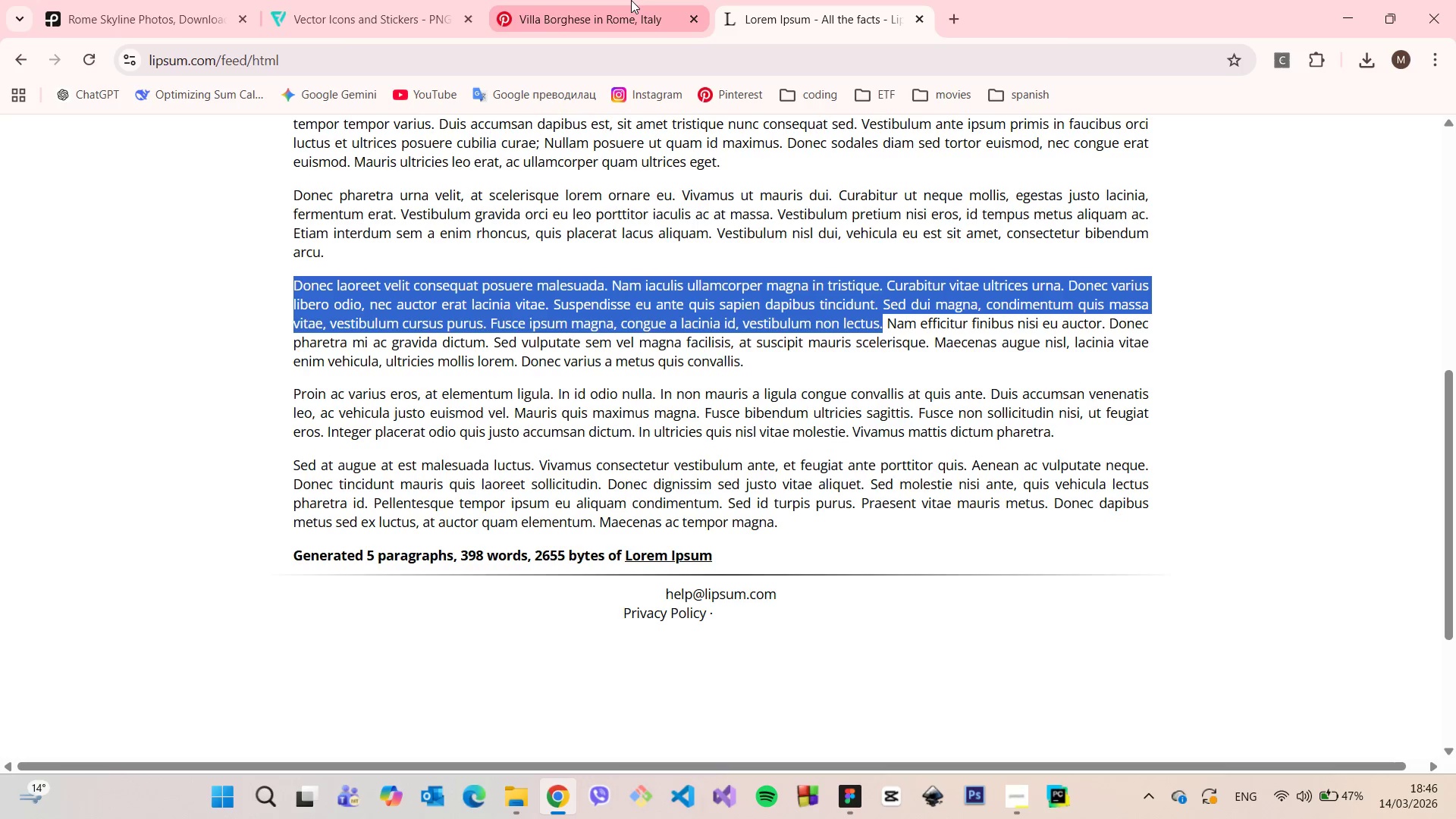 
left_click([631, 0])
 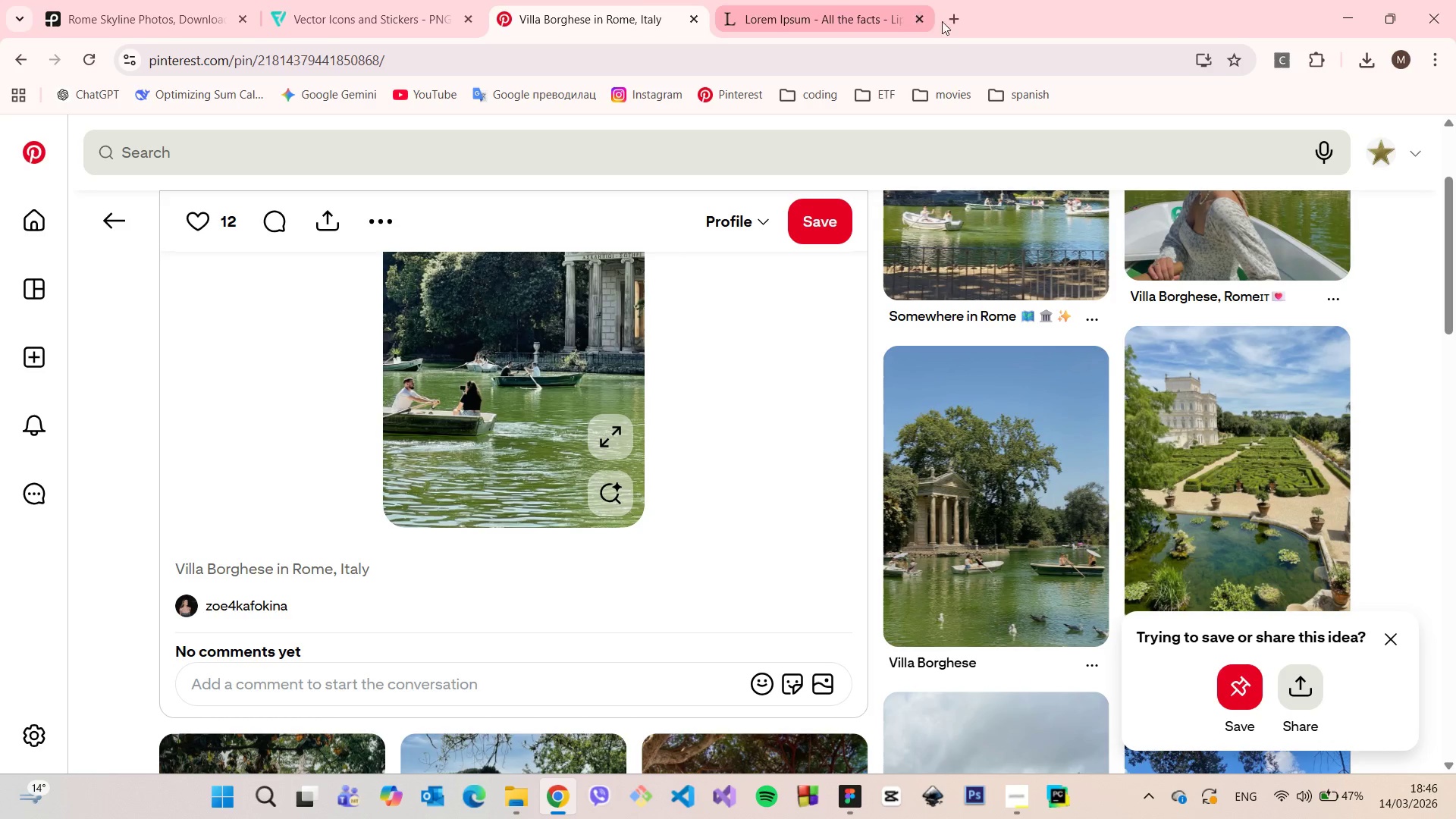 
left_click([962, 20])
 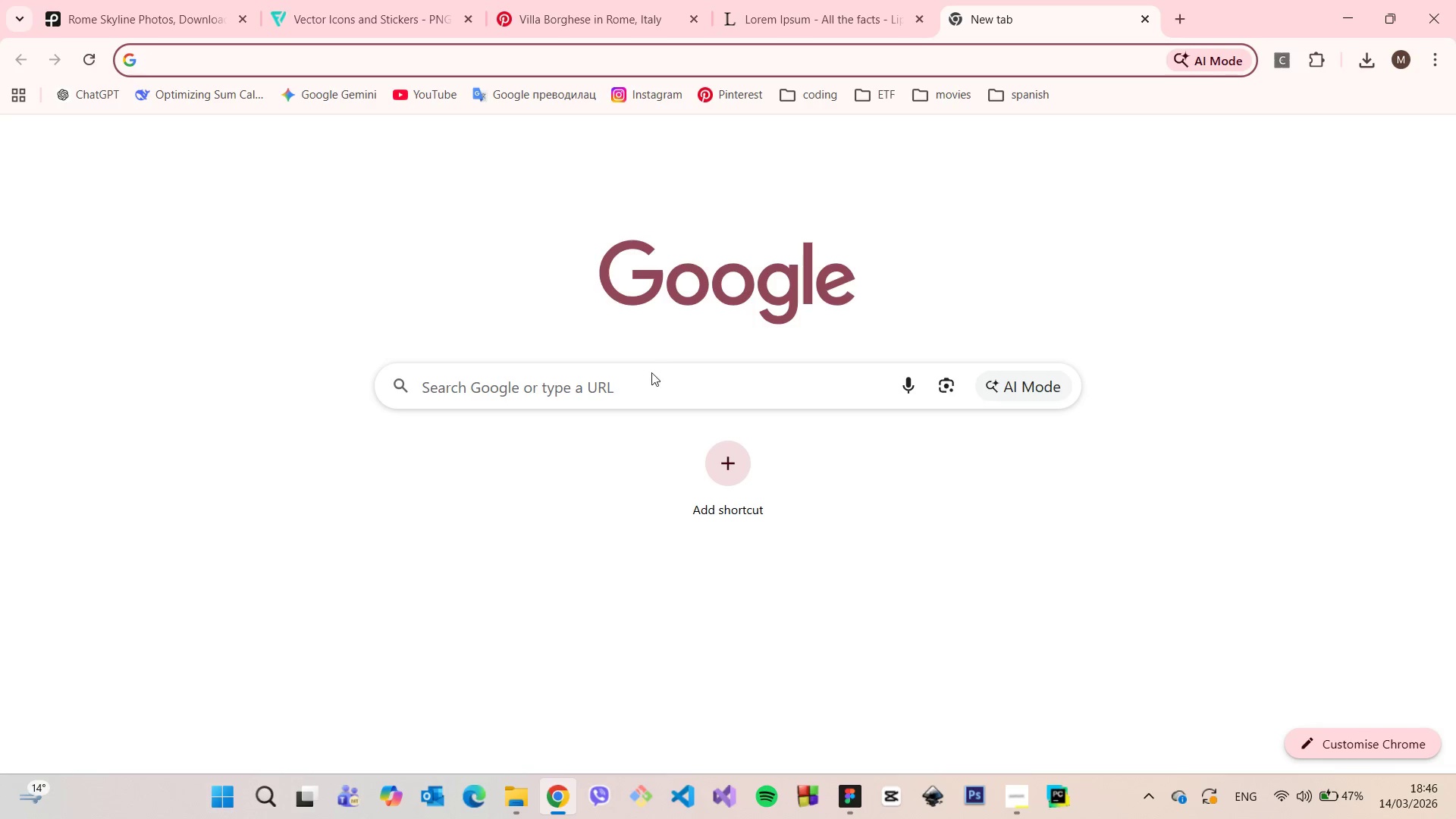 
left_click([649, 376])
 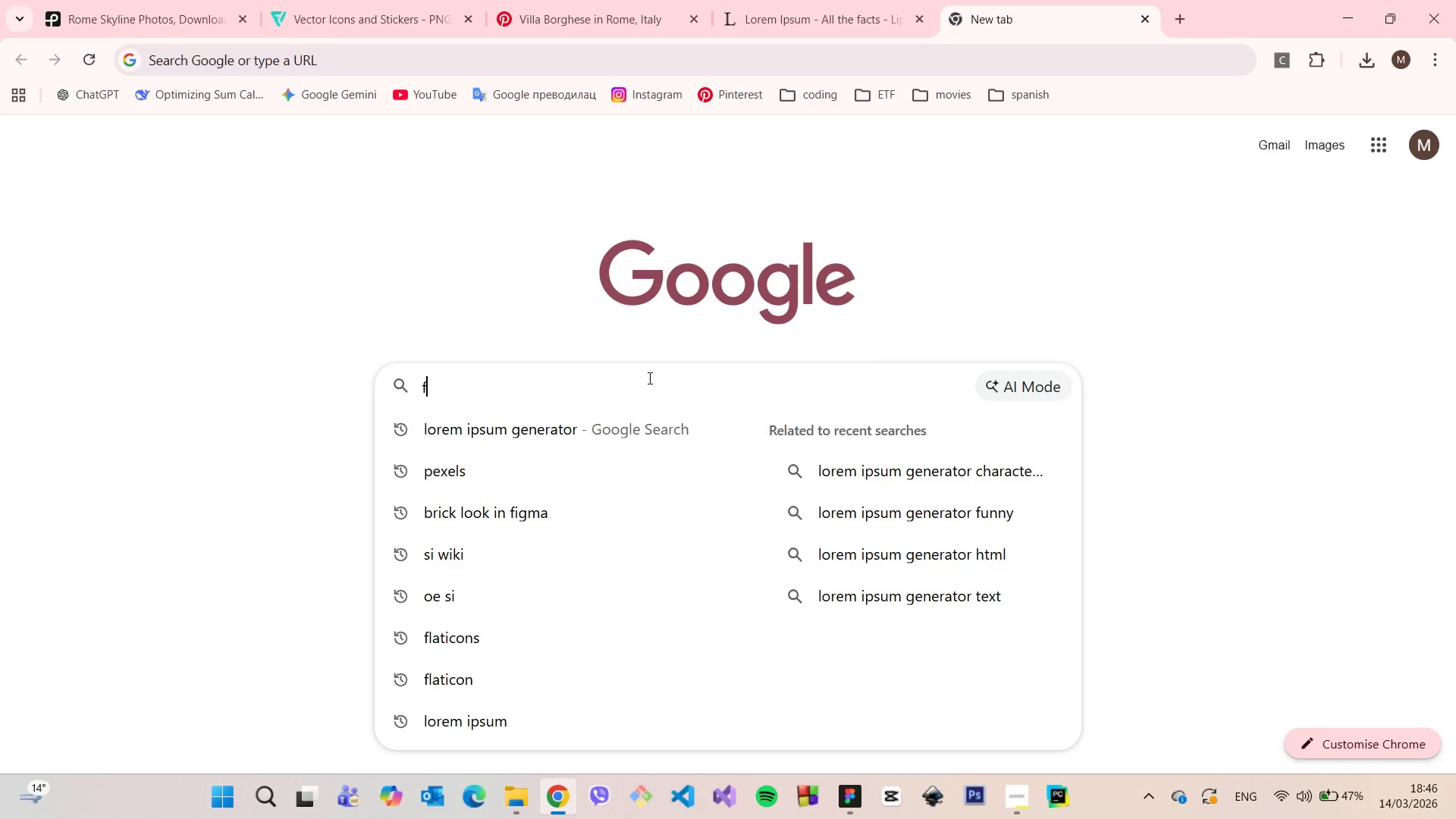 
type(fontana di trevi)
 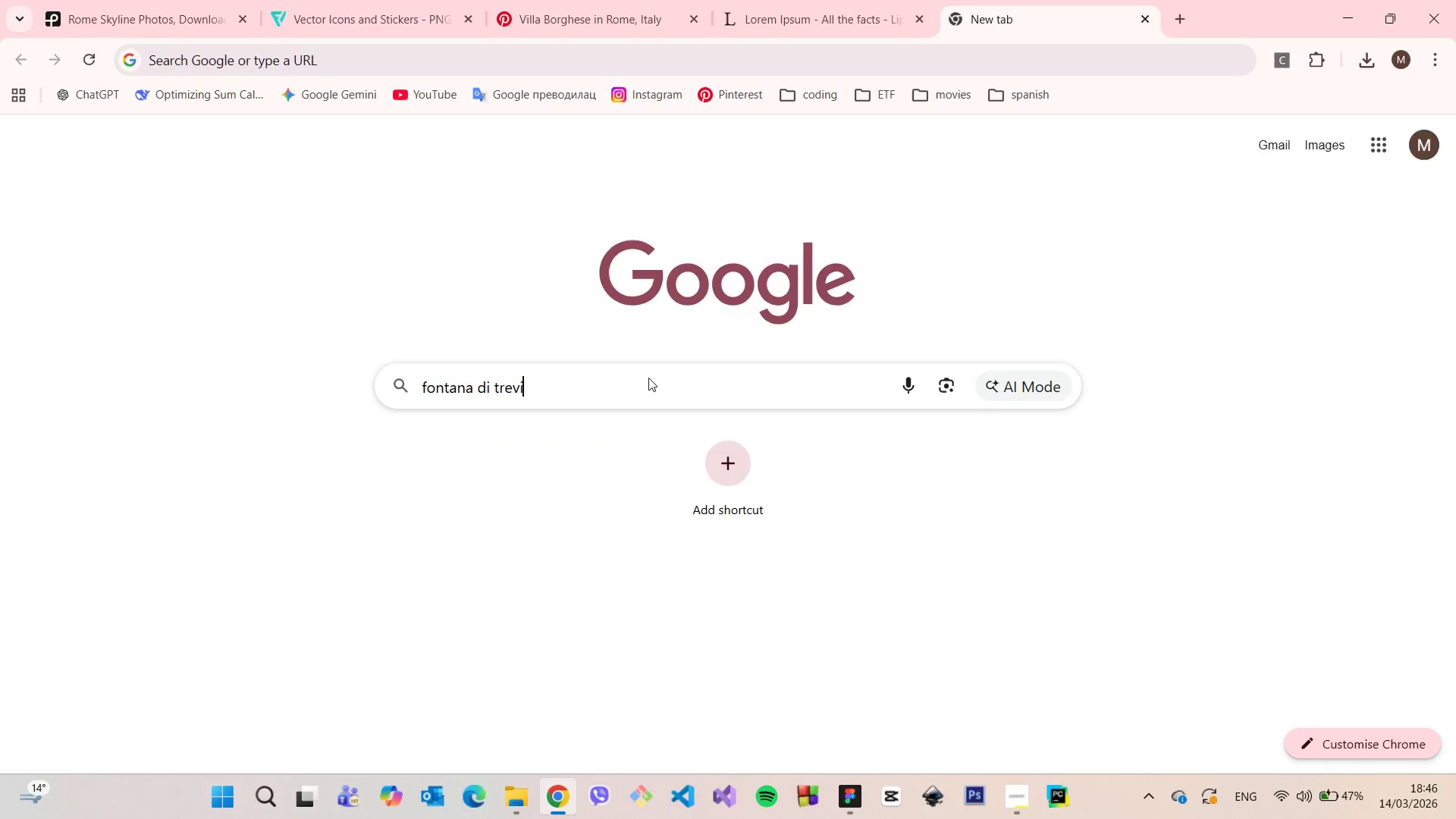 
key(Enter)
 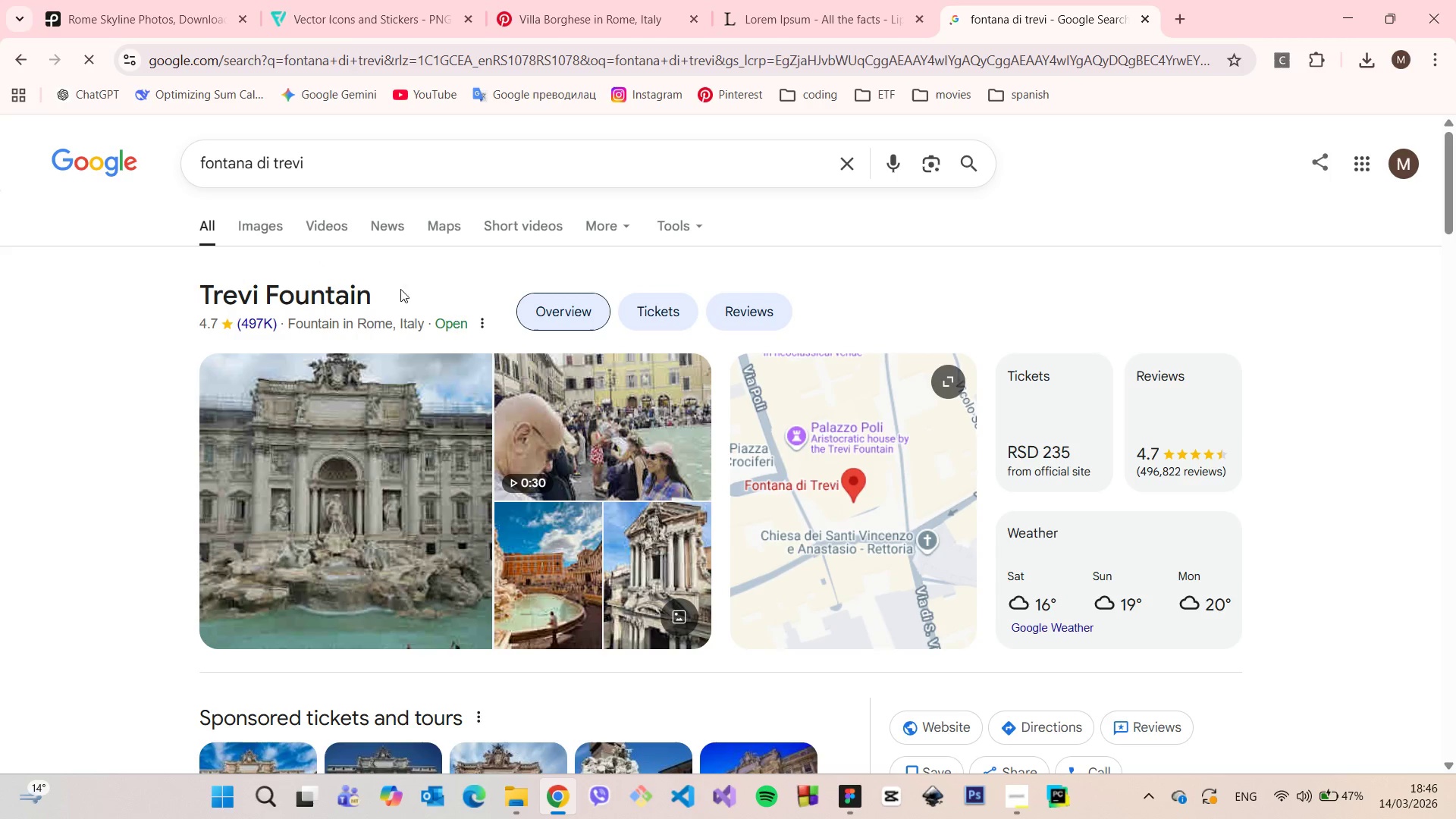 
left_click_drag(start_coordinate=[375, 297], to_coordinate=[205, 284])
 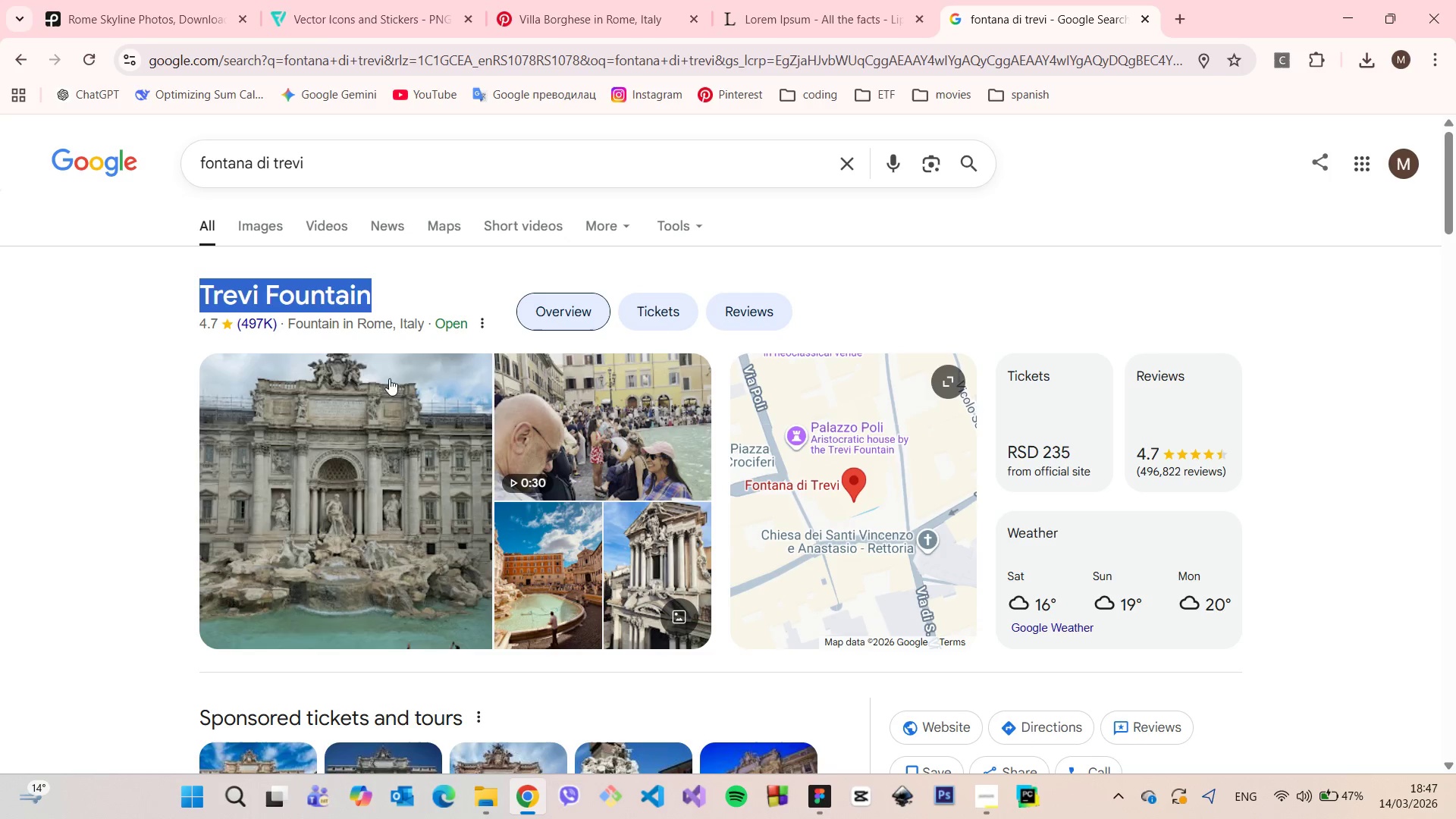 
key(Control+C)
 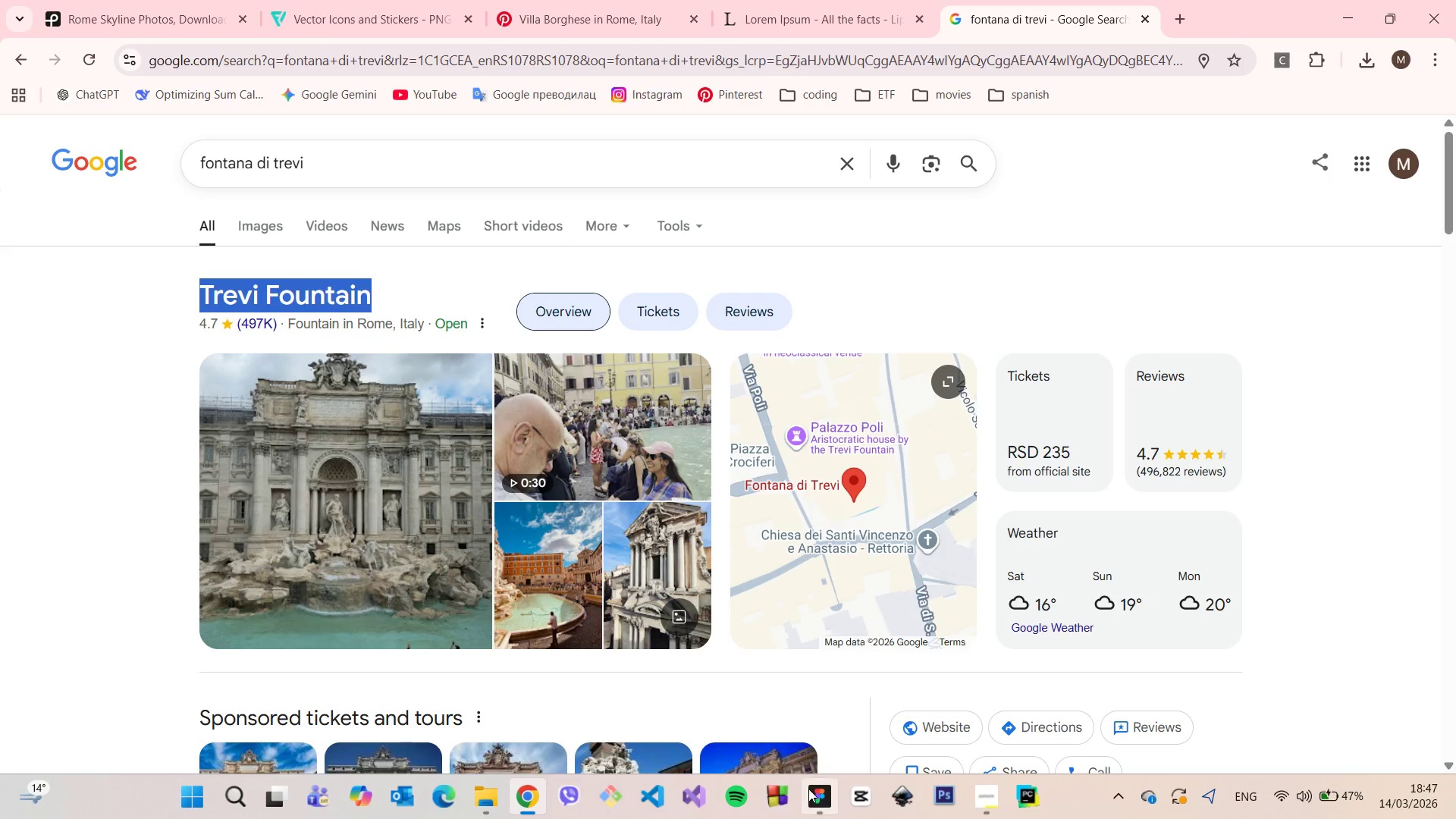 
left_click([813, 790])
 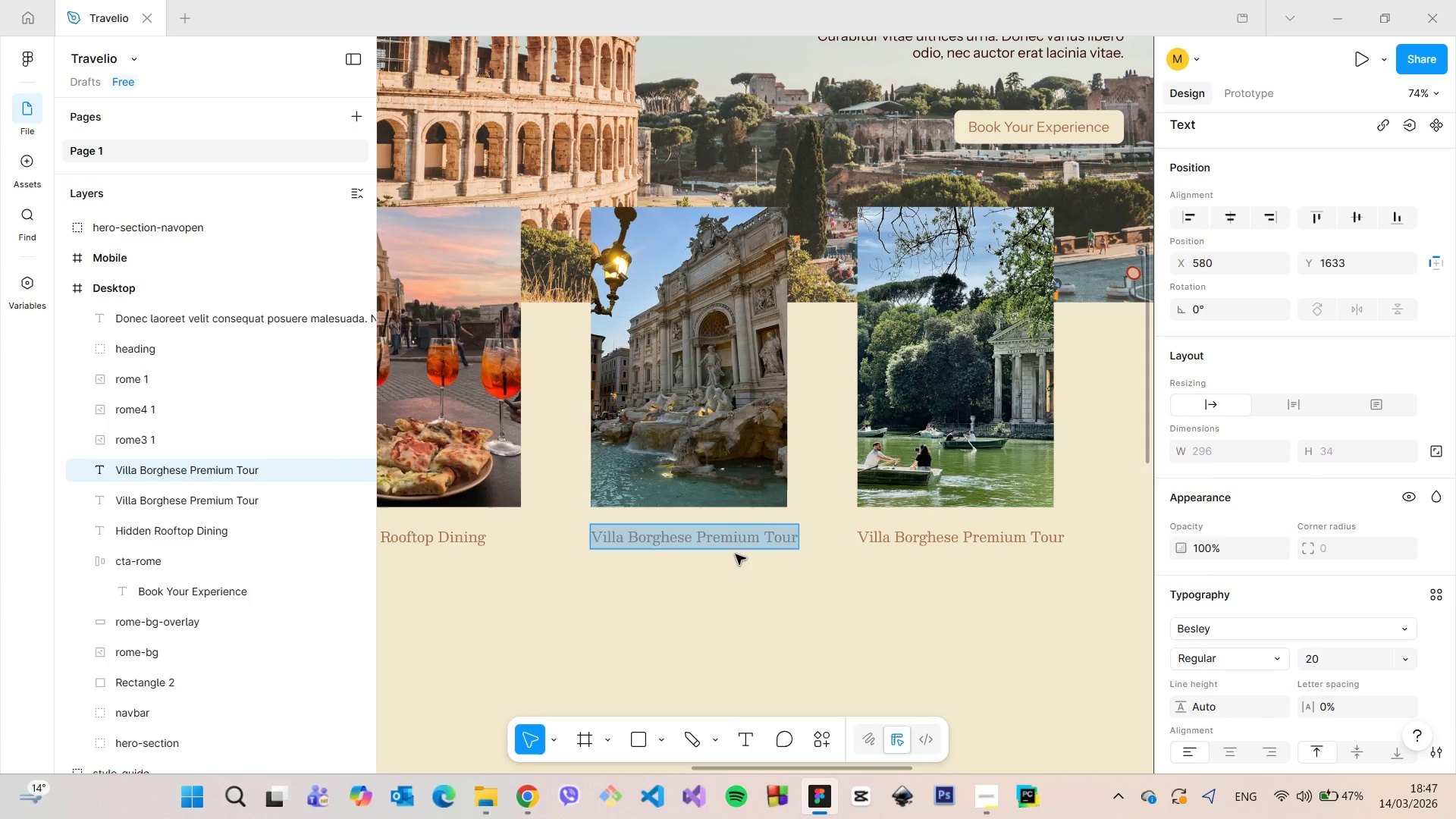 
key(Control+V)
 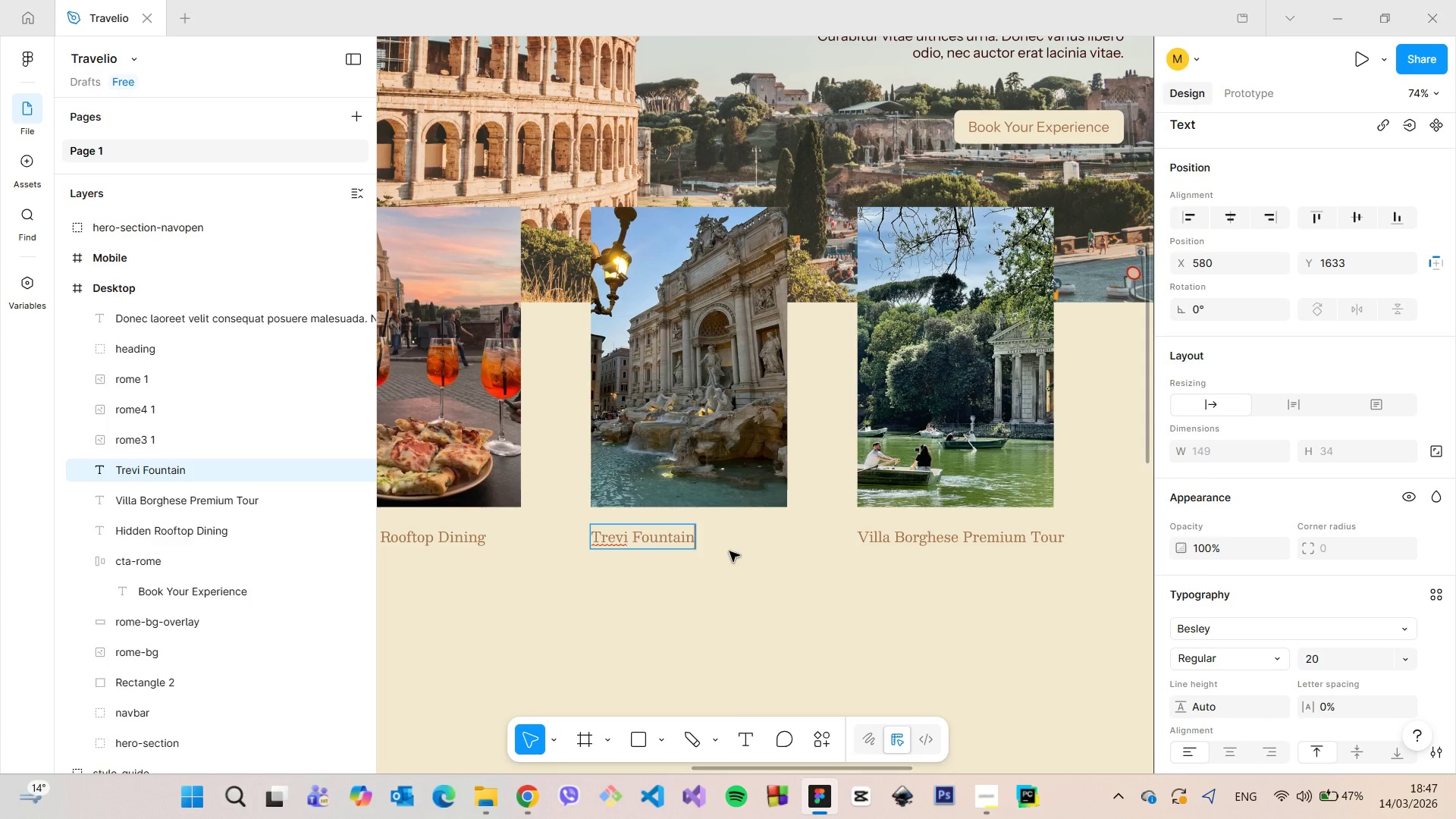 
key(Space)
 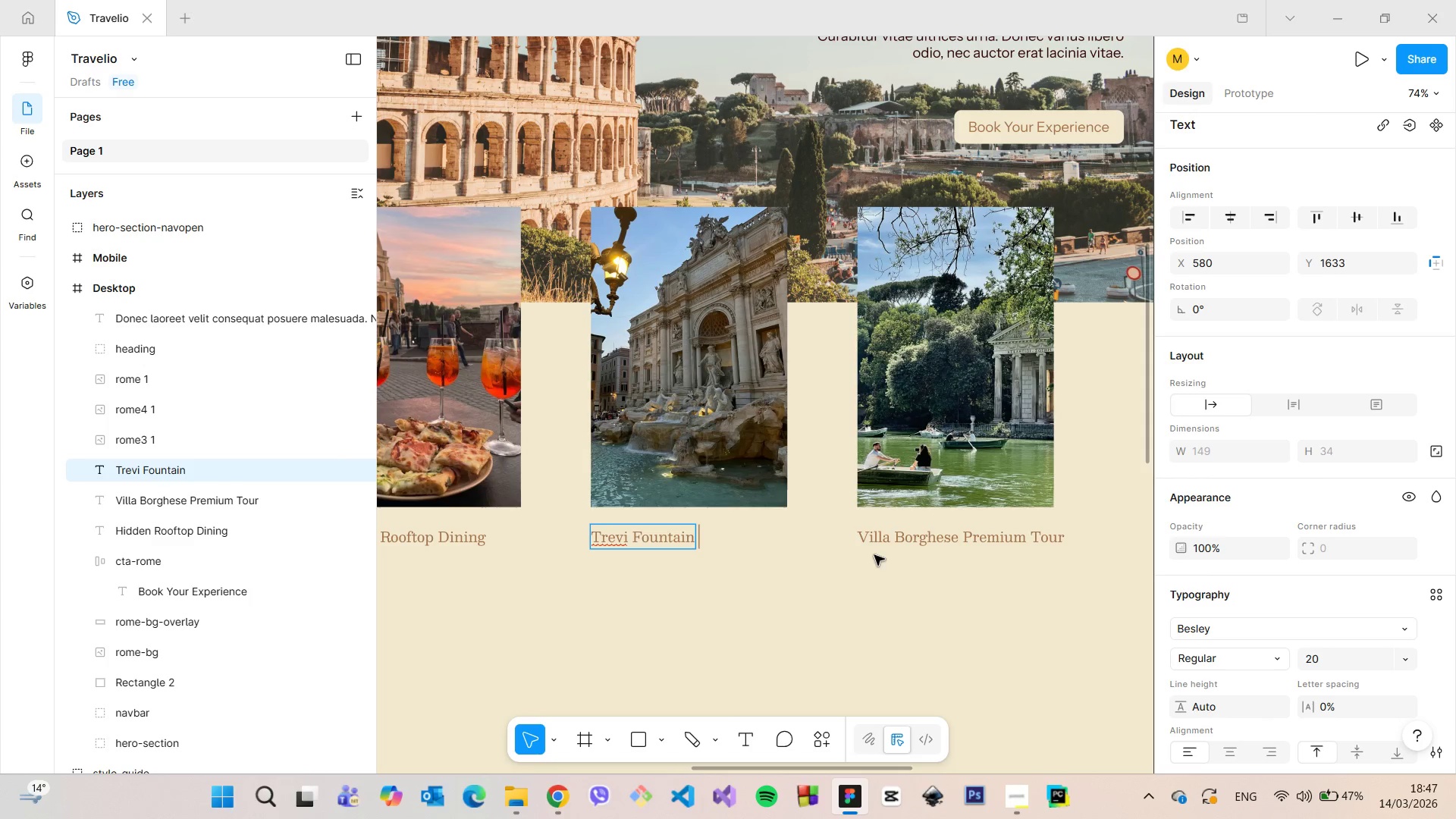 
scroll: coordinate [874, 554], scroll_direction: none, amount: 0.0
 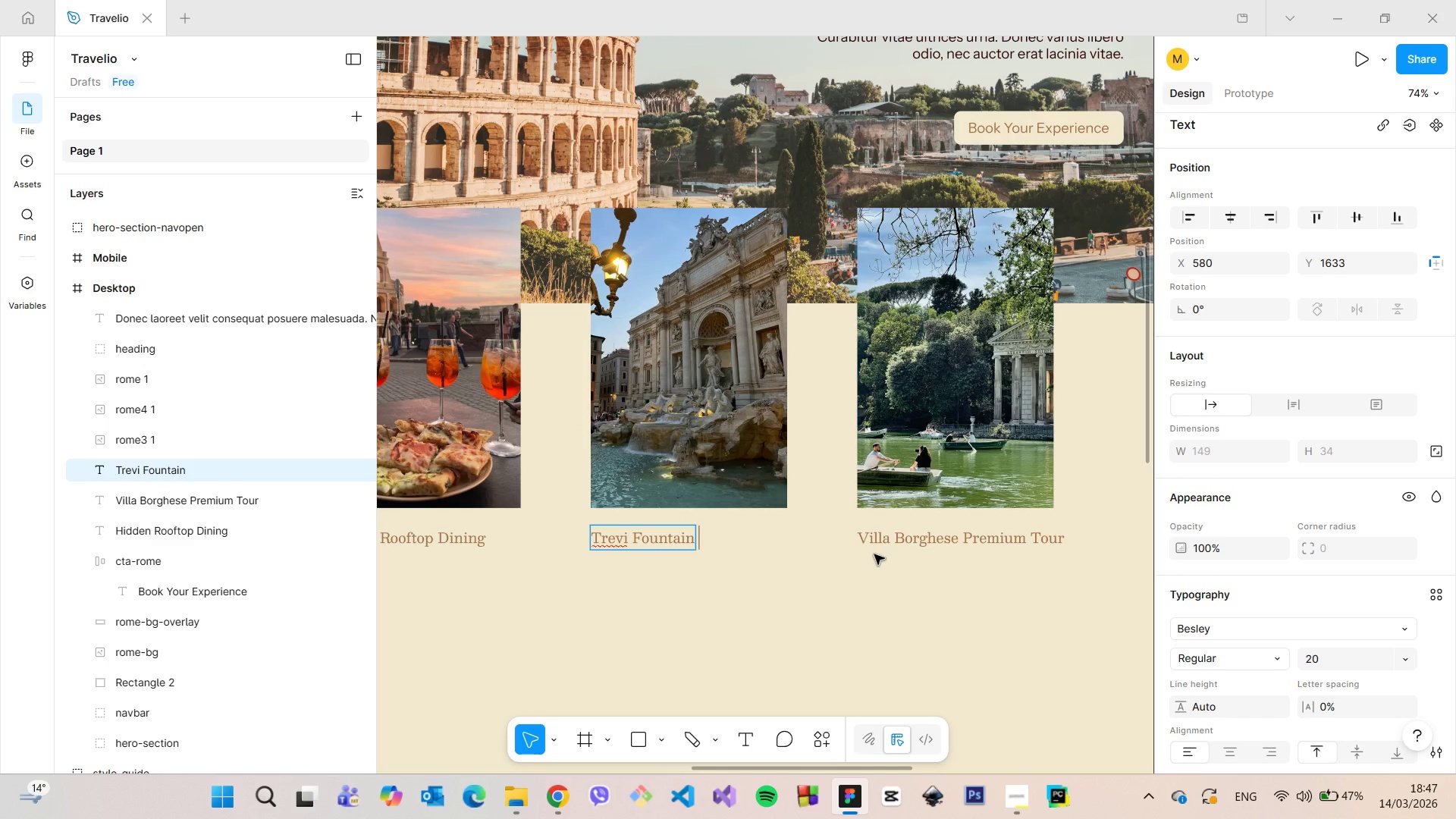 
type(Morning)
 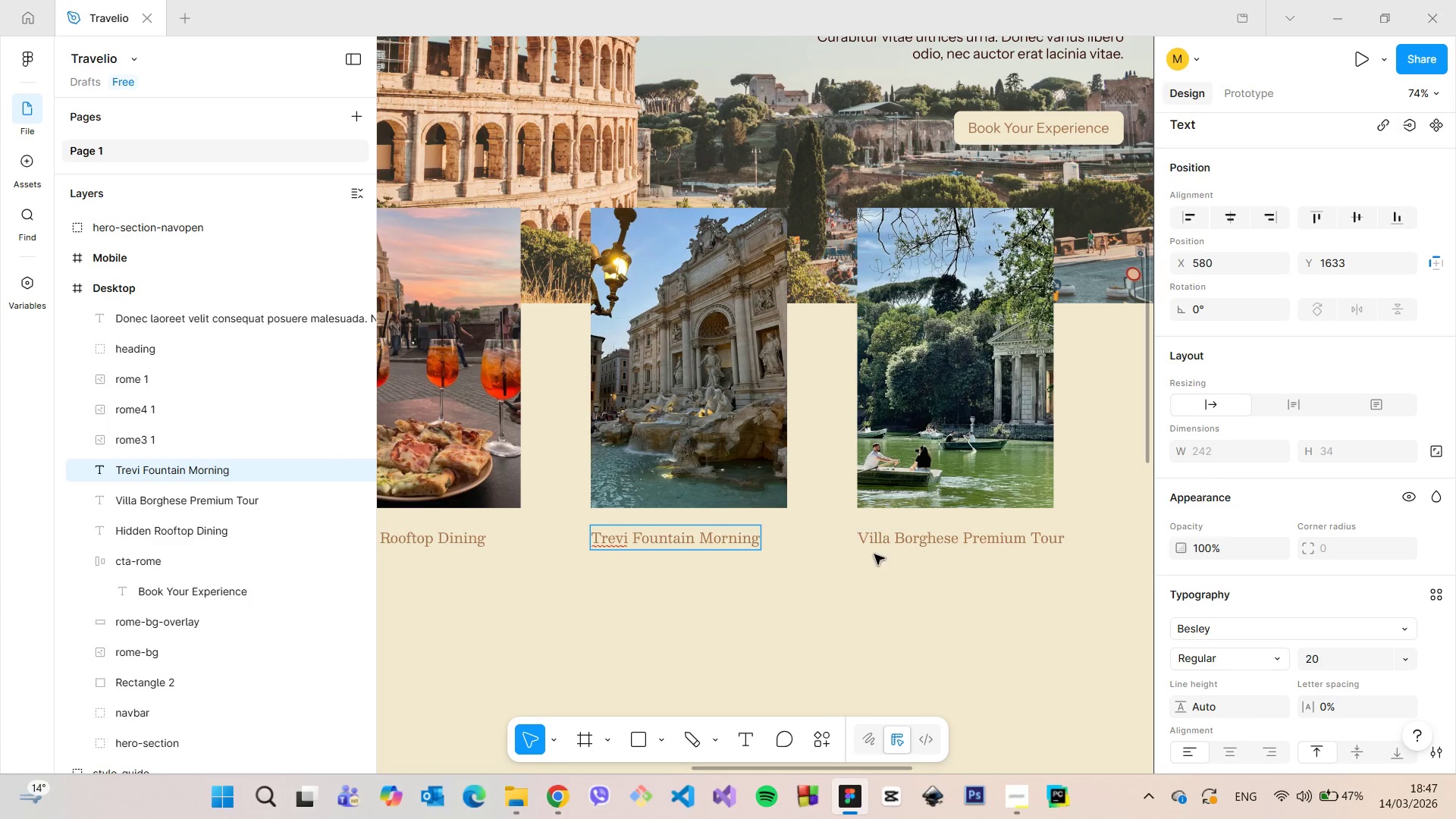 
left_click([819, 571])
 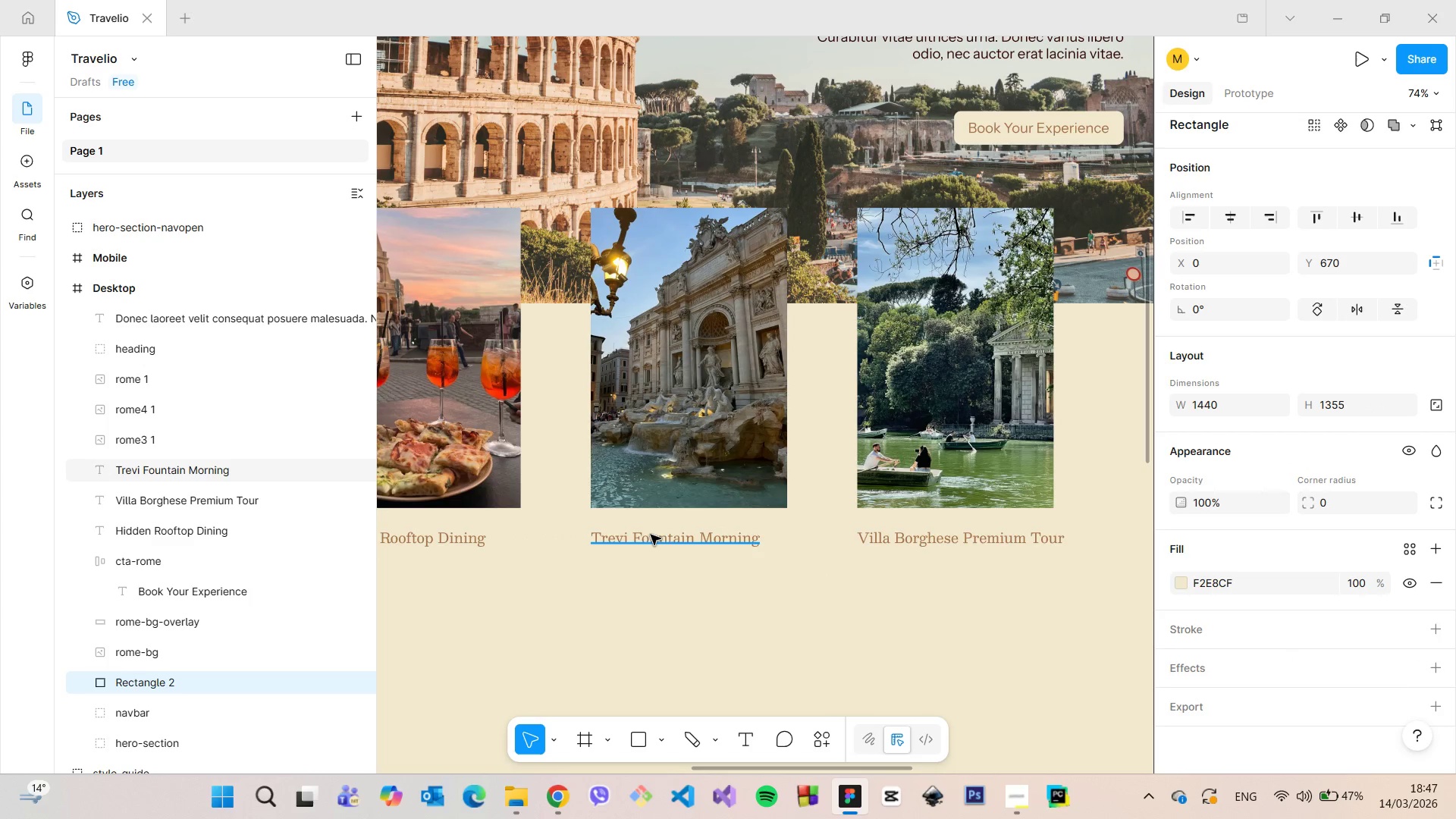 
left_click([651, 535])
 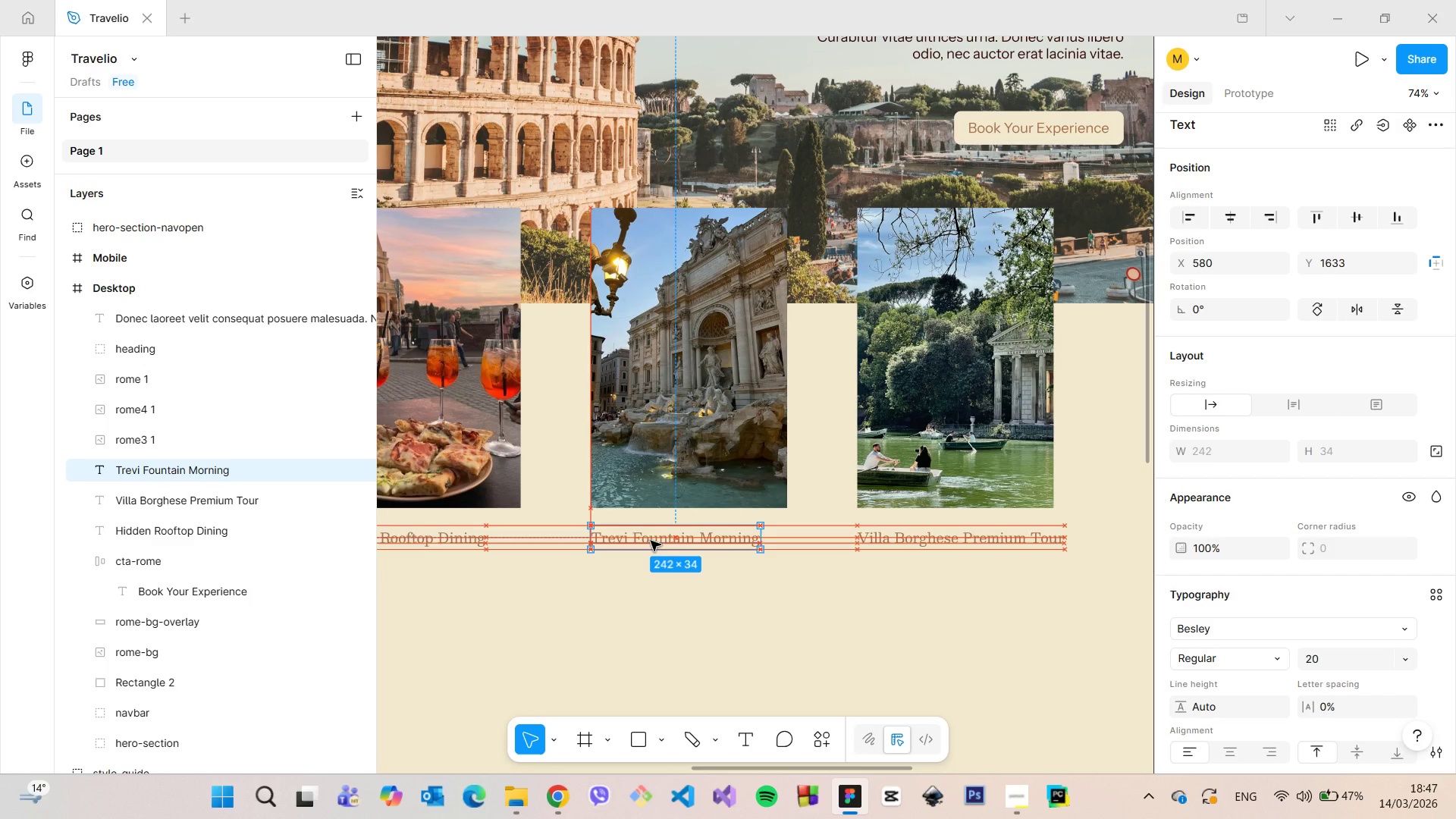 
left_click([698, 602])
 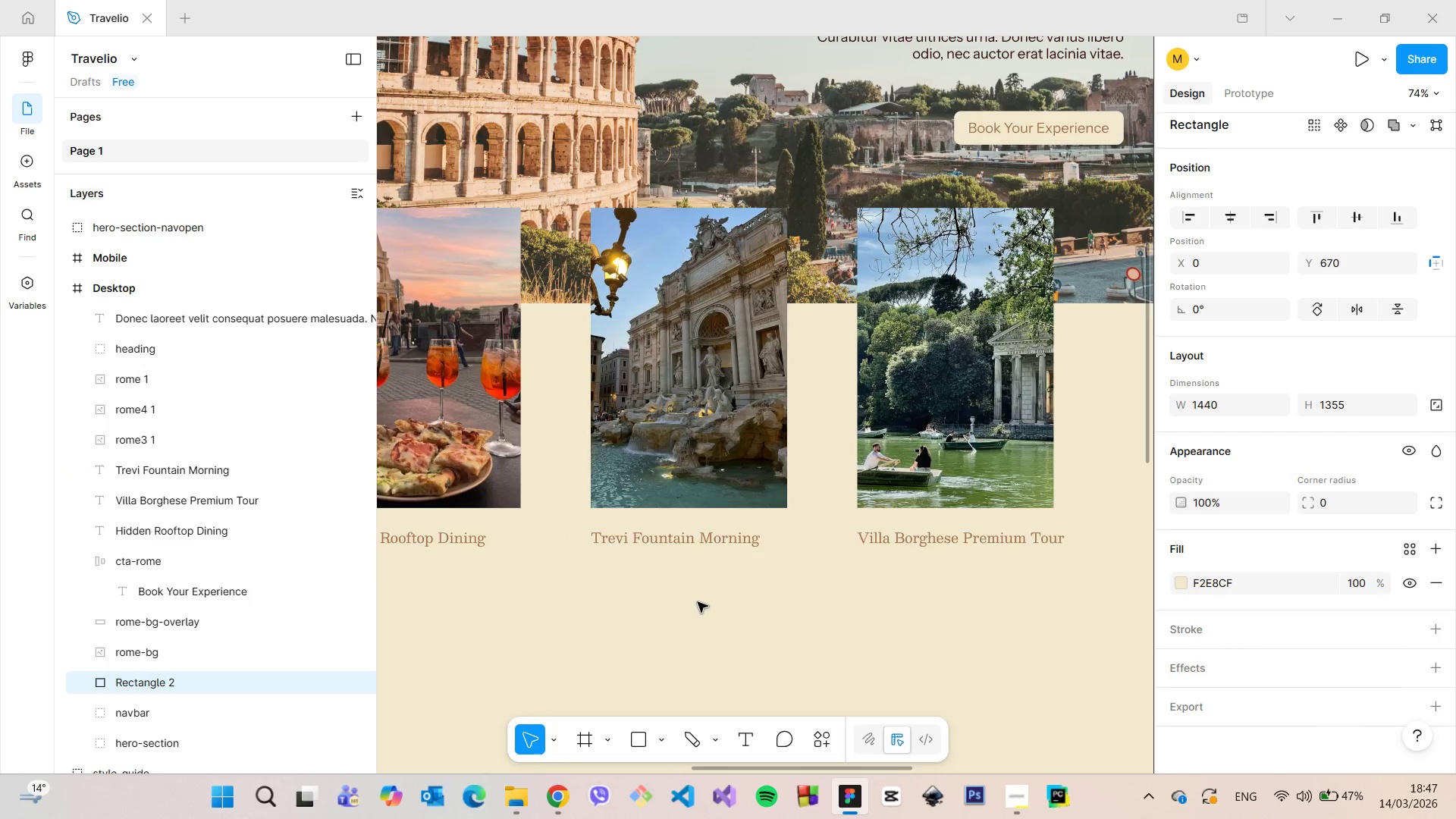 
scroll: coordinate [698, 602], scroll_direction: down, amount: 4.0
 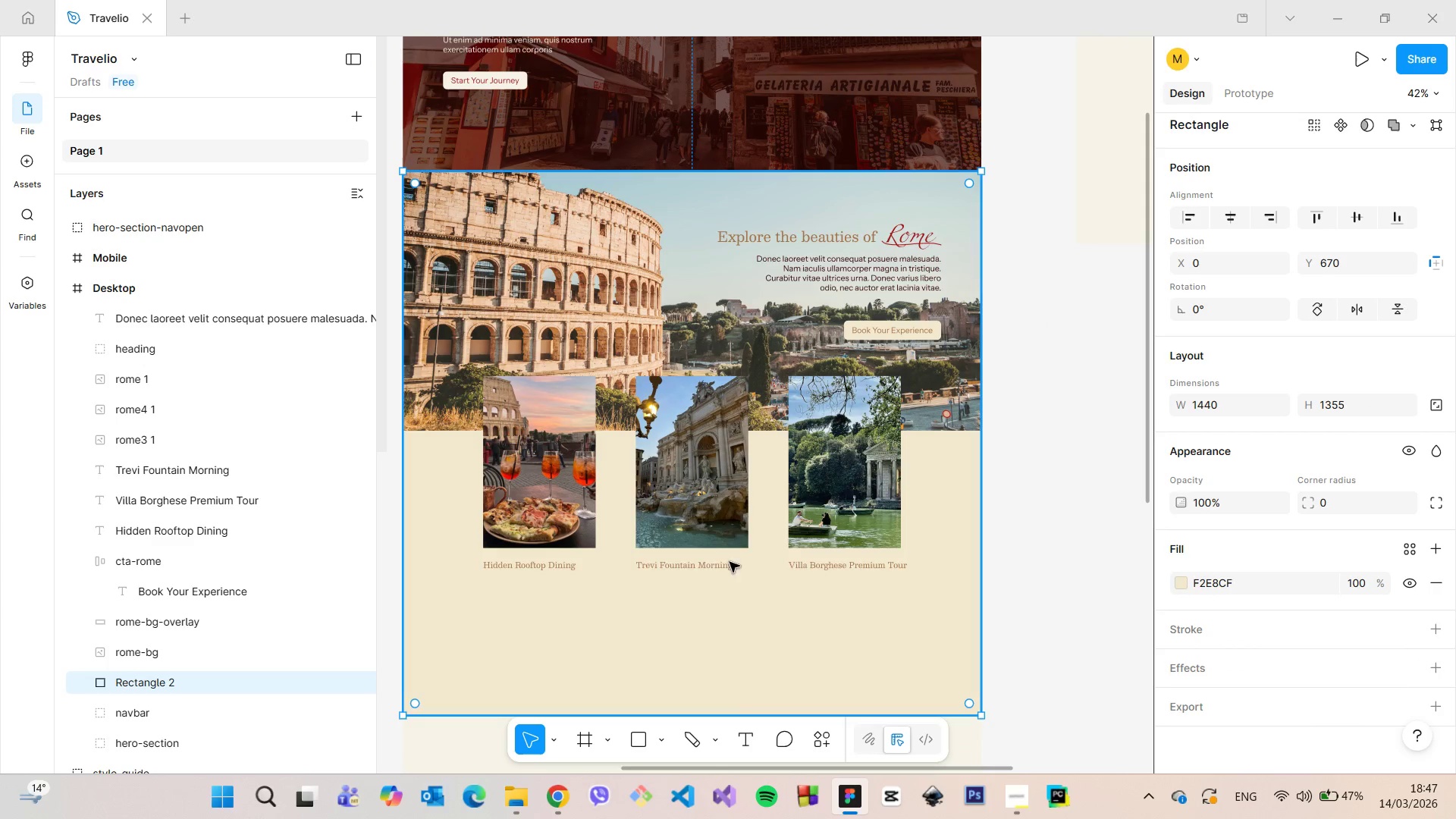 
double_click([915, 238])
 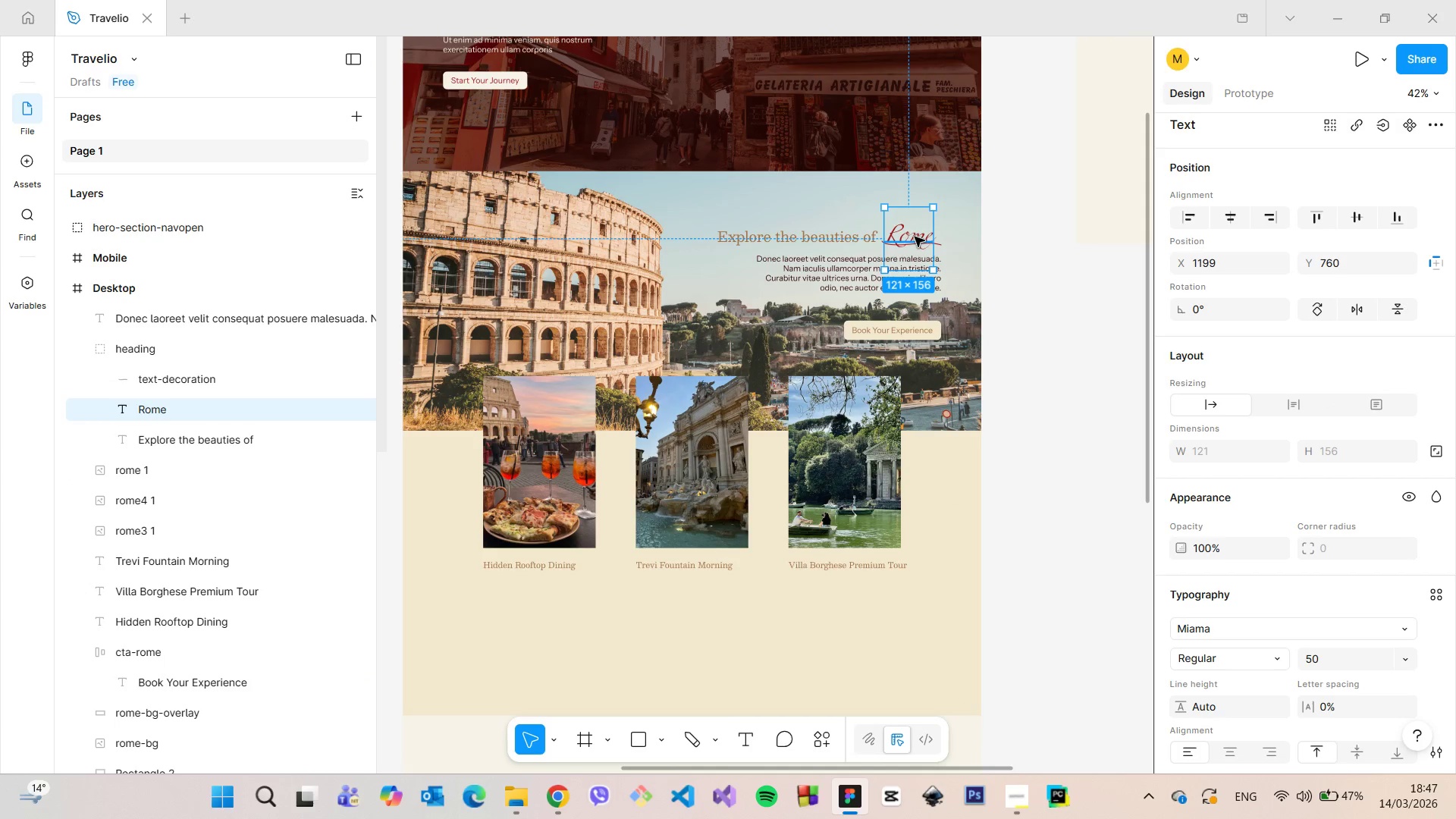 
left_click([915, 237])
 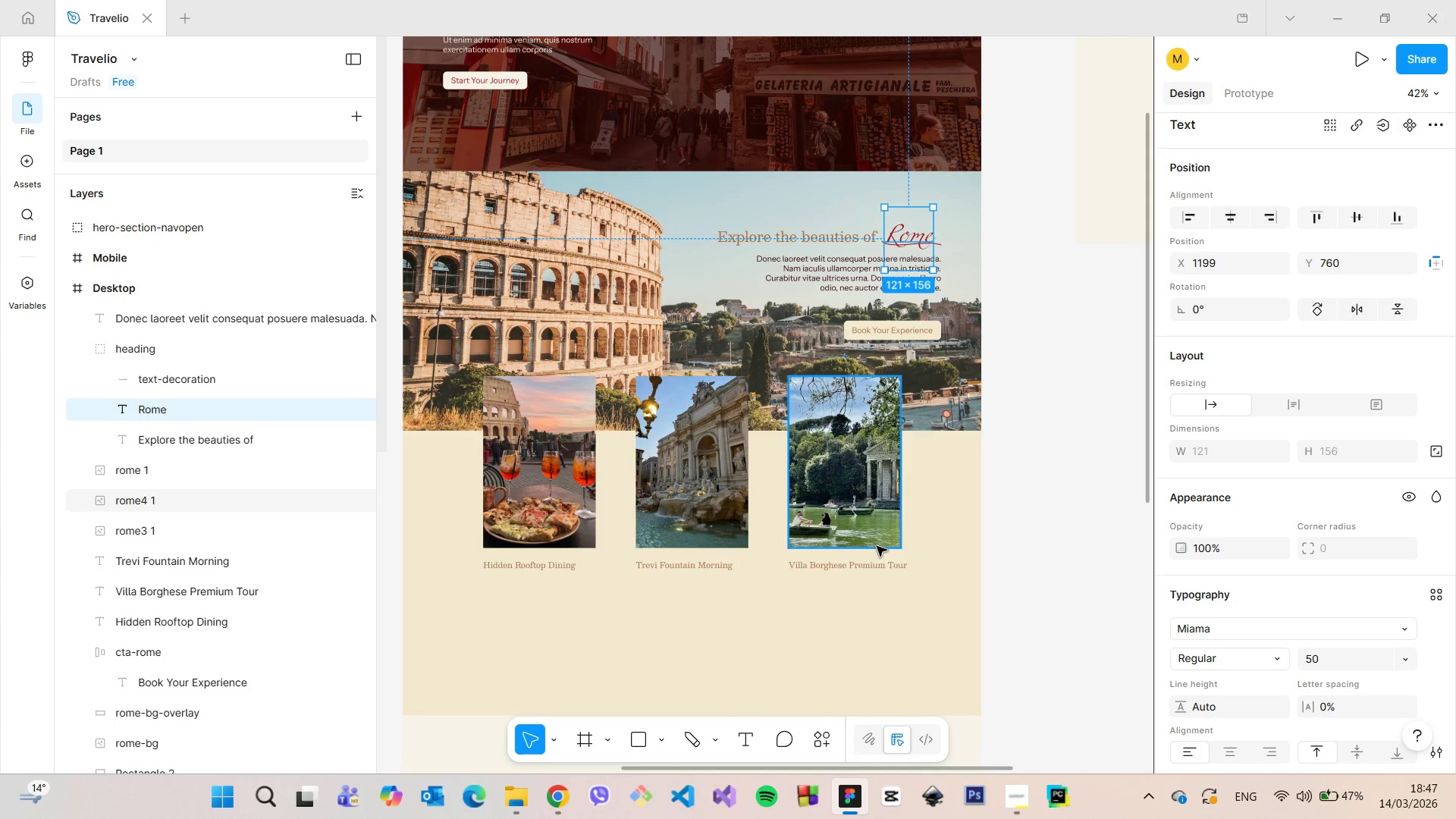 
scroll: coordinate [882, 562], scroll_direction: up, amount: 5.0
 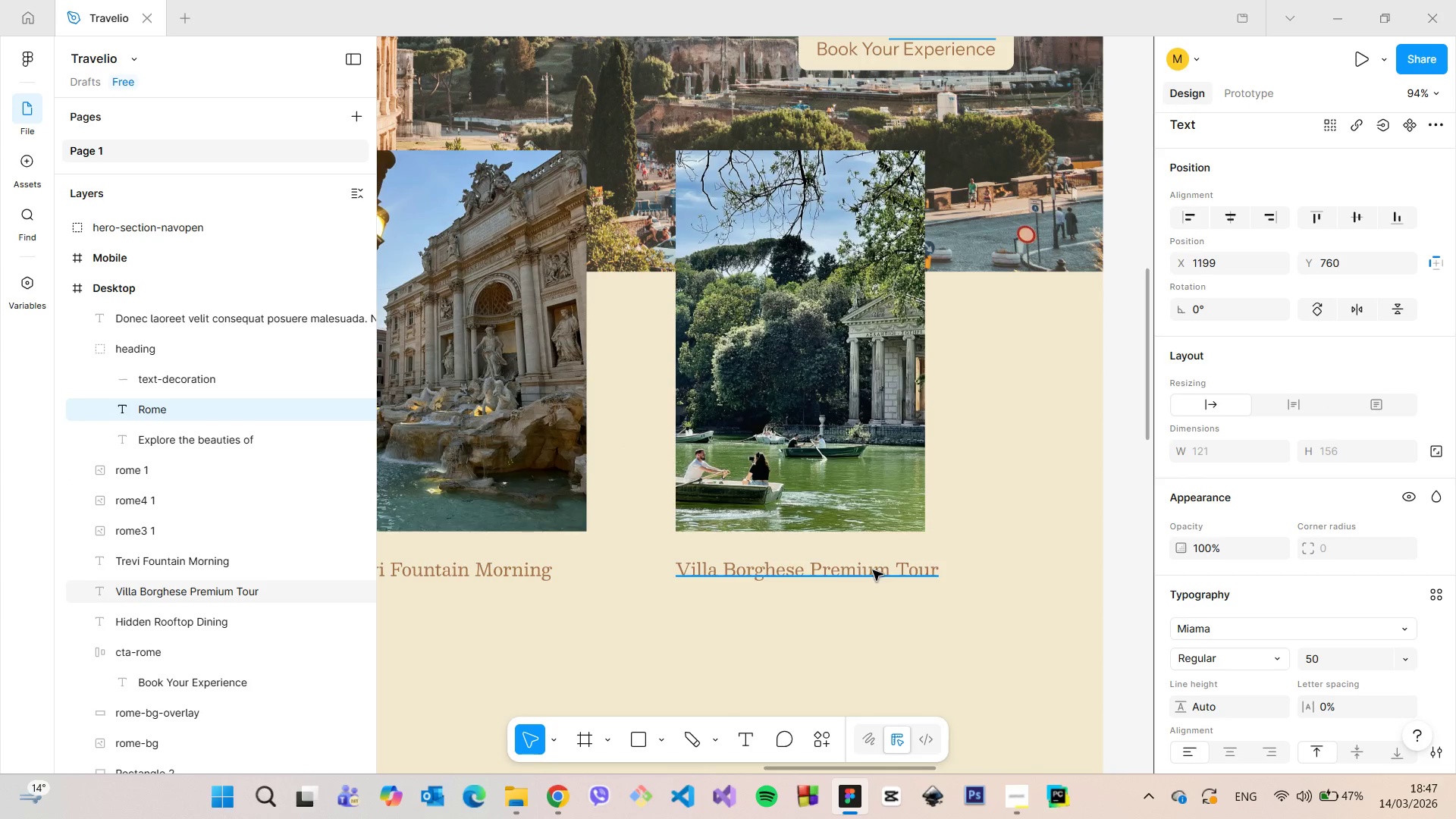 
double_click([873, 570])
 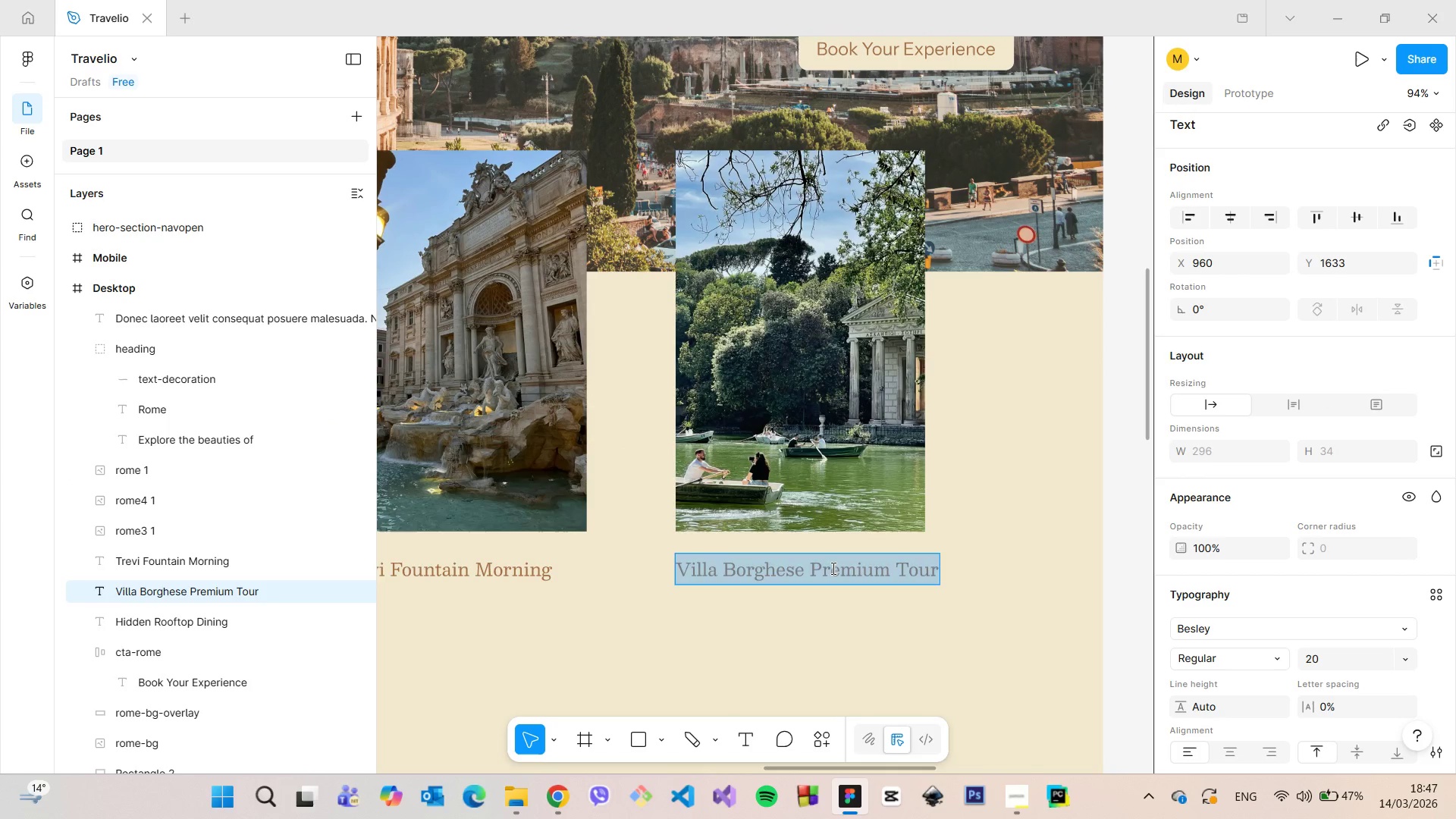 
triple_click([832, 568])
 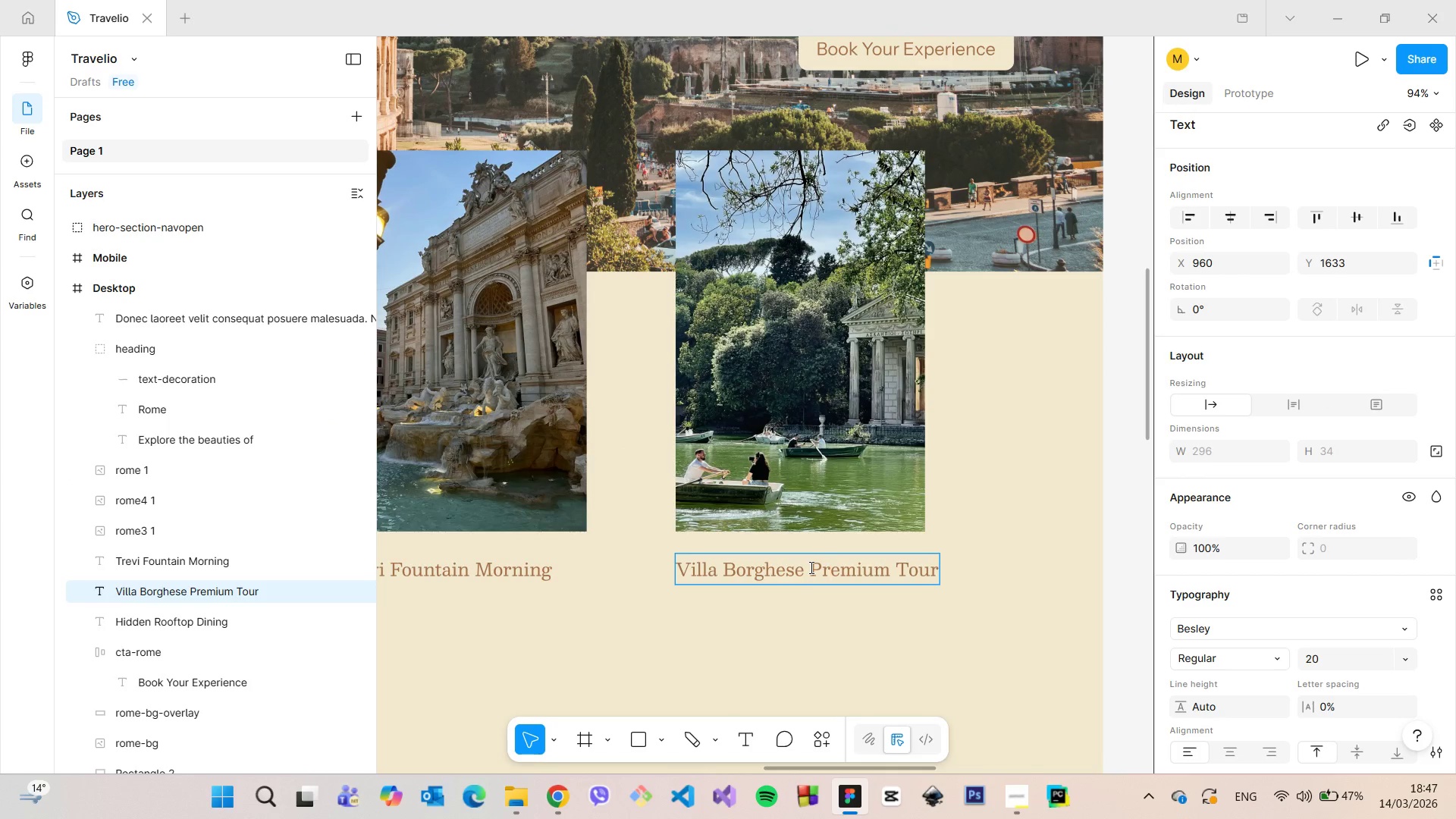 
left_click_drag(start_coordinate=[810, 567], to_coordinate=[938, 571])
 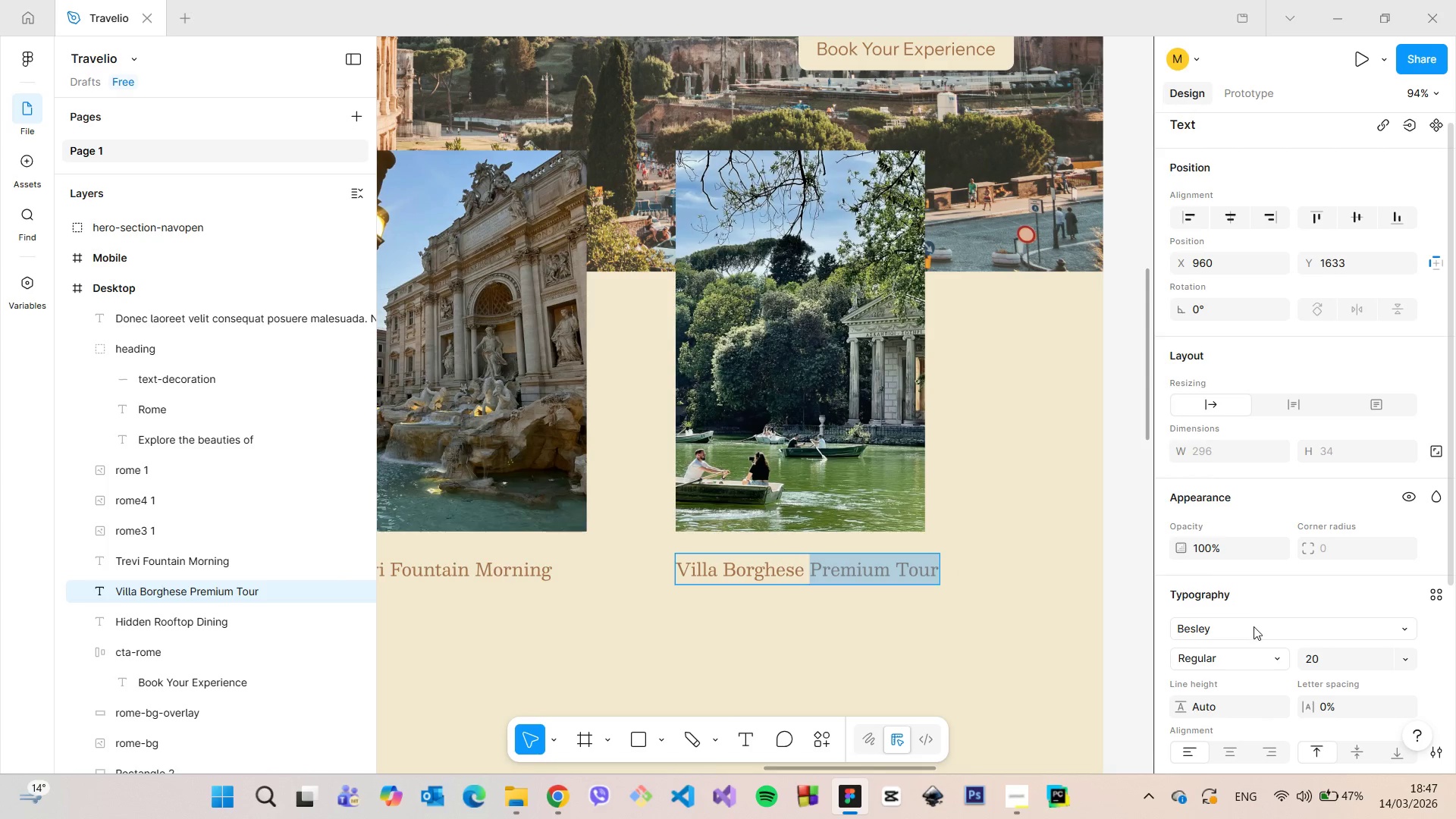 
left_click([1254, 626])
 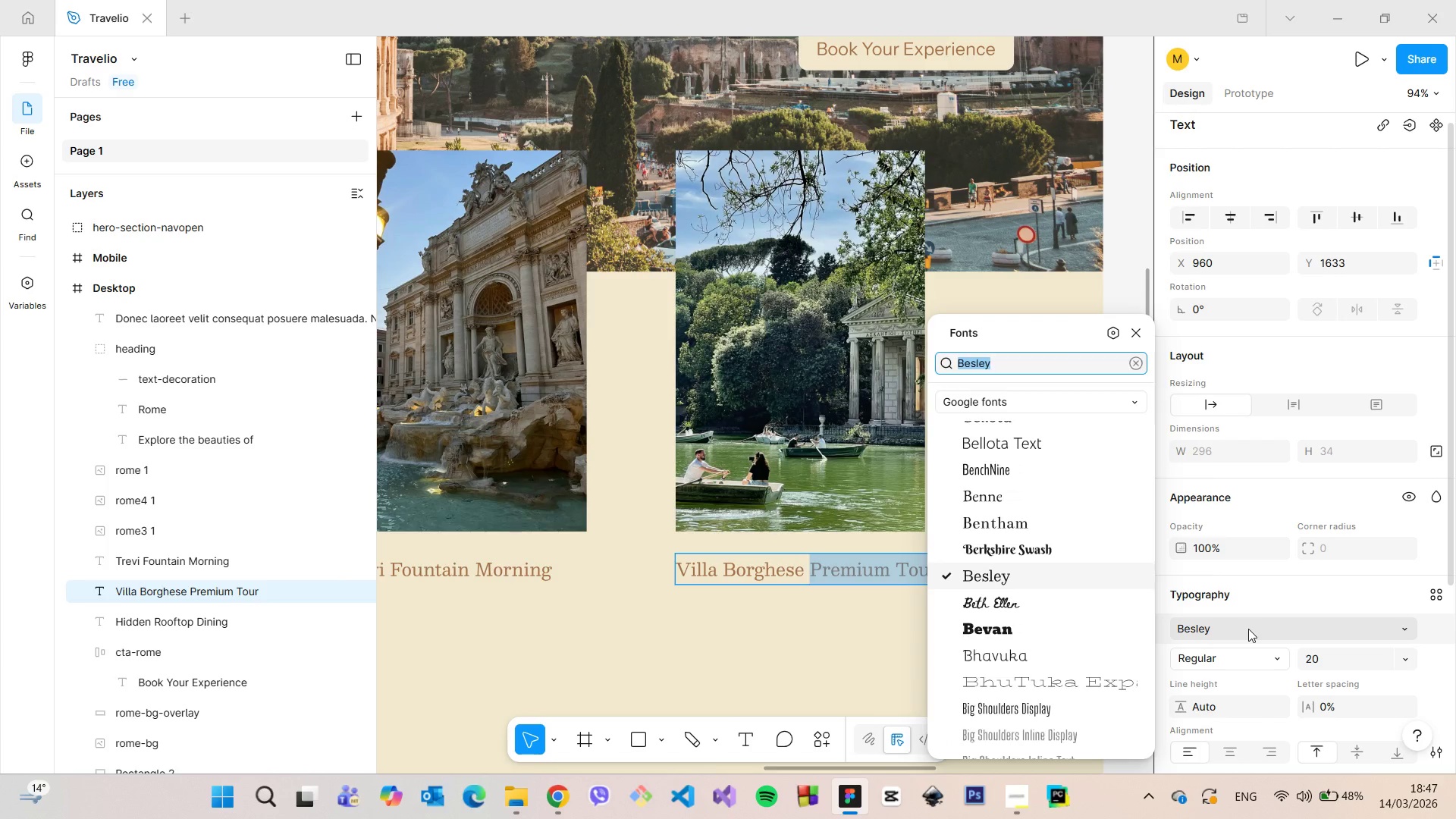 
type(mia)
 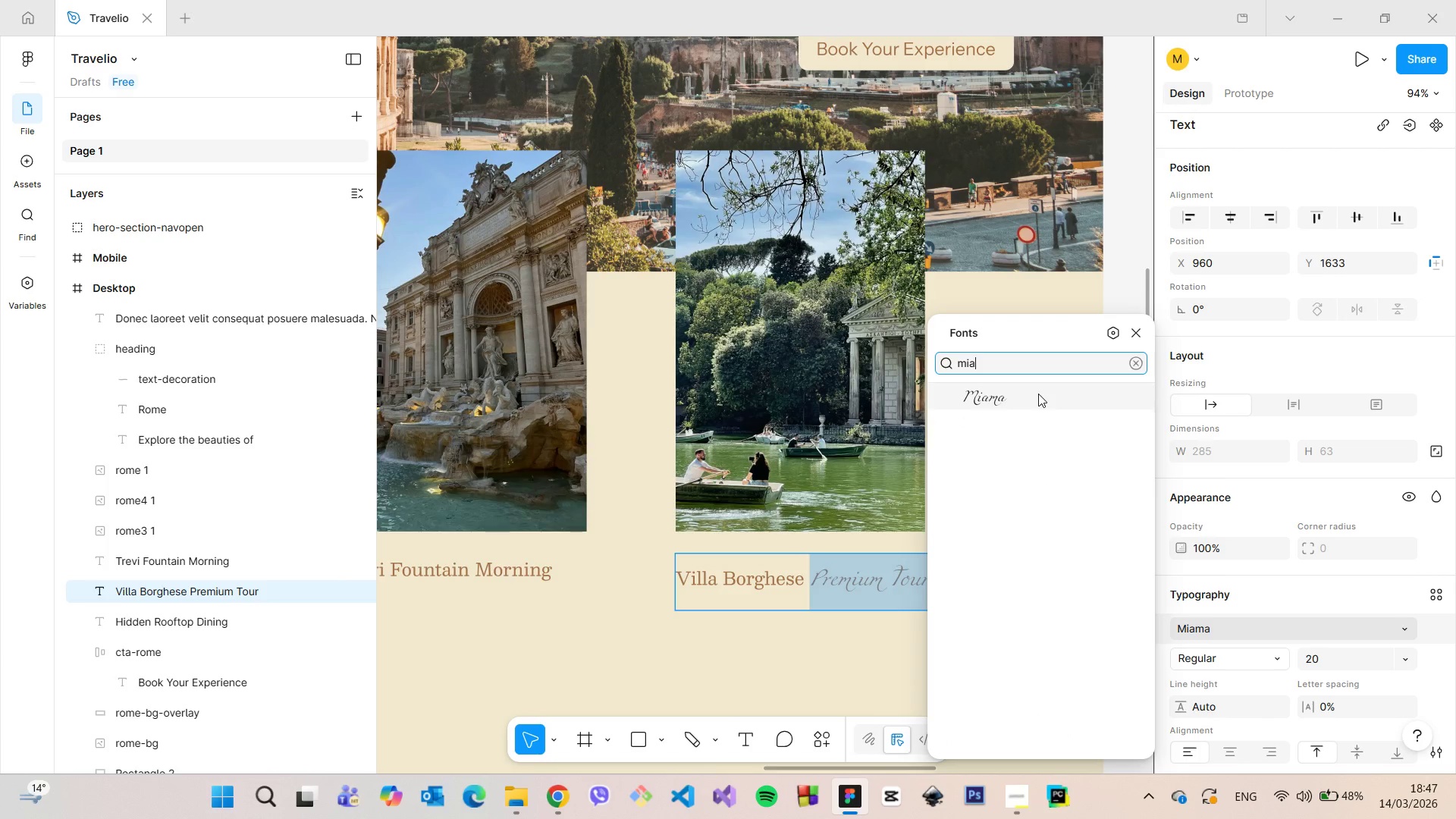 
left_click([1038, 394])
 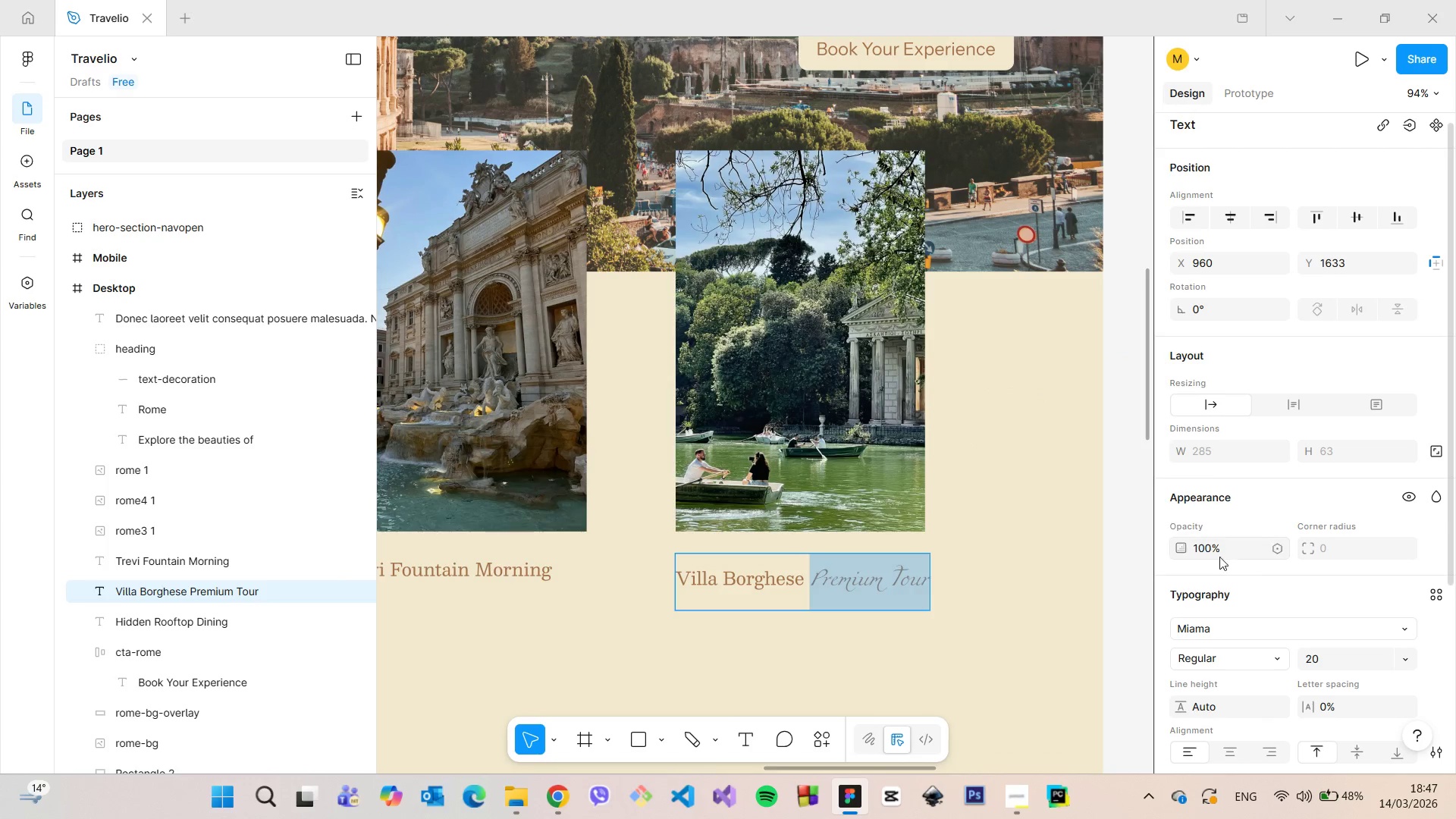 
scroll: coordinate [1230, 563], scroll_direction: down, amount: 3.0
 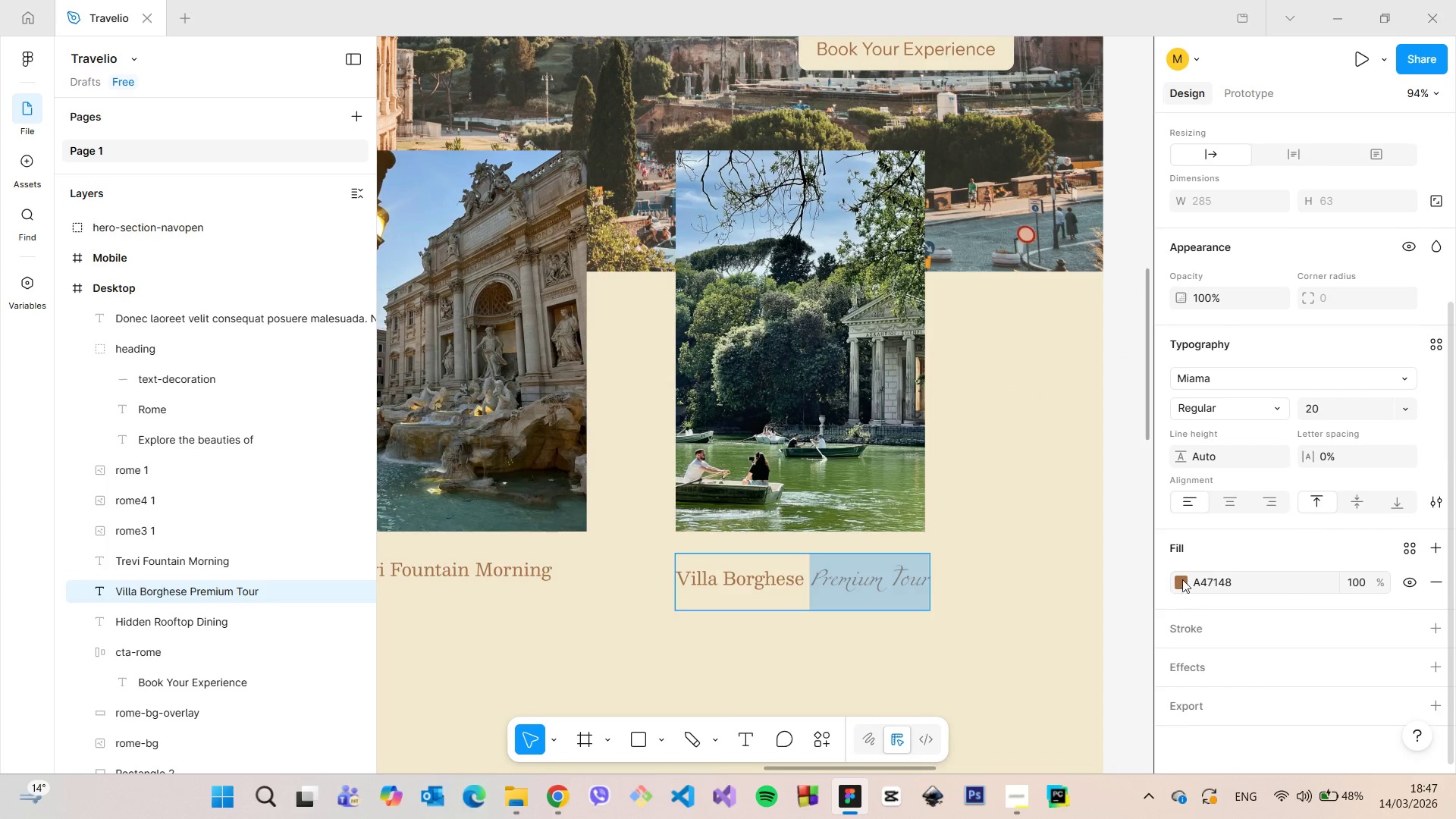 
left_click([1182, 579])
 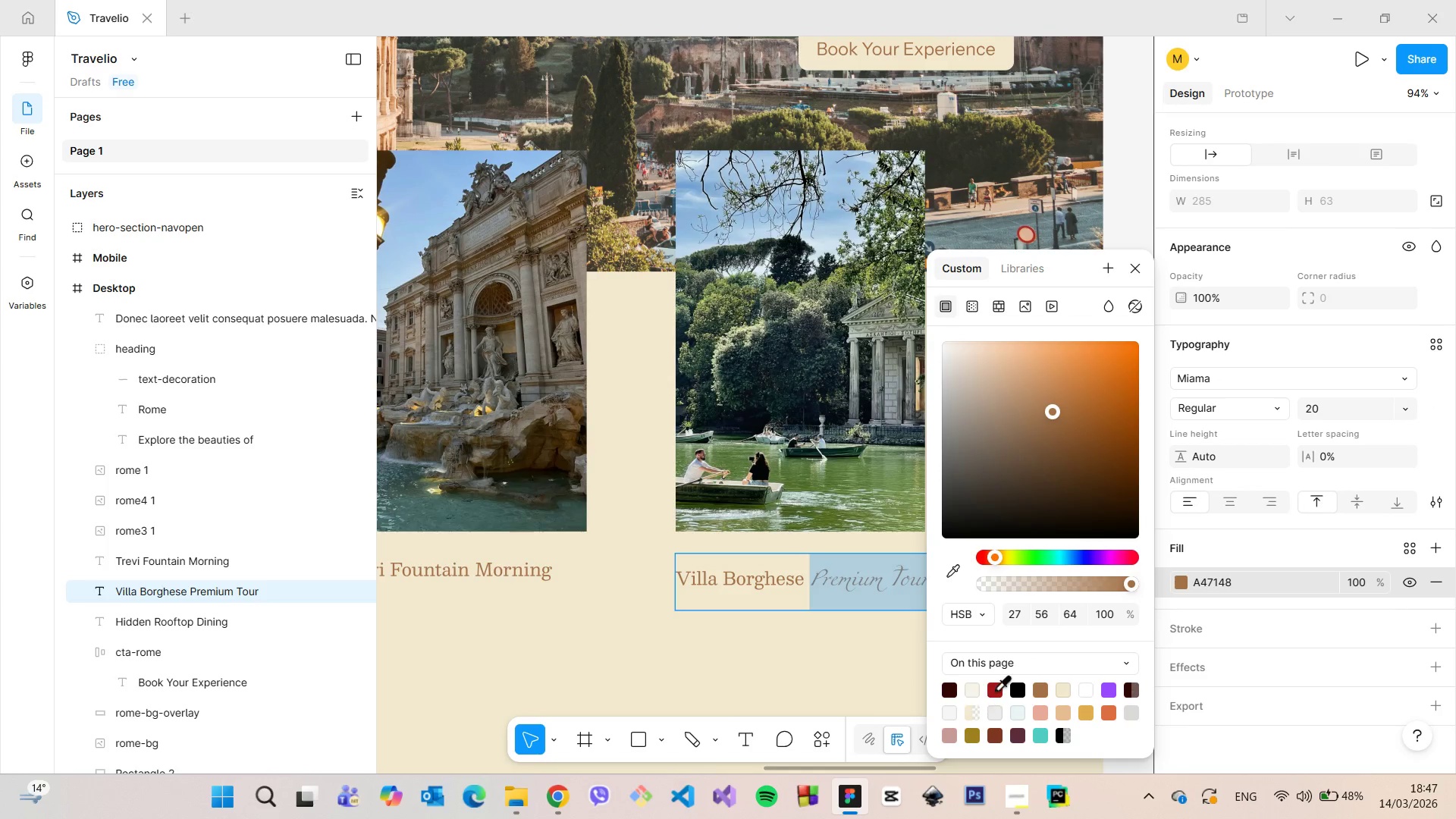 
left_click([995, 689])
 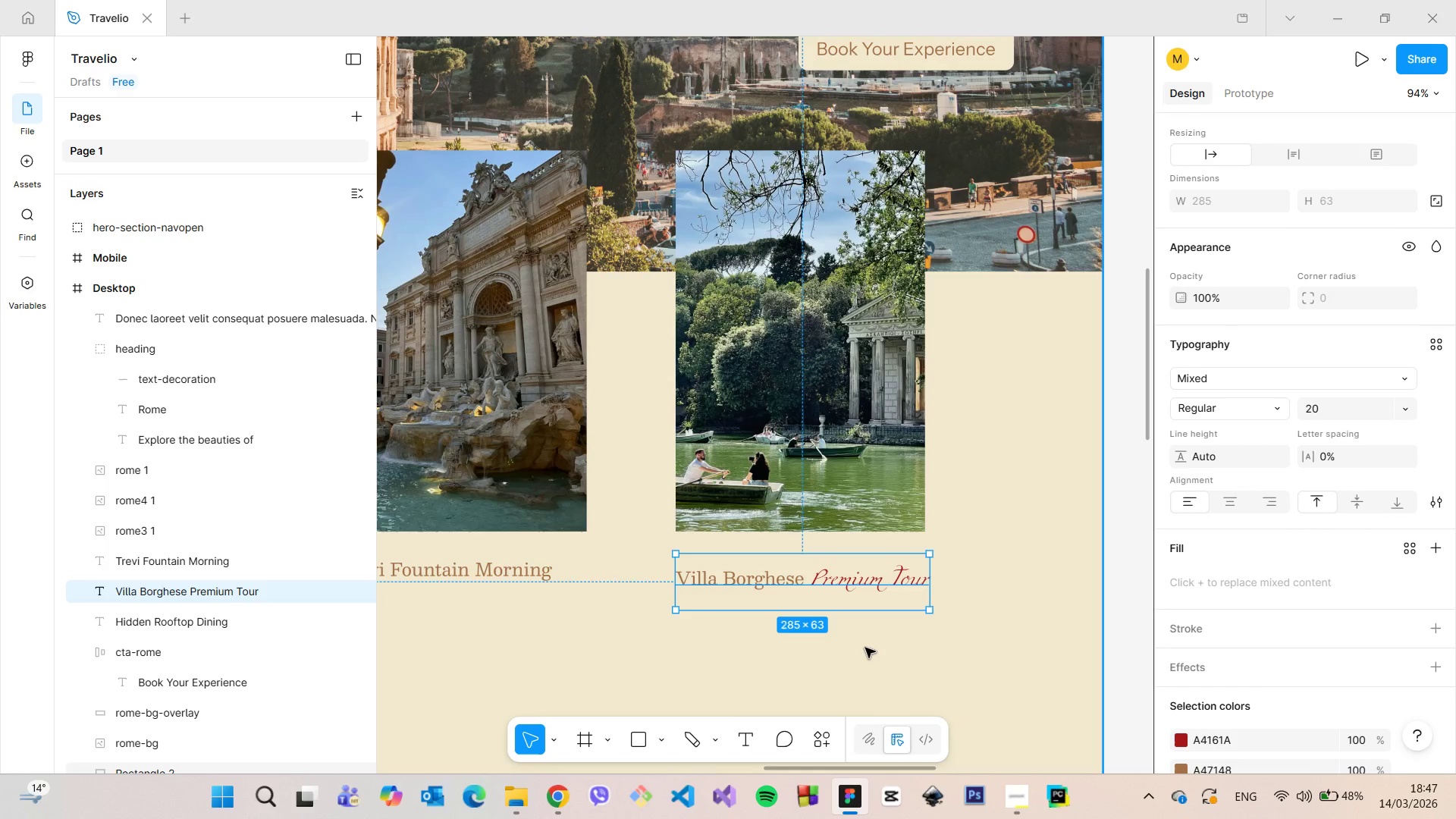 
double_click([865, 648])
 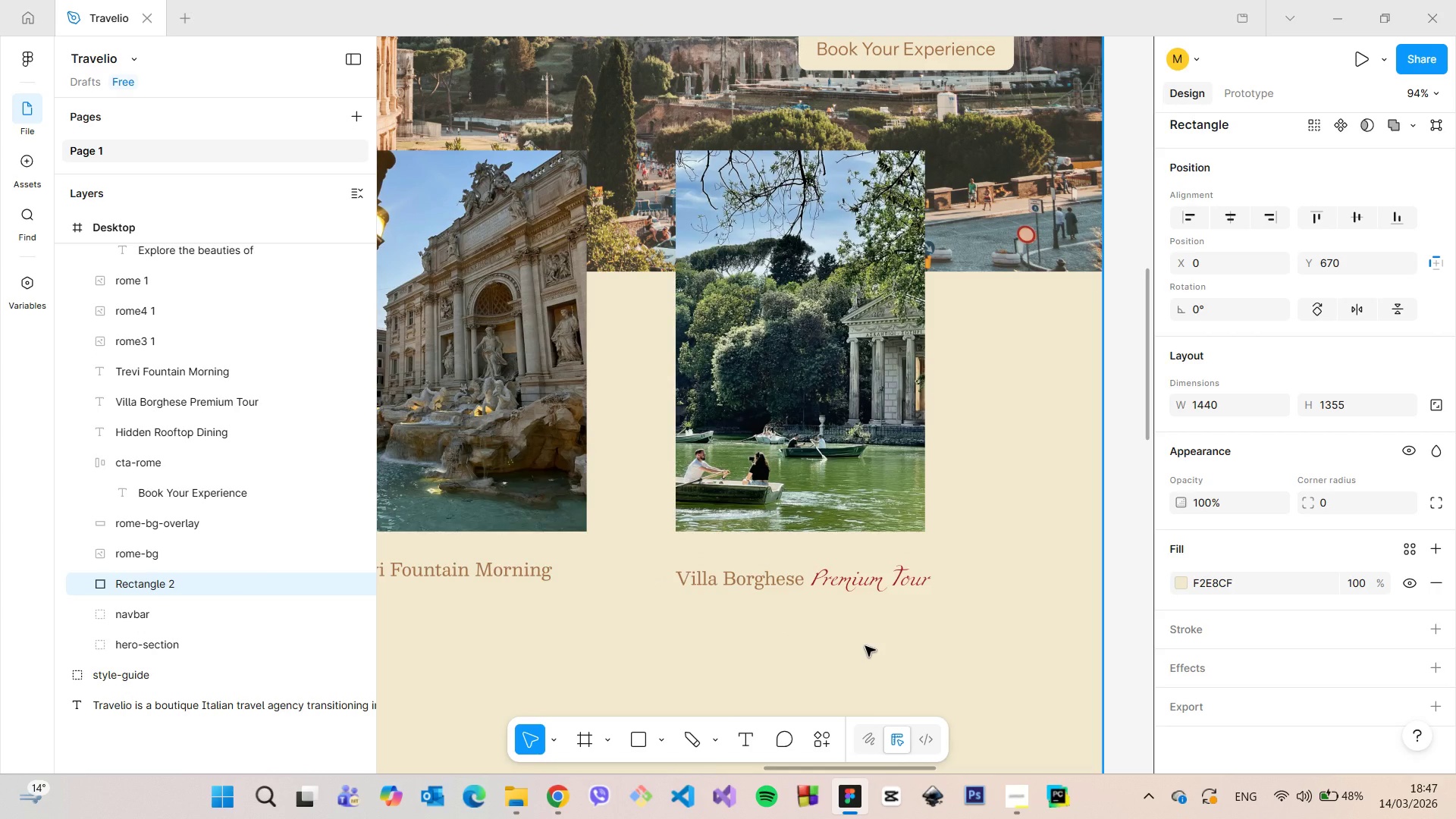 
scroll: coordinate [865, 646], scroll_direction: down, amount: 6.0
 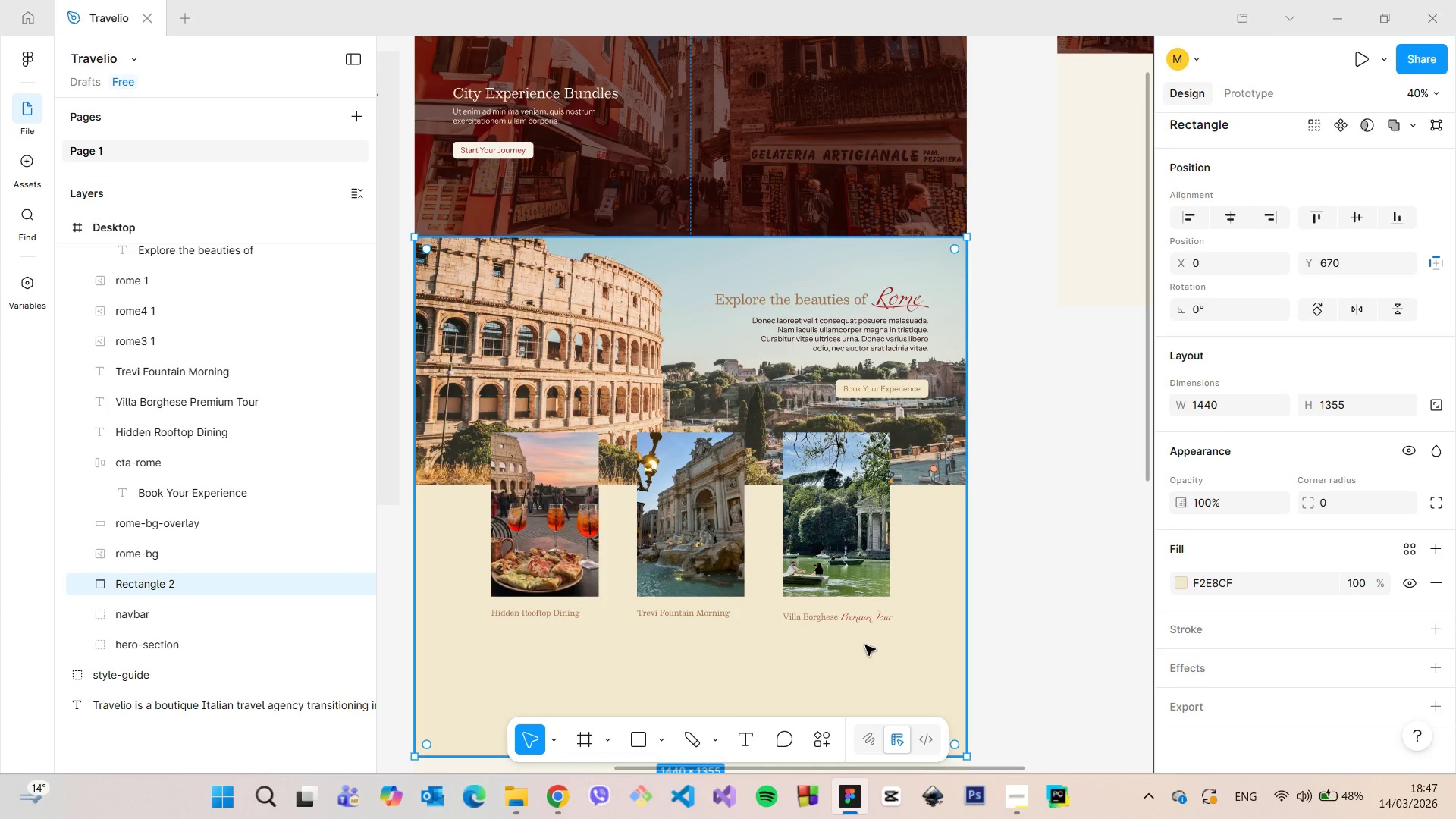 
scroll: coordinate [866, 642], scroll_direction: up, amount: 15.0
 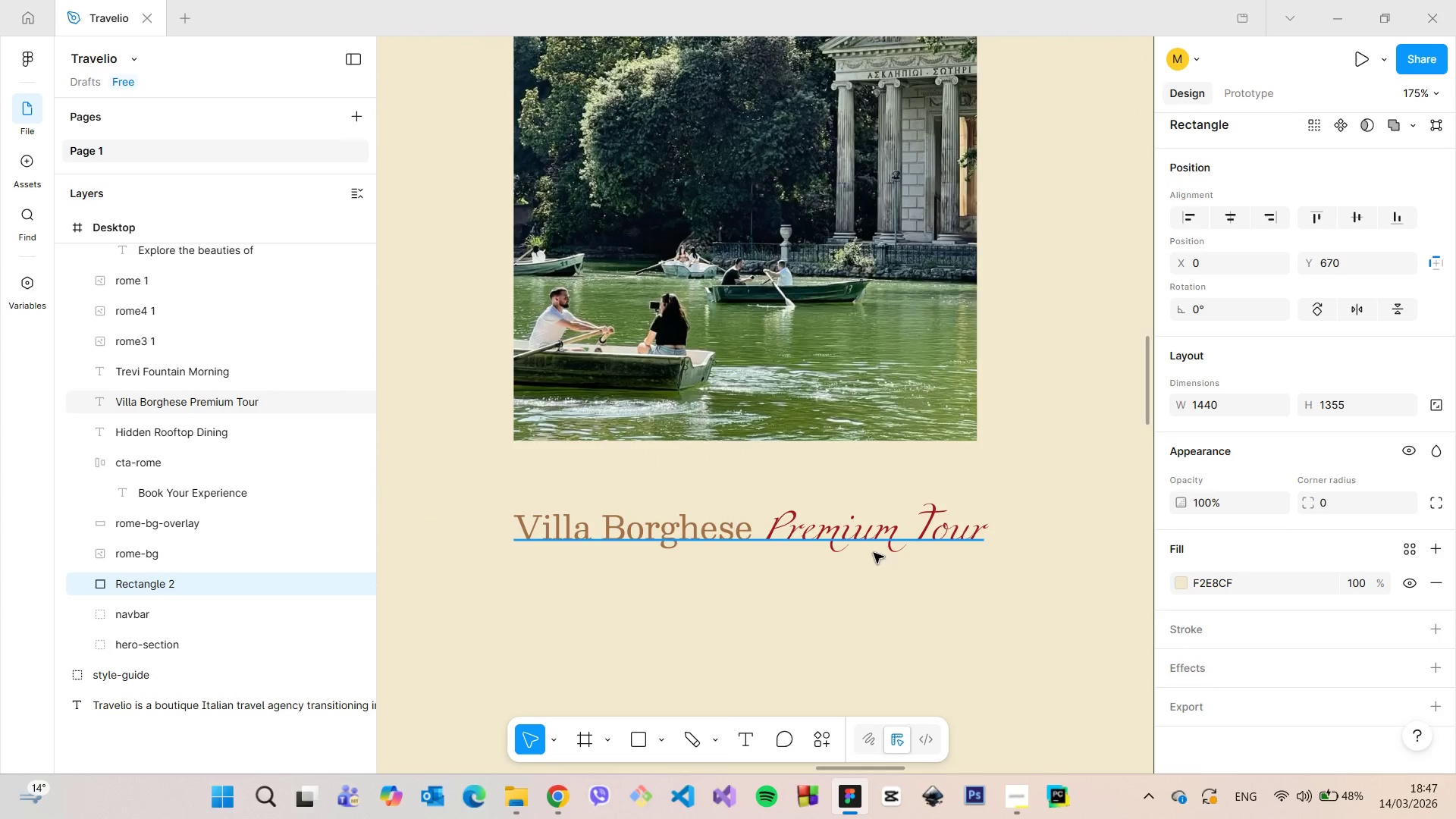 
left_click([870, 535])
 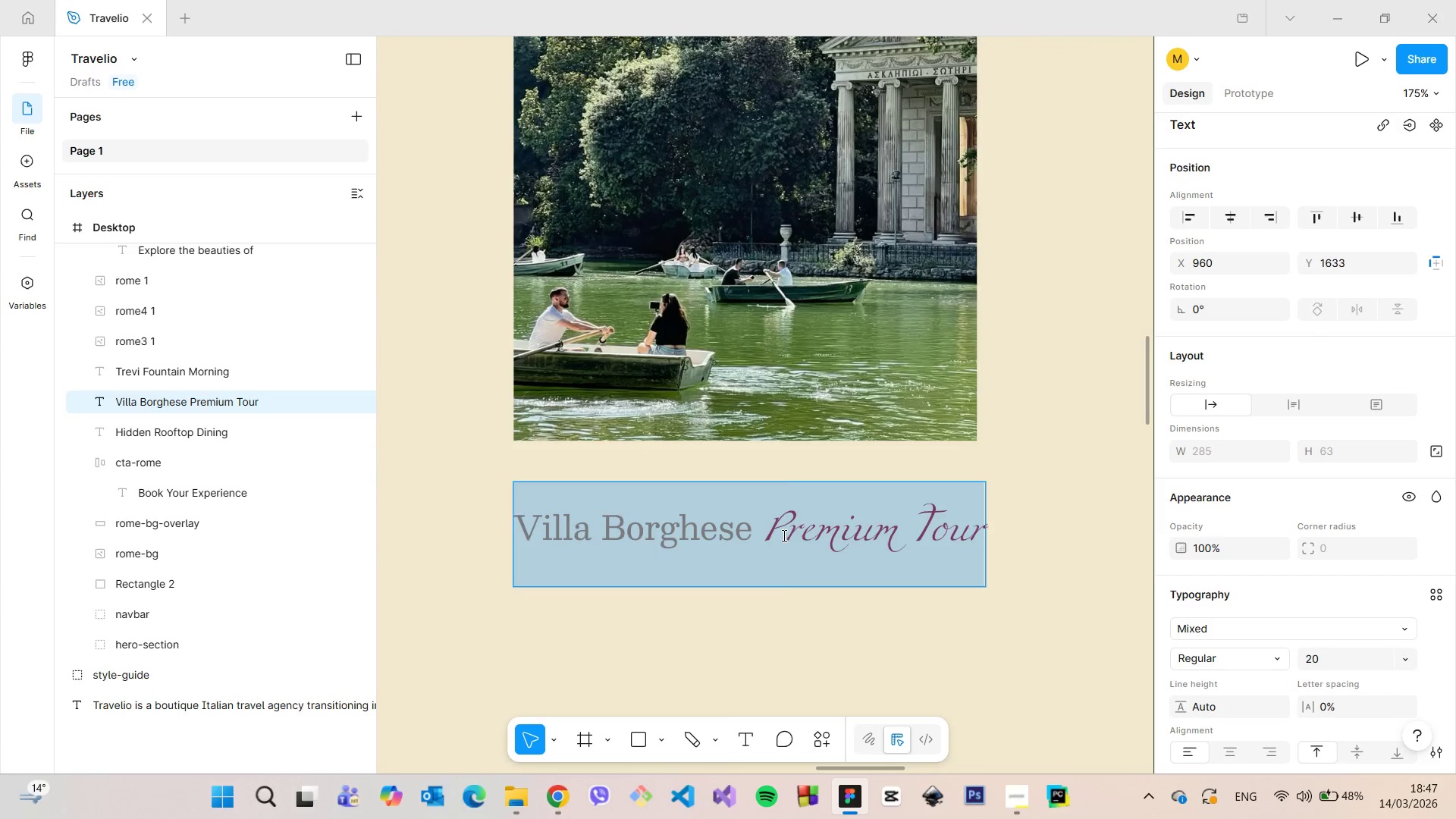 
left_click([782, 535])
 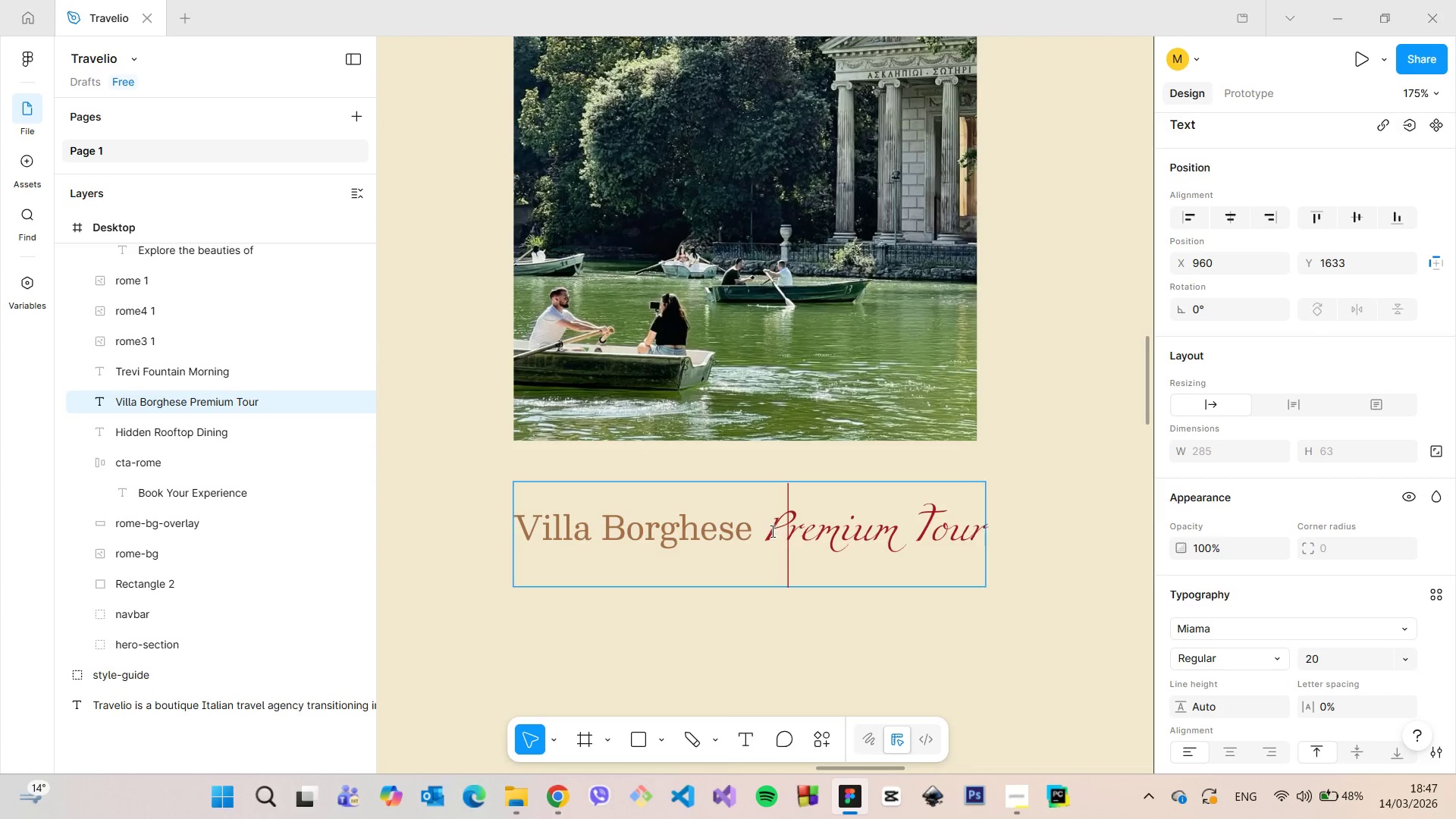 
left_click_drag(start_coordinate=[771, 531], to_coordinate=[992, 529])
 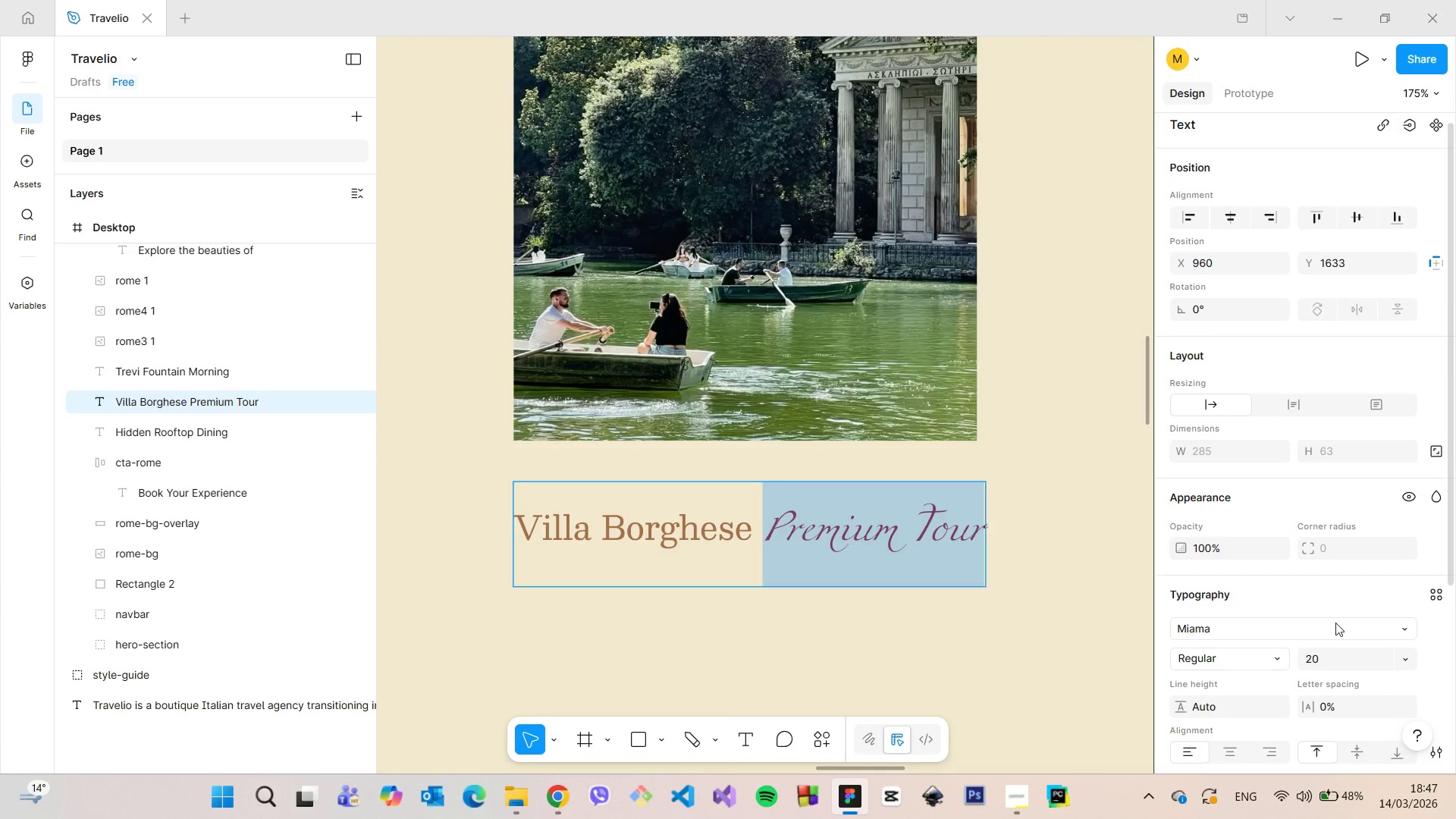 
scroll: coordinate [1335, 623], scroll_direction: down, amount: 4.0
 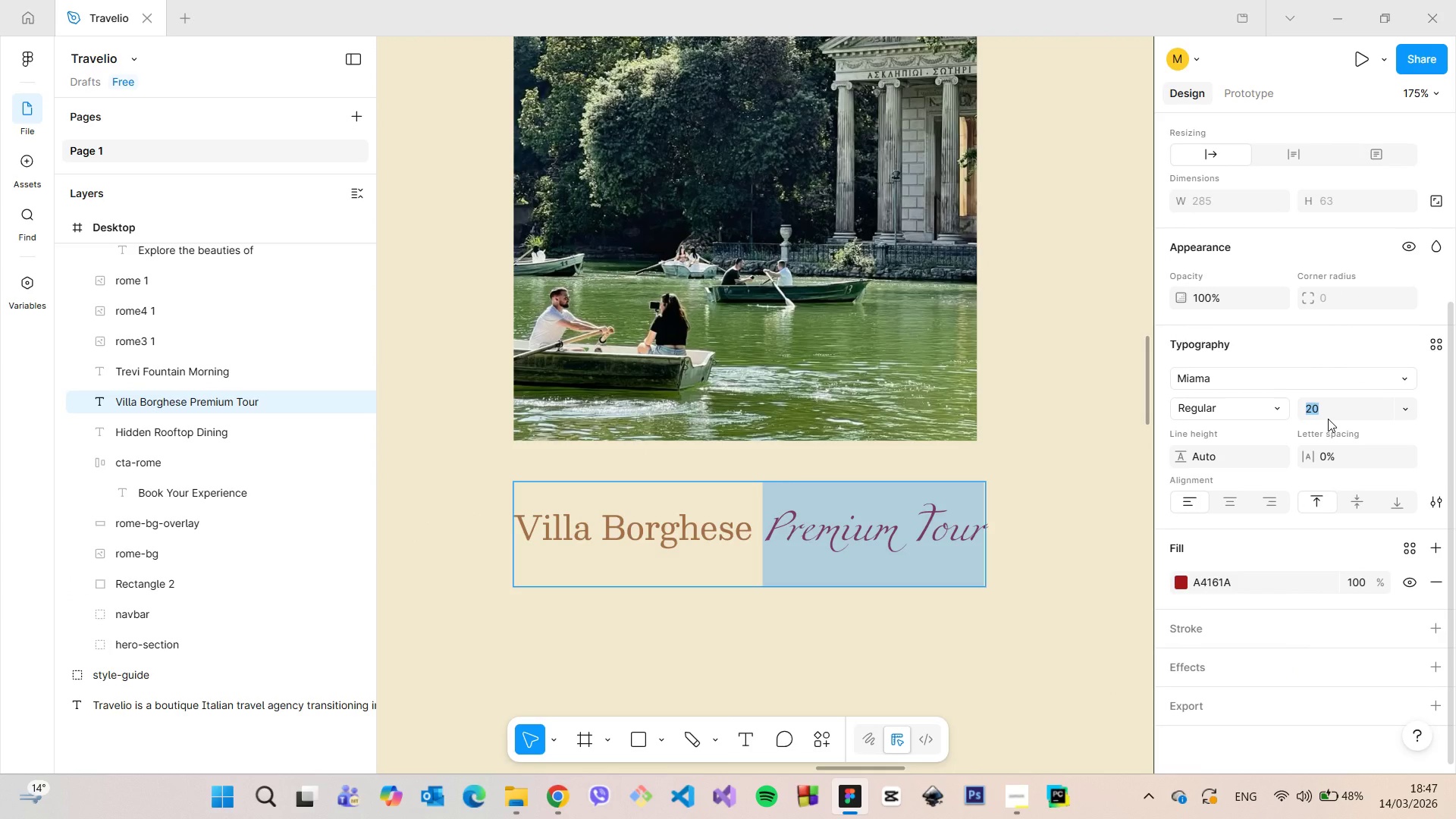 
type(30)
 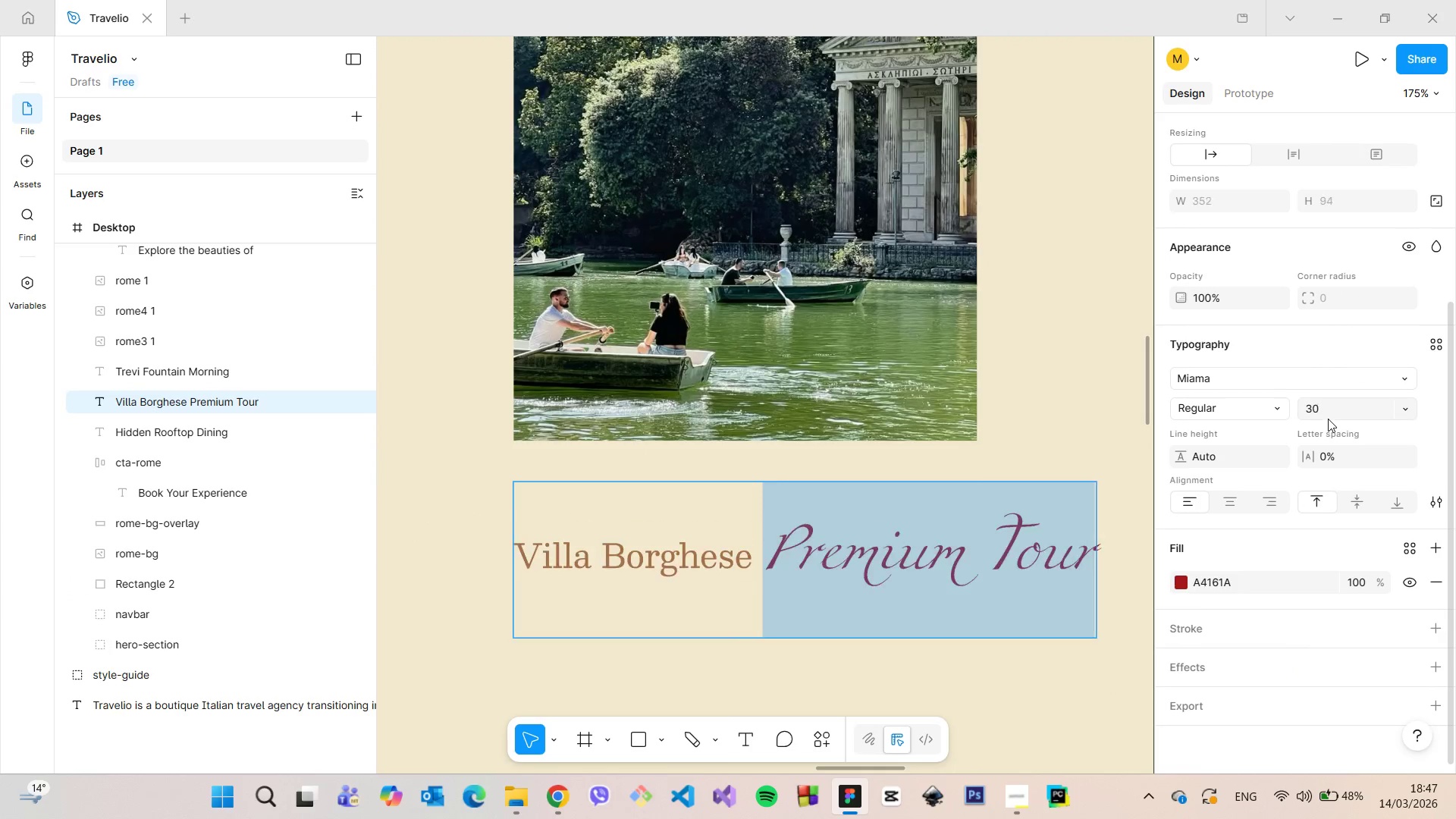 
key(Enter)
 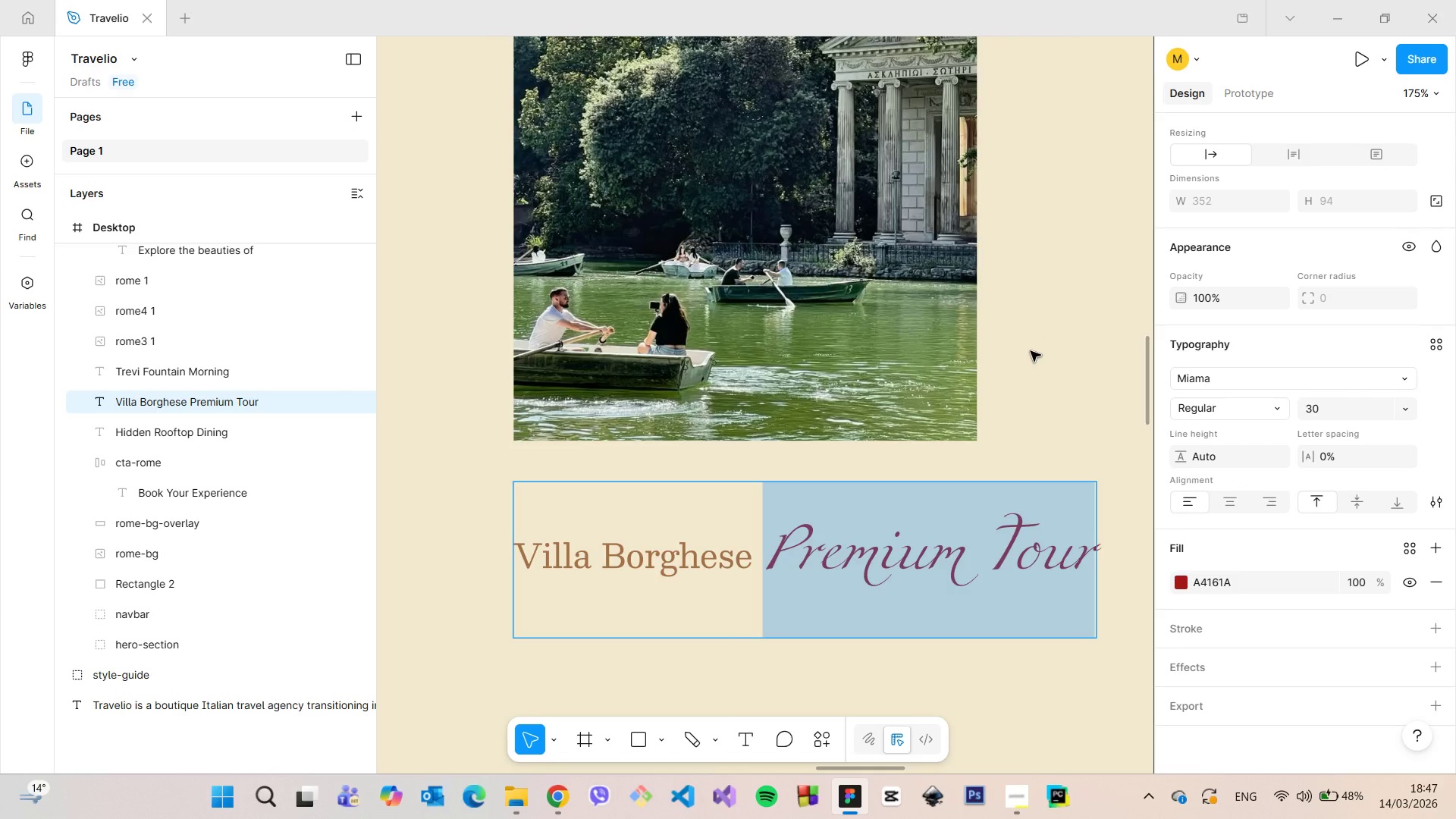 
left_click([1031, 351])
 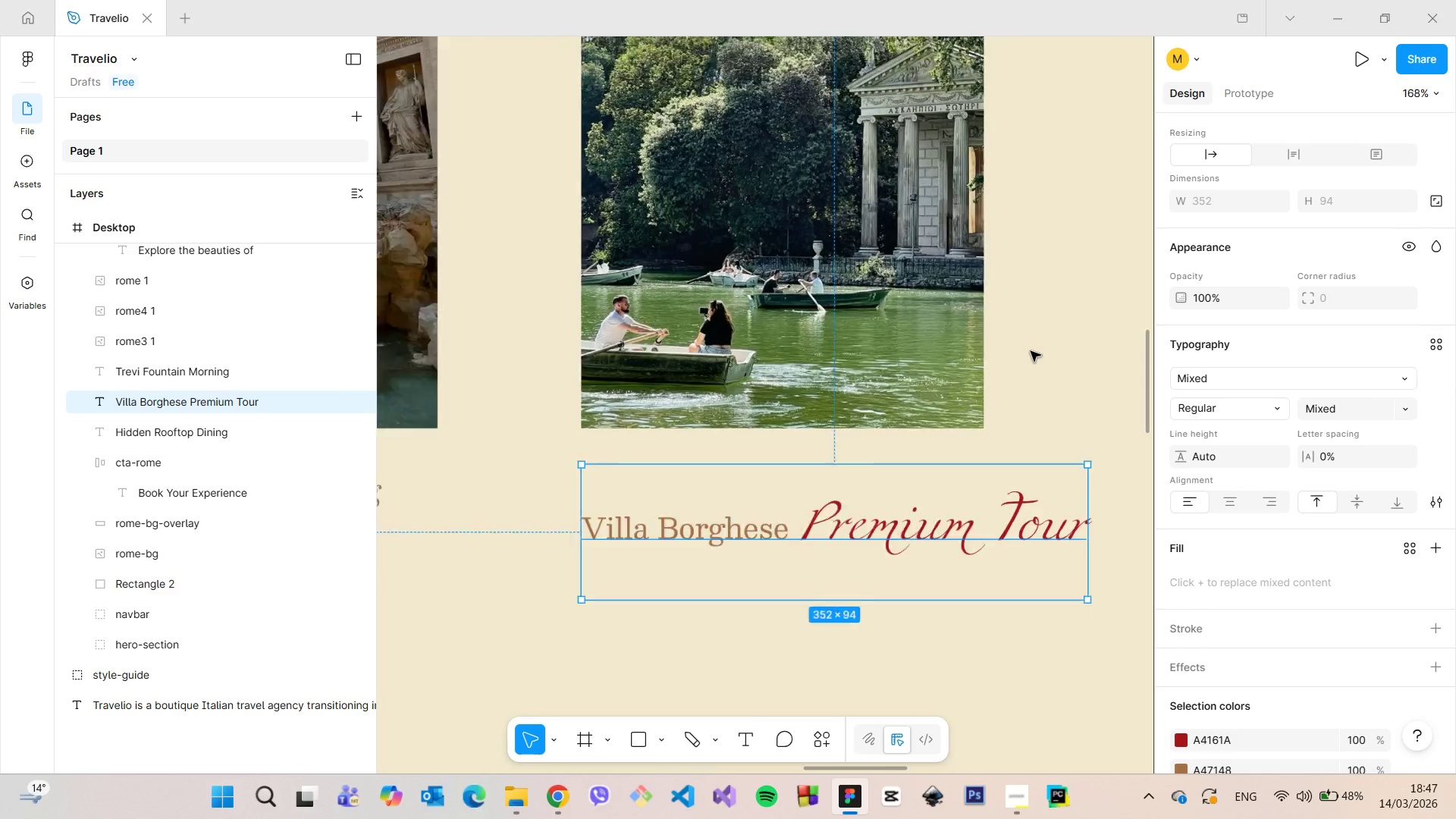 
scroll: coordinate [1034, 357], scroll_direction: down, amount: 9.0
 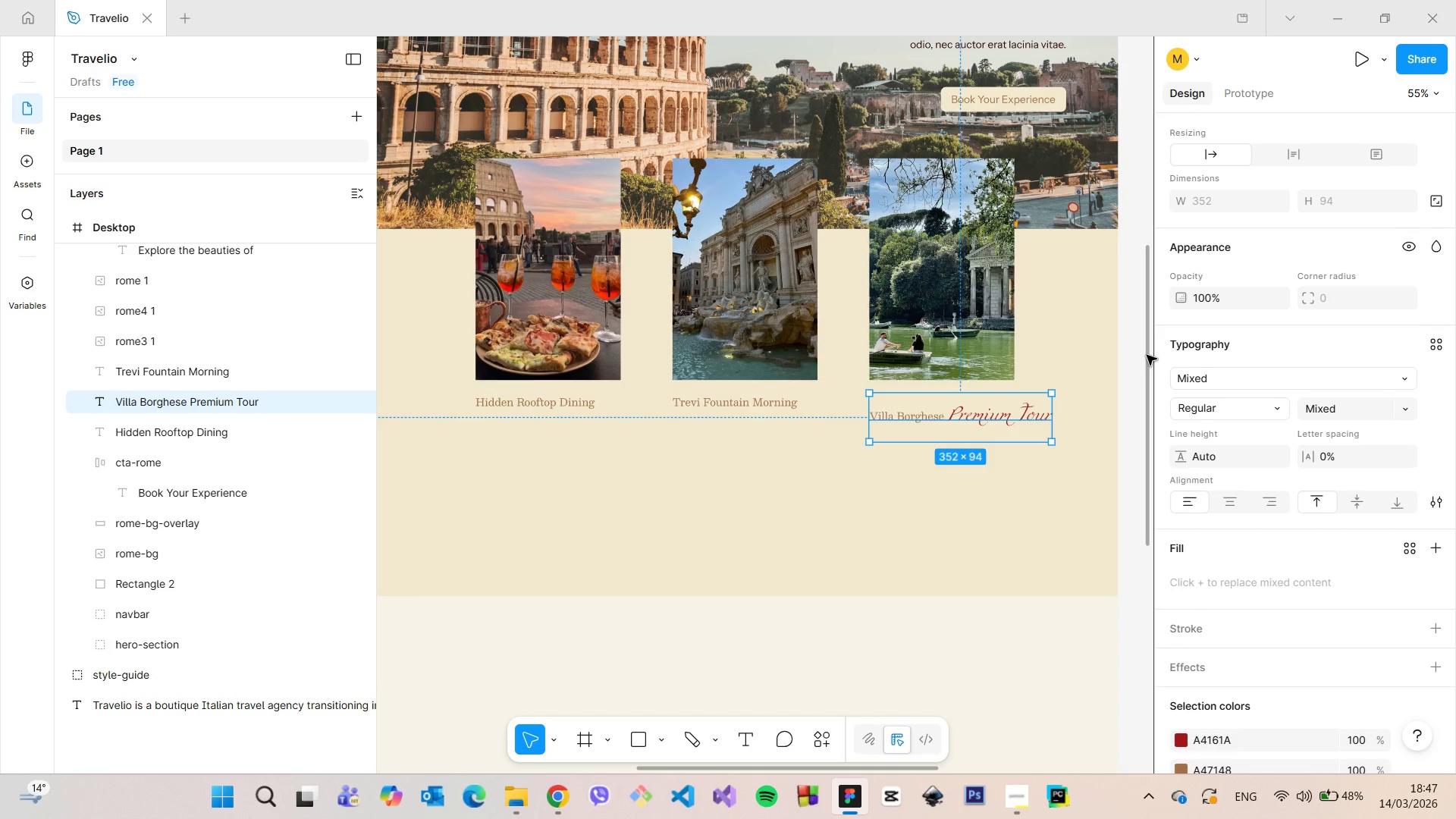 
left_click_drag(start_coordinate=[1147, 355], to_coordinate=[1140, 296])
 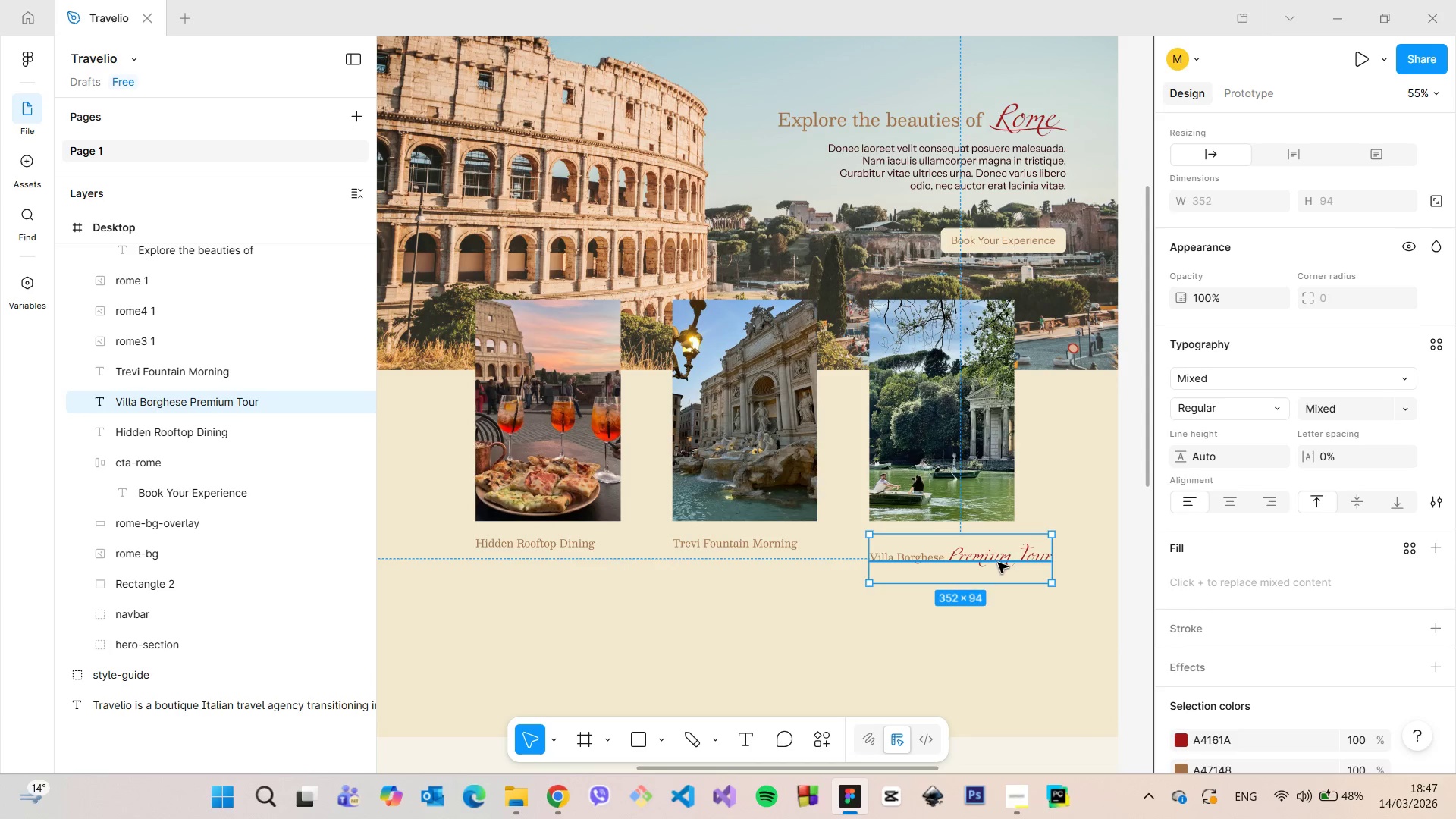 
double_click([998, 563])
 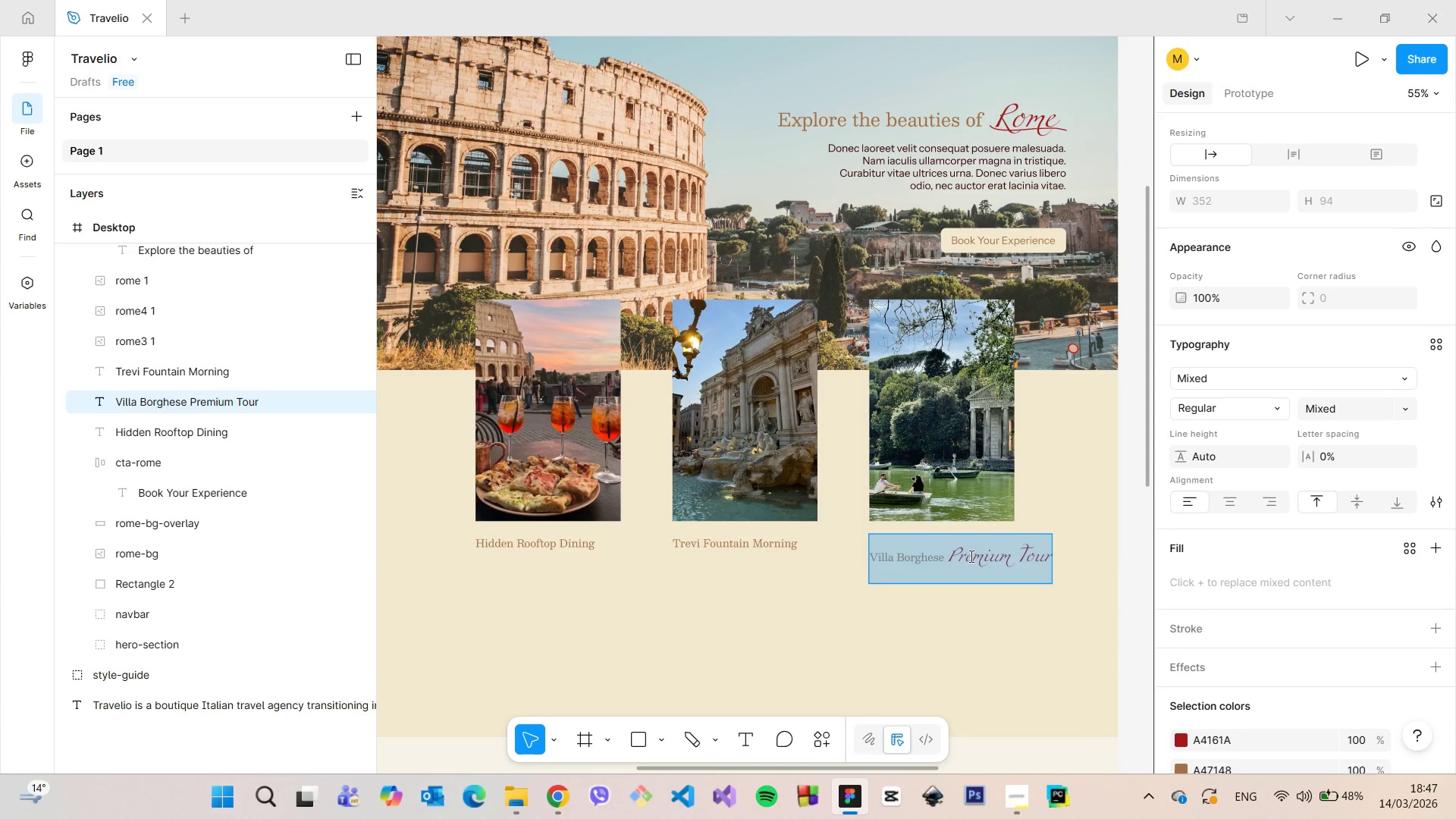 
triple_click([970, 556])
 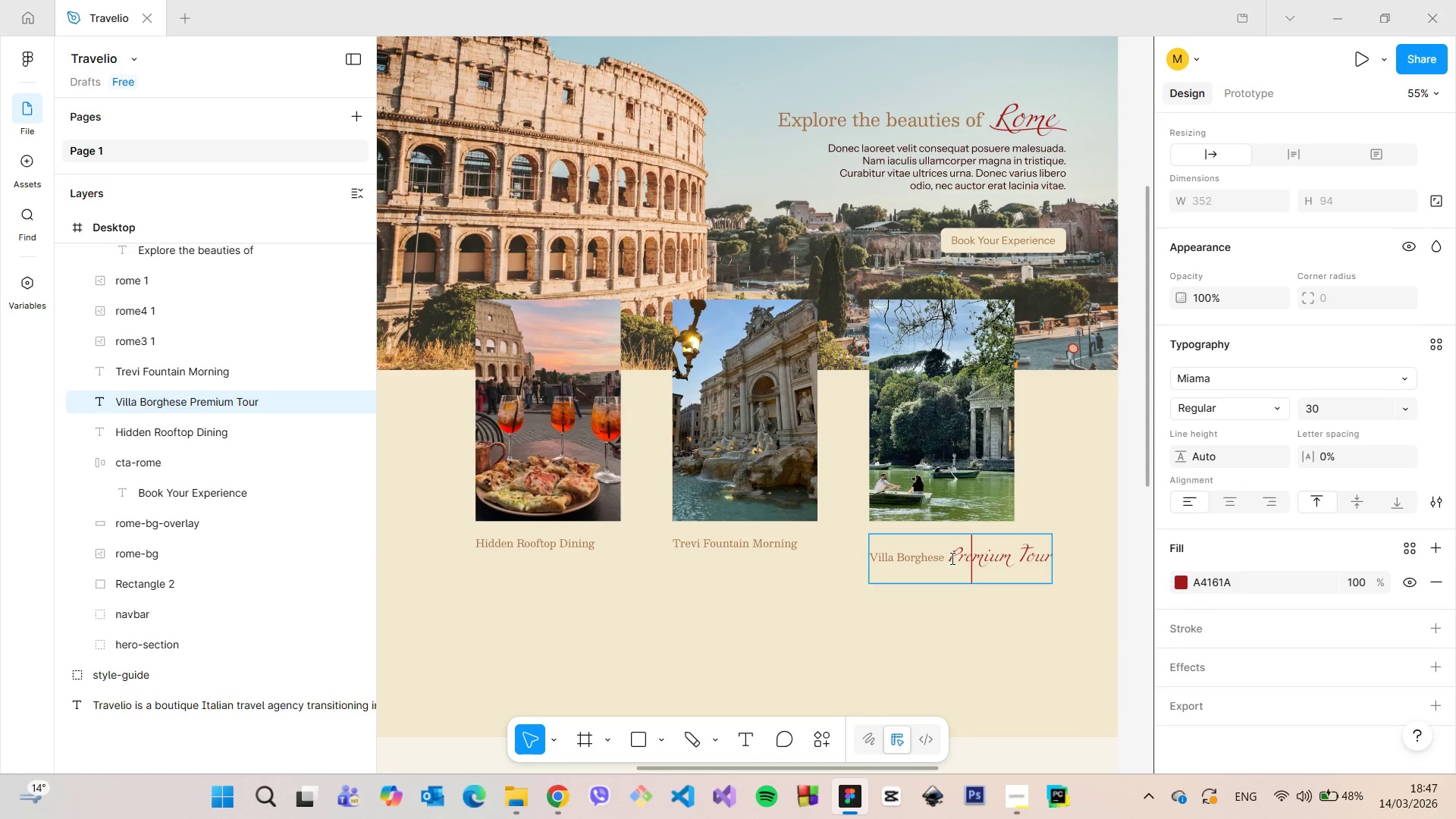 
left_click_drag(start_coordinate=[949, 558], to_coordinate=[1054, 551])
 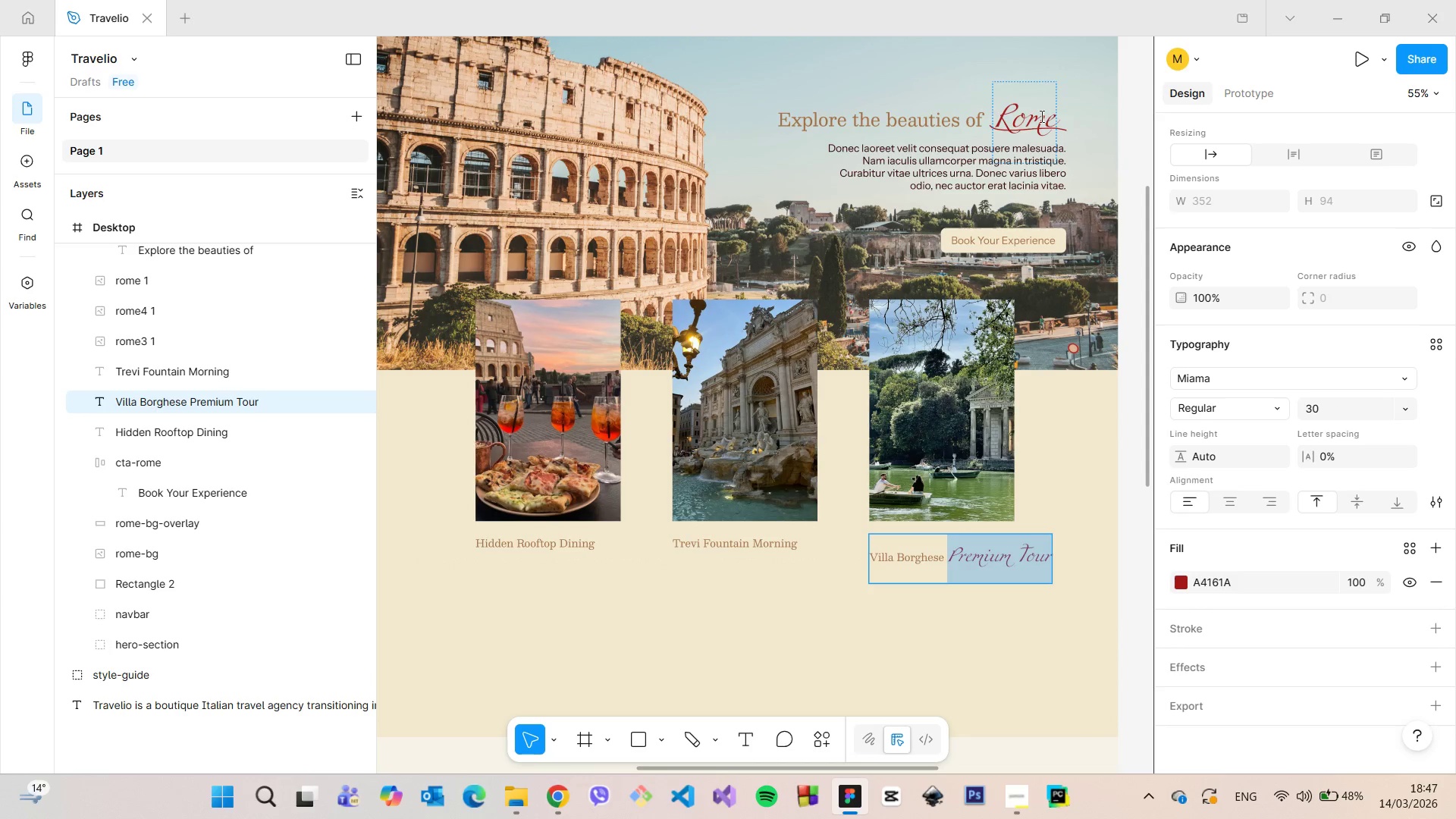 
left_click([1040, 116])
 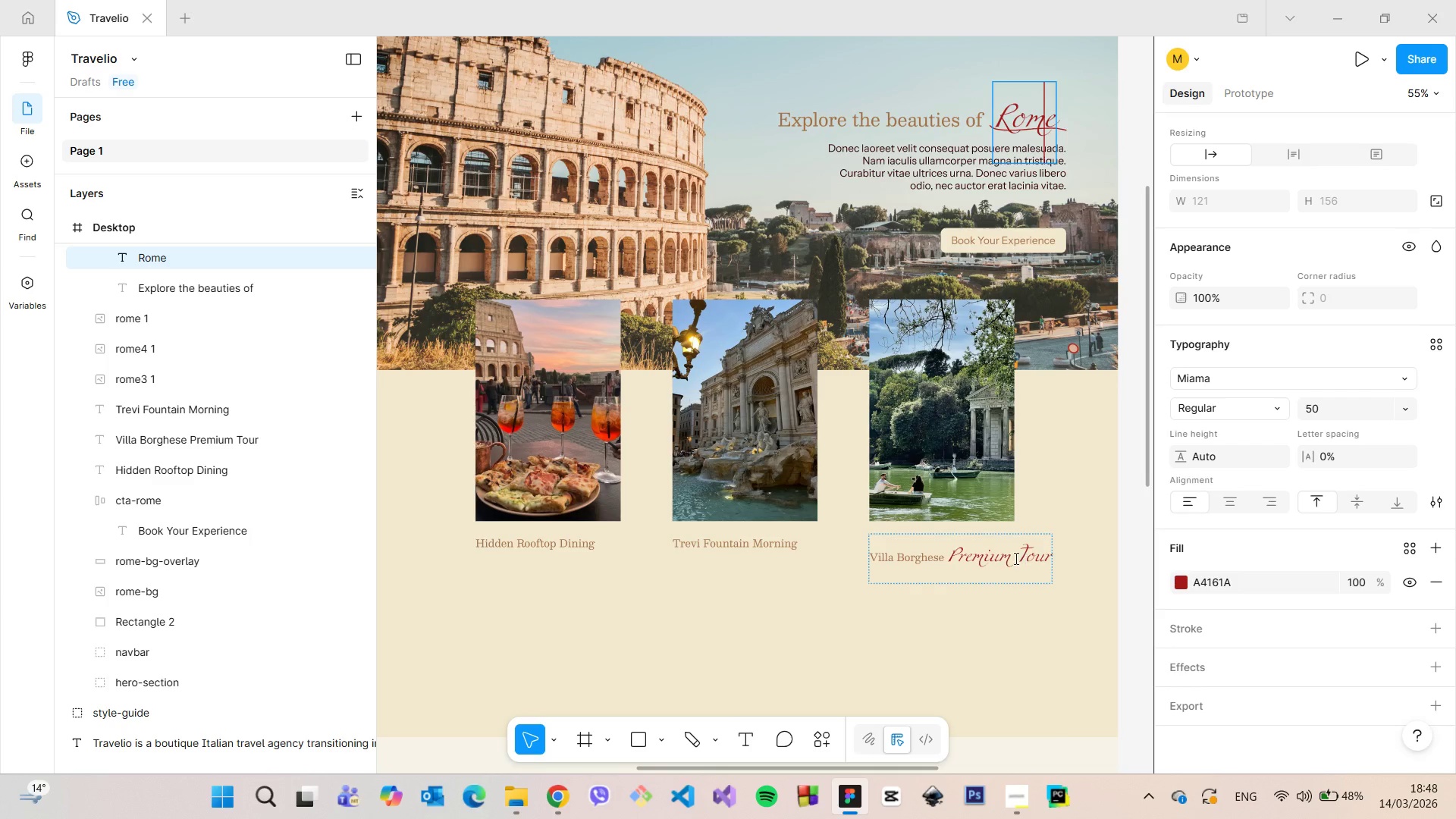 
left_click([1000, 557])
 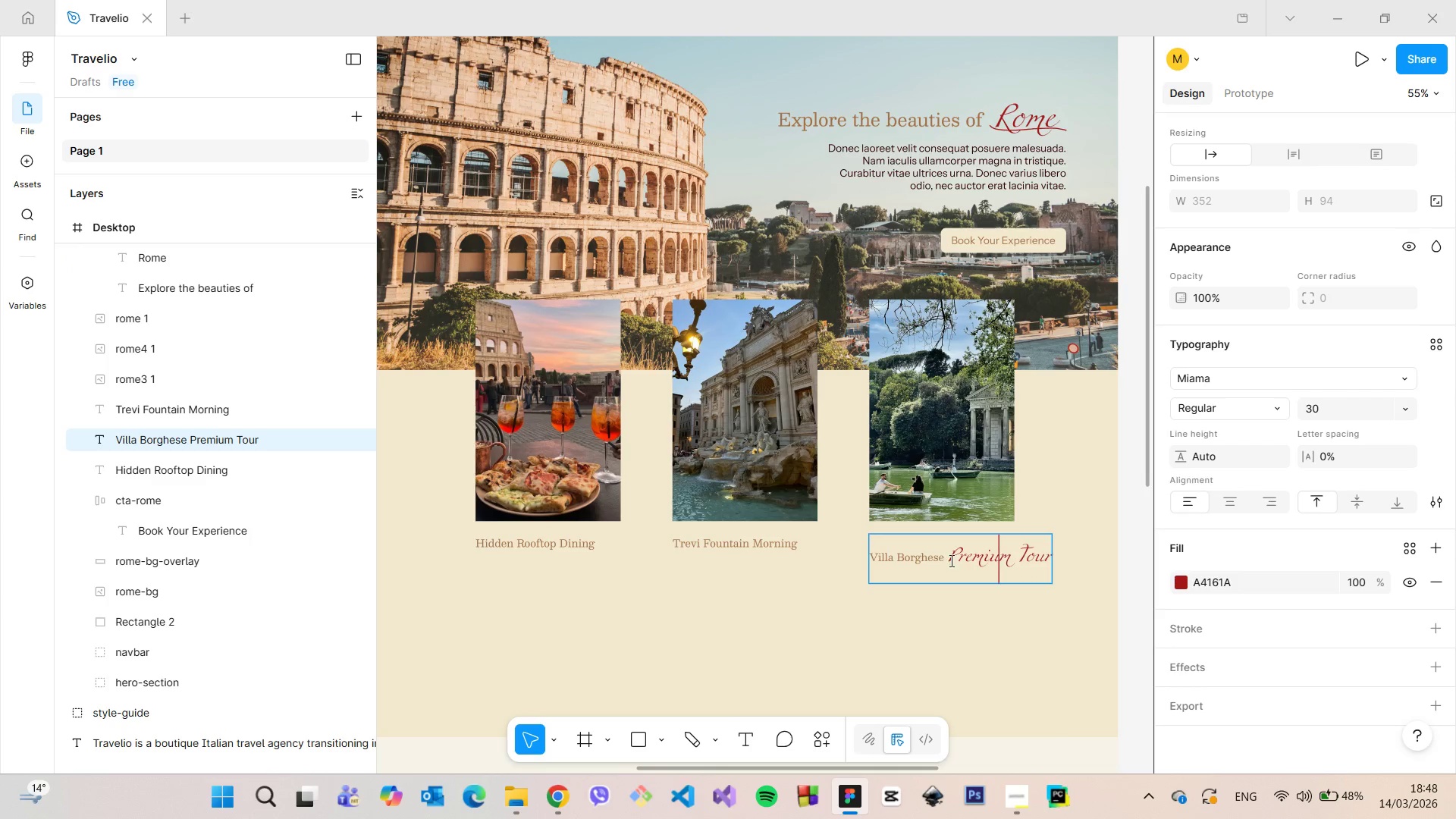 
left_click_drag(start_coordinate=[952, 560], to_coordinate=[1060, 544])
 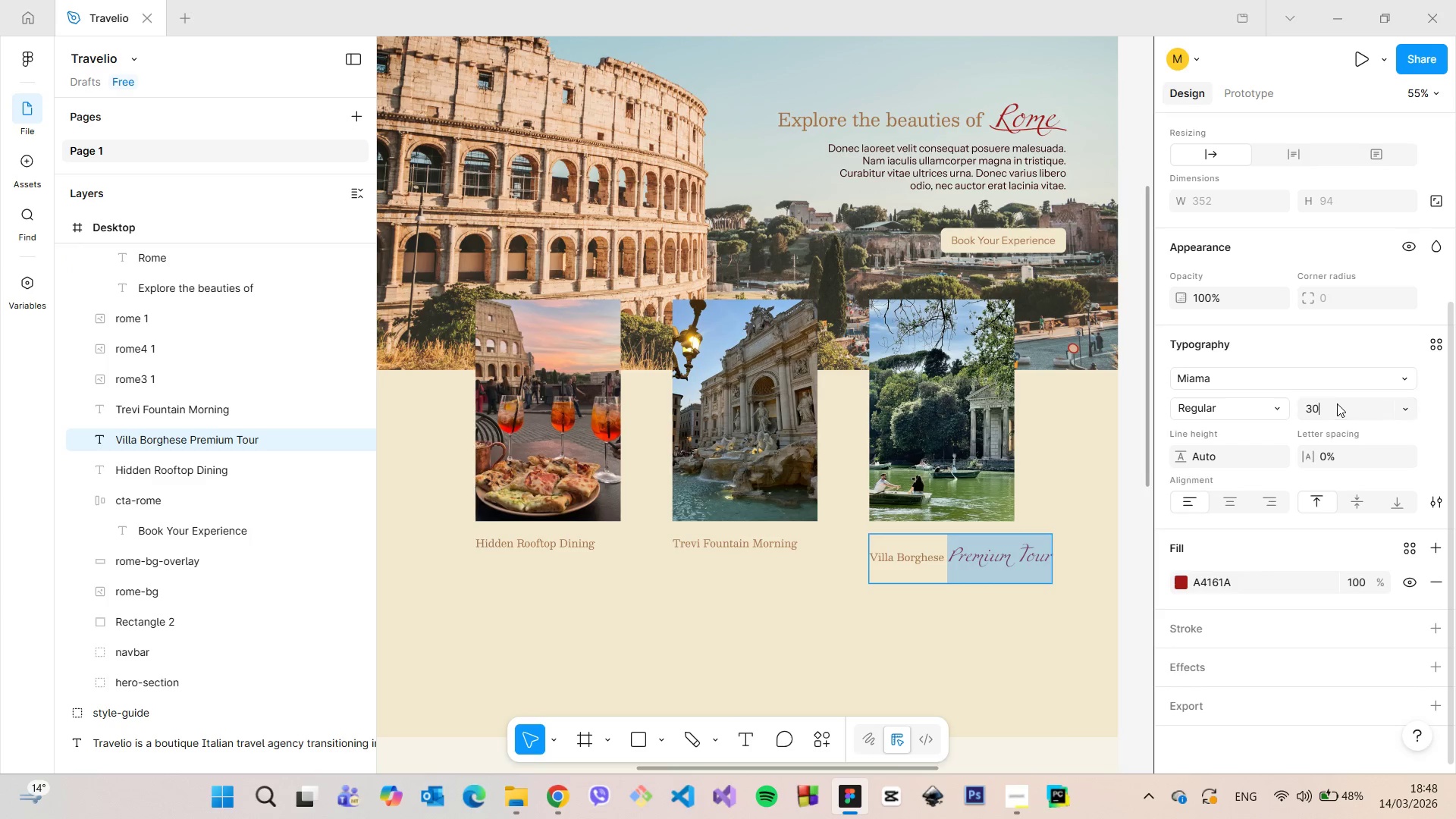 
left_click([1337, 403])
 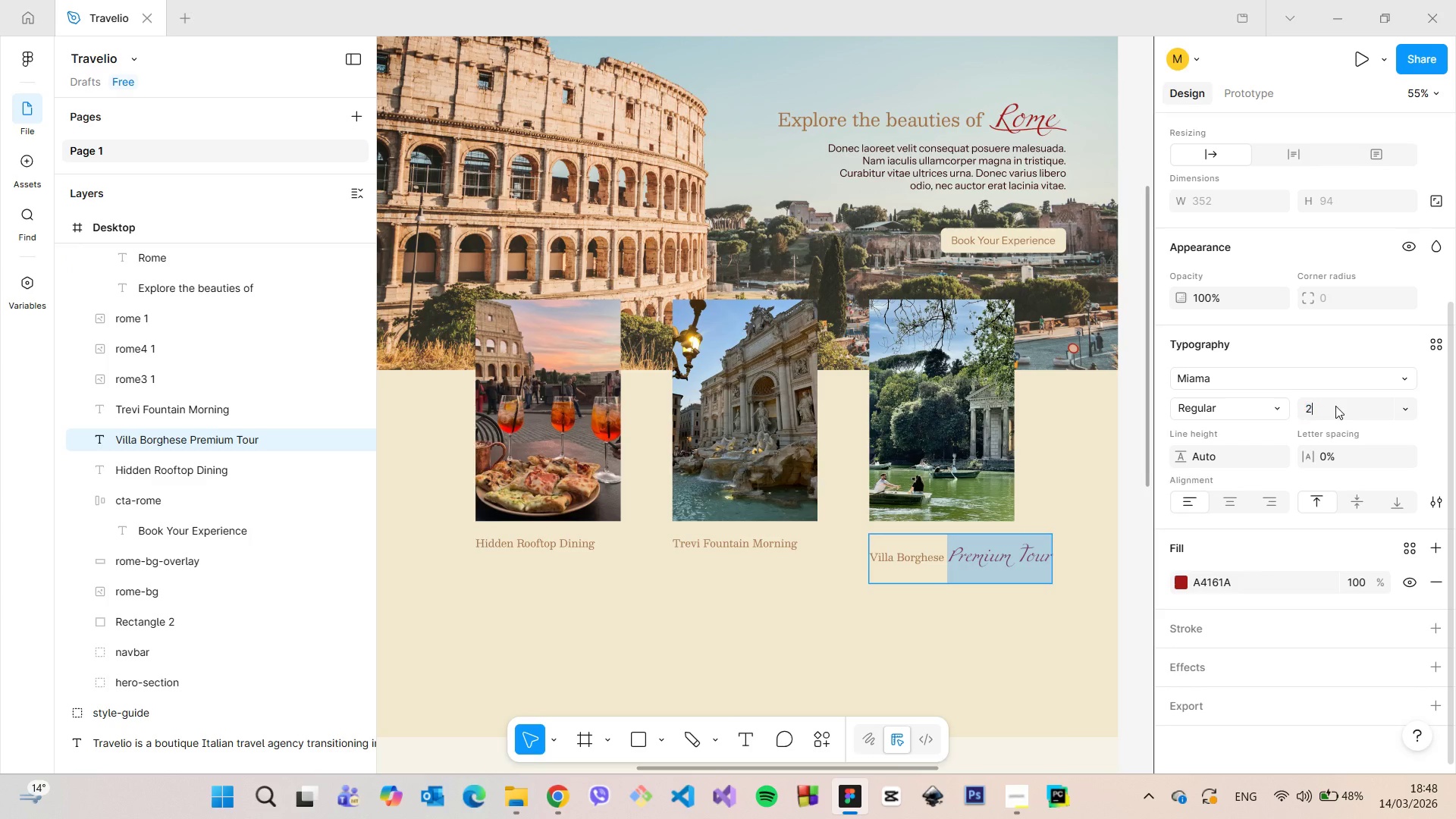 
type(25)
 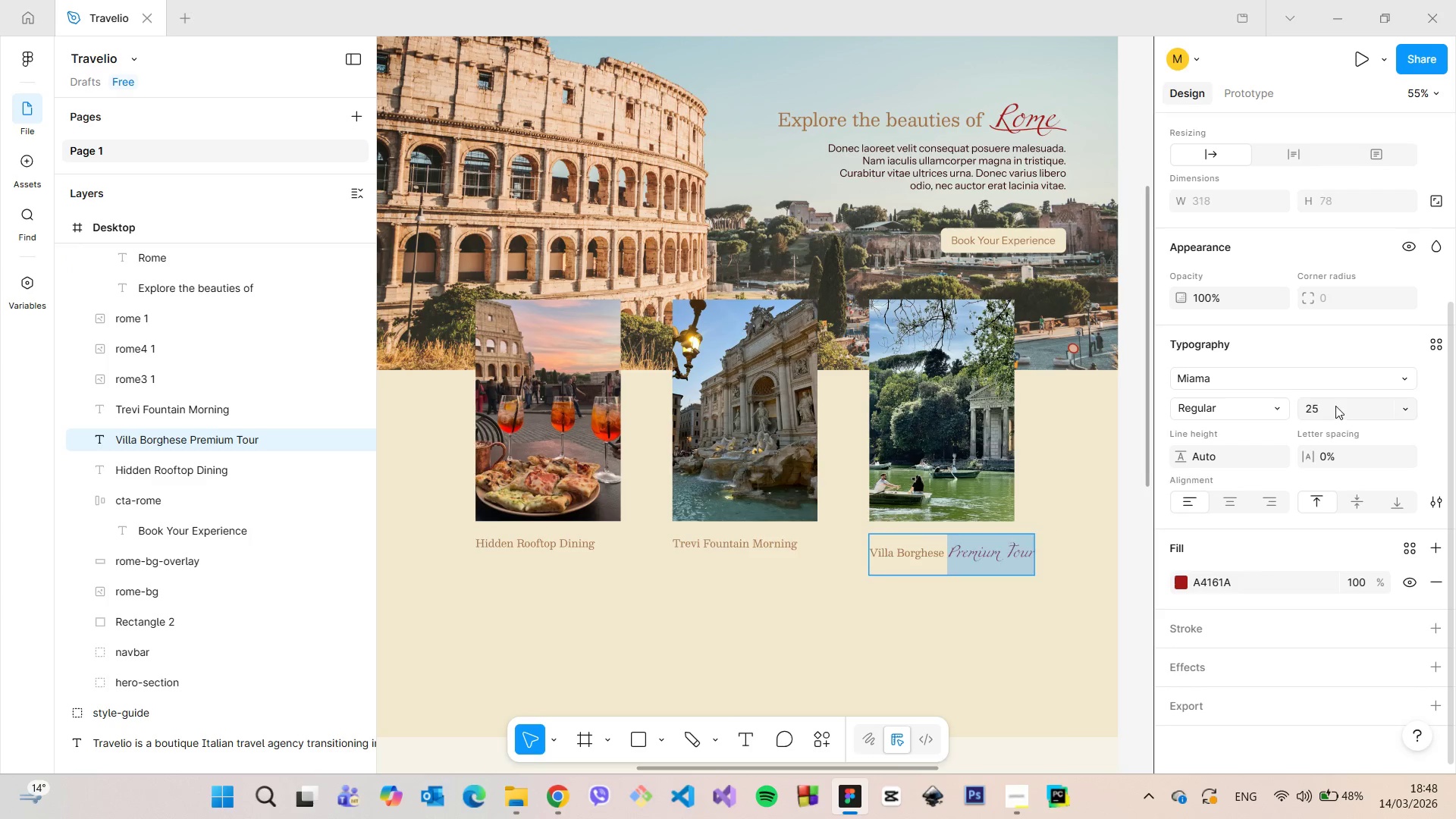 
key(Enter)
 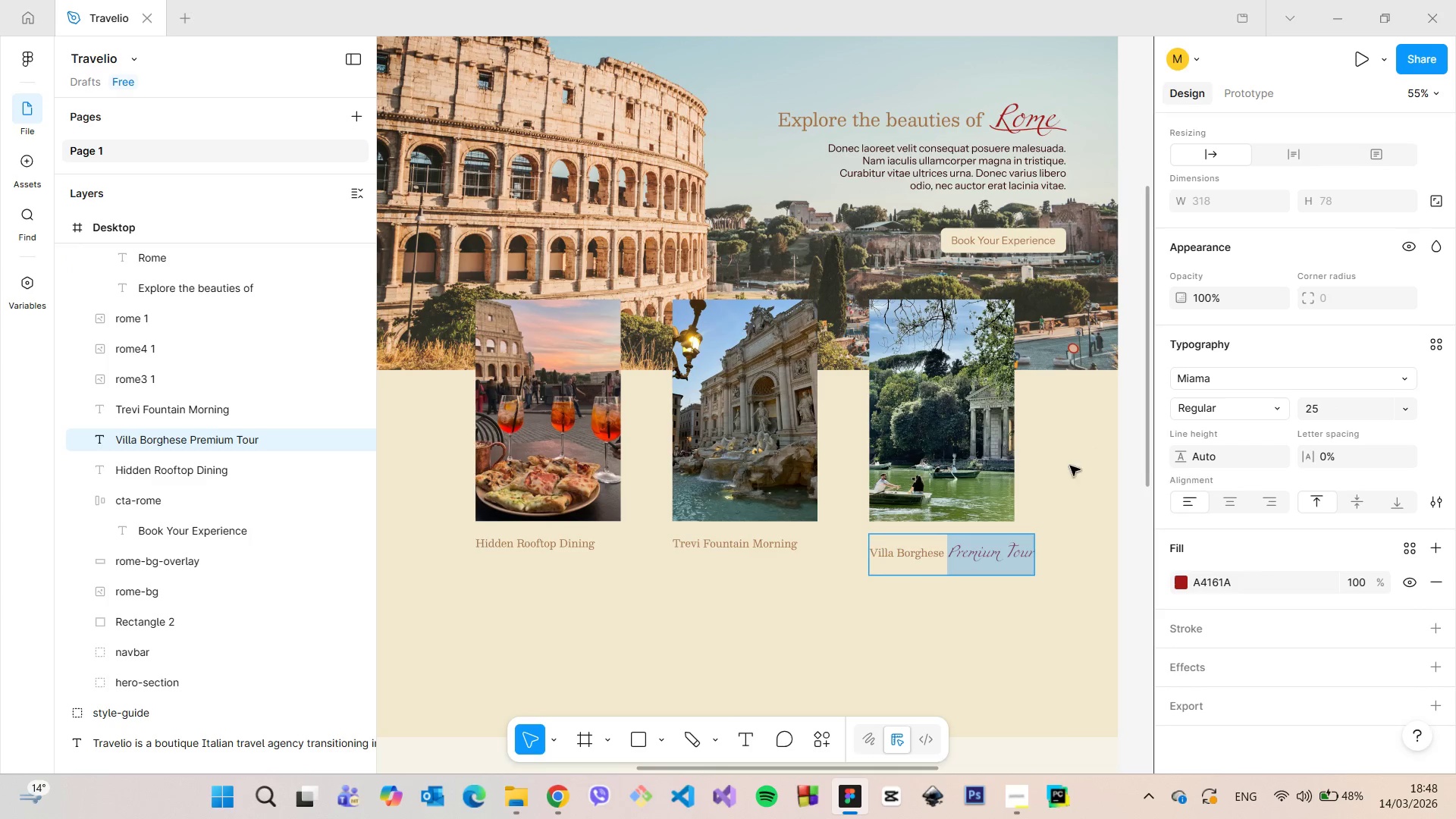 
scroll: coordinate [1030, 488], scroll_direction: up, amount: 5.0
 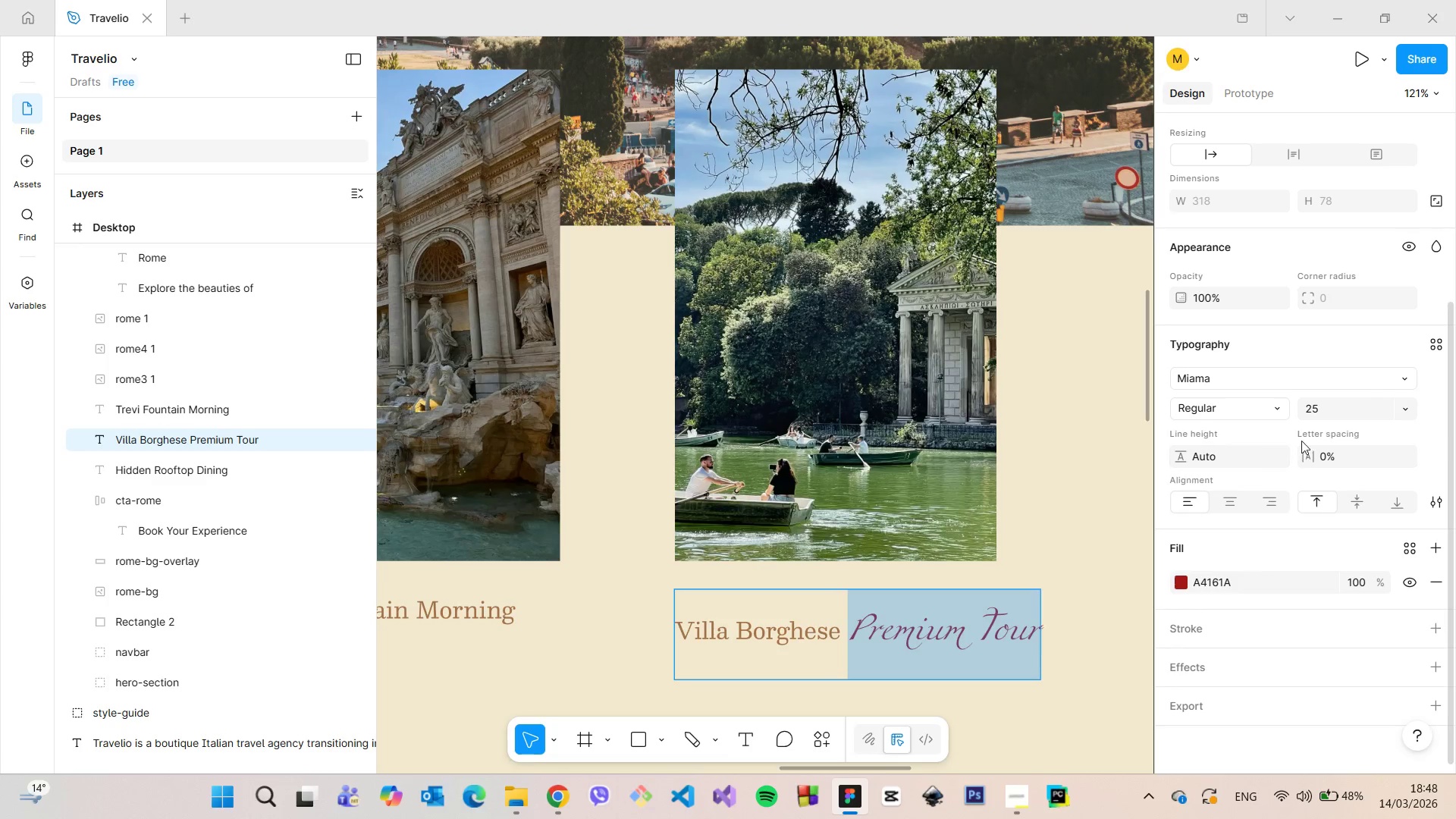 
left_click([1321, 414])
 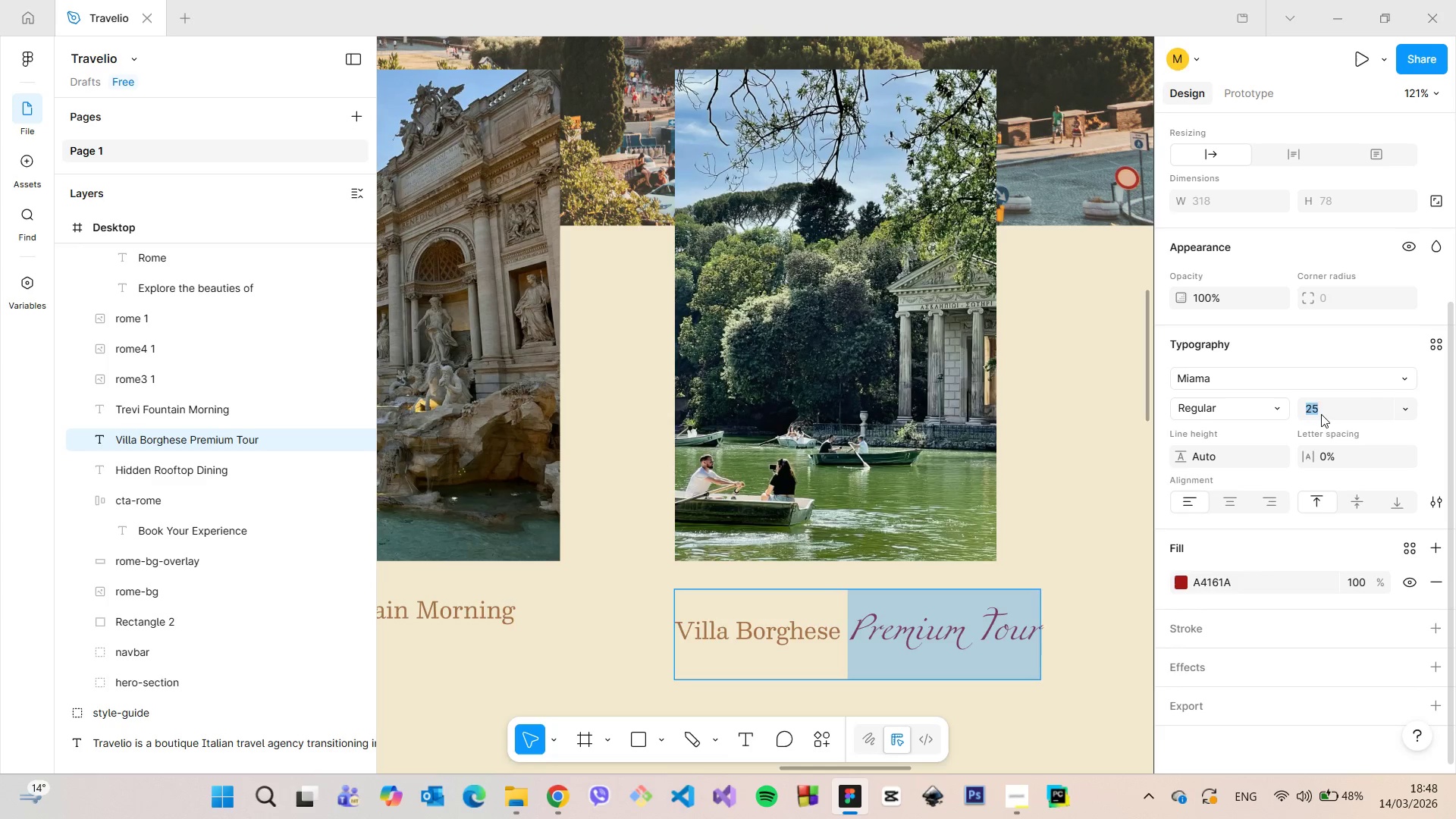 
type(20)
 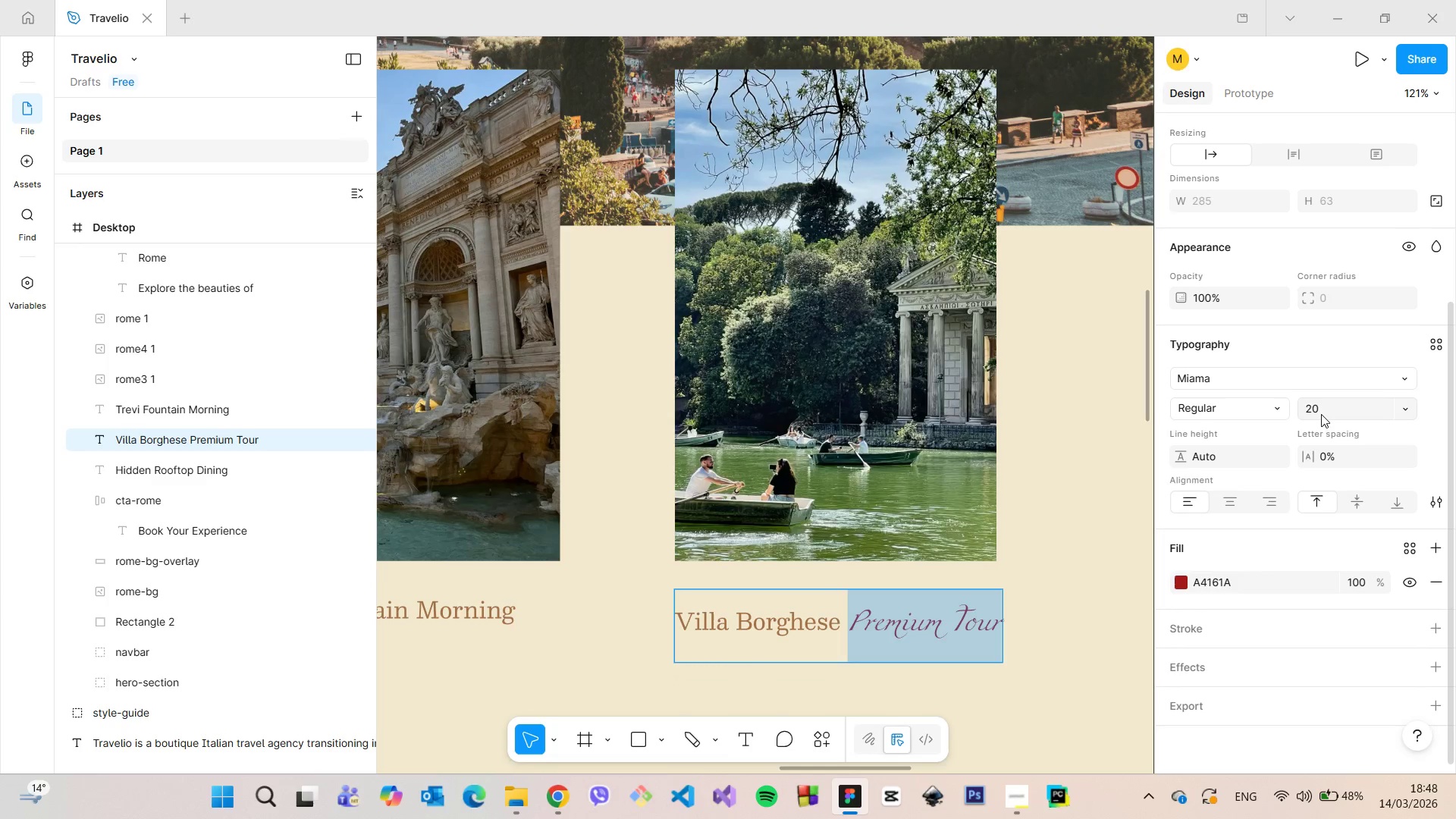 
key(Enter)
 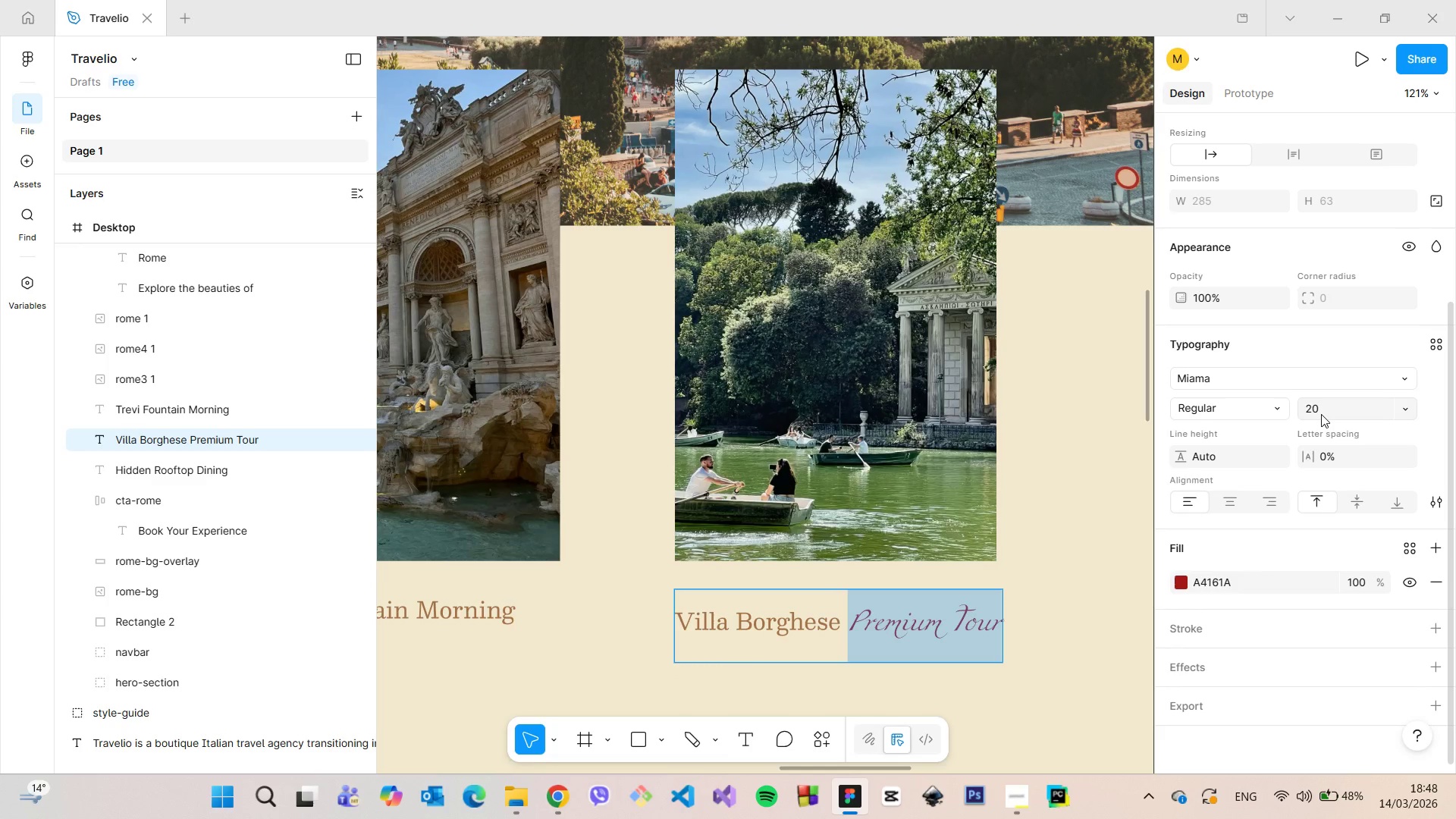 
left_click([1321, 414])
 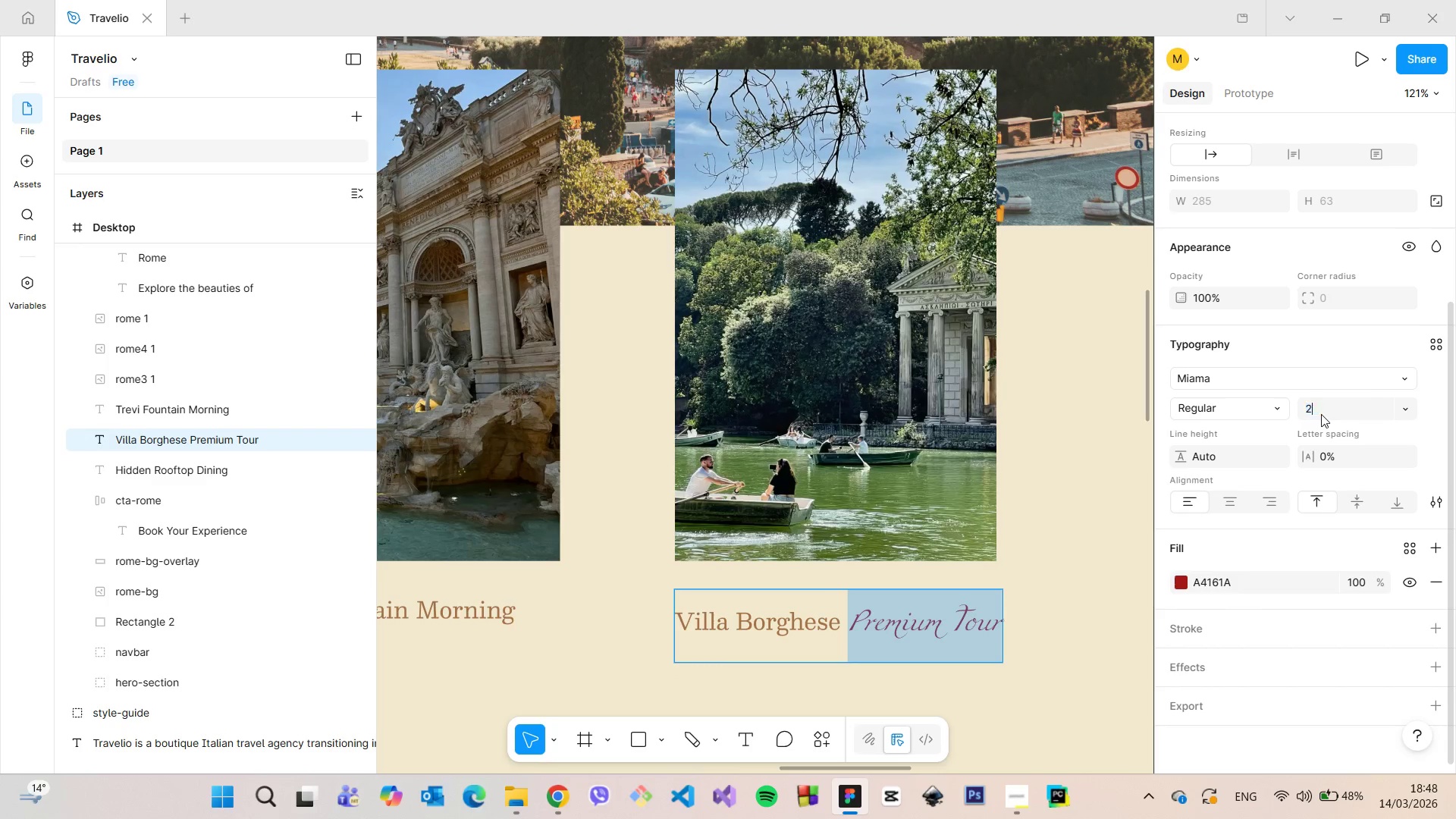 
type(23)
 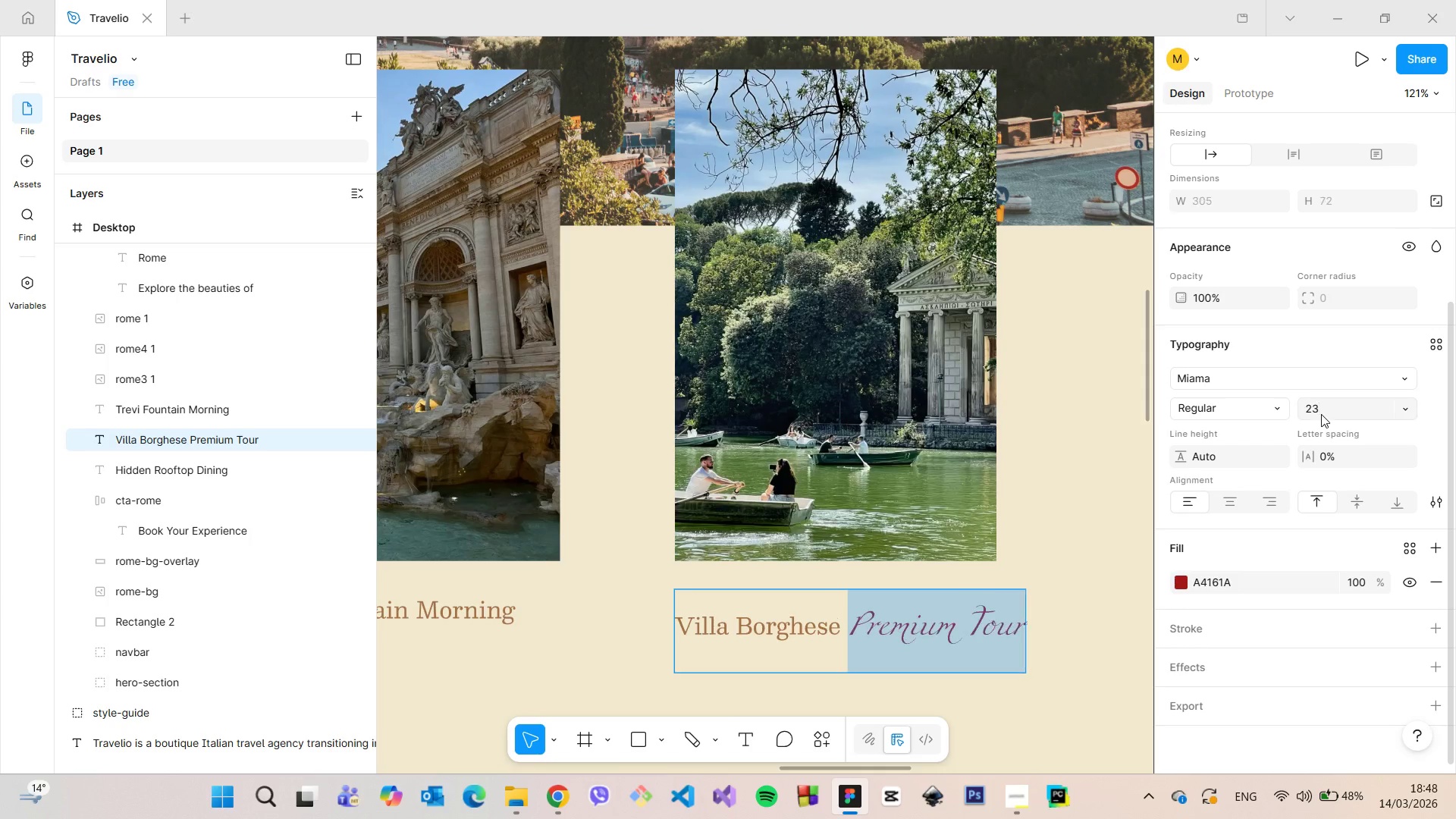 
key(Enter)
 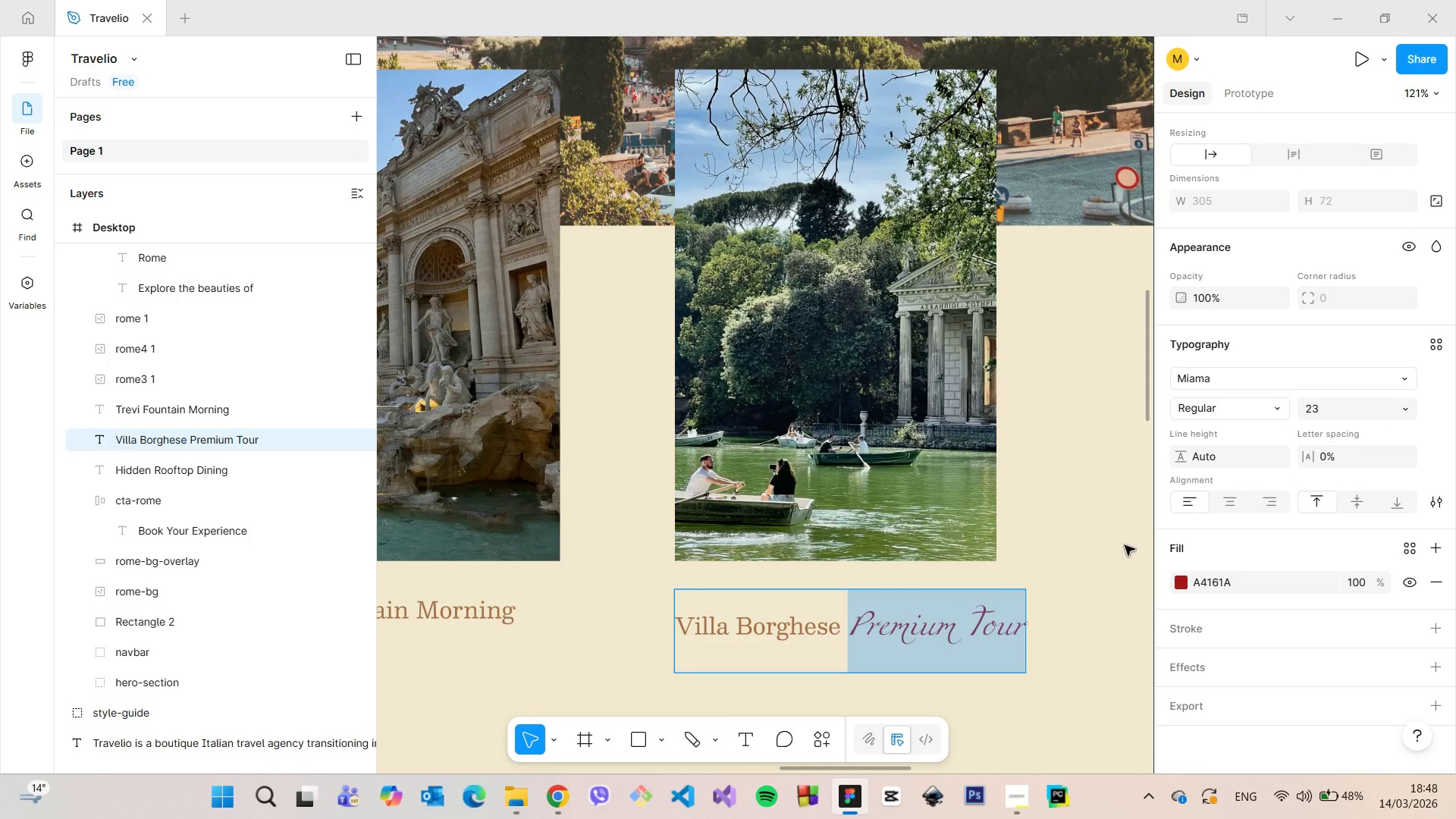 
left_click([1084, 563])
 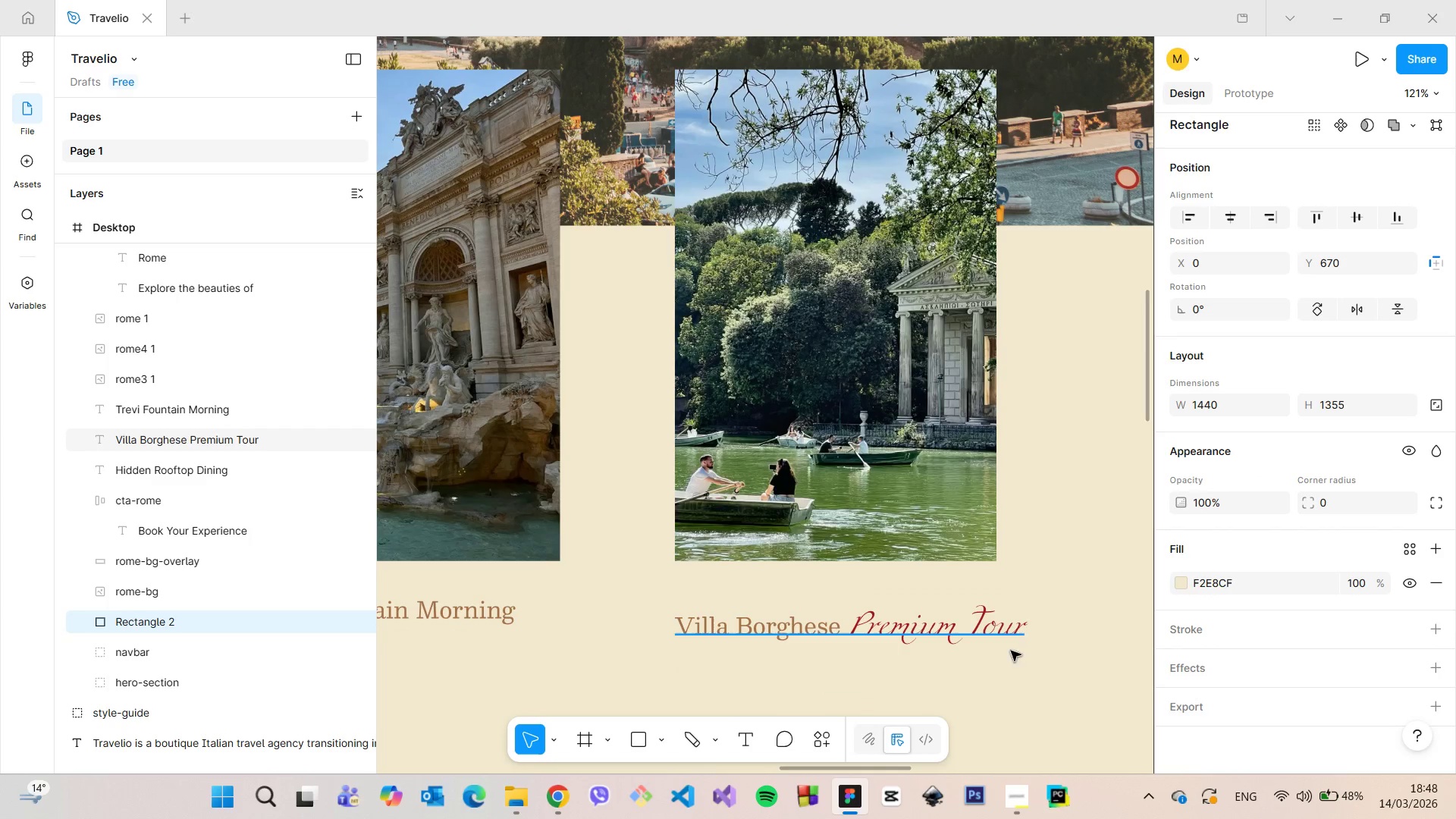 
scroll: coordinate [1037, 673], scroll_direction: down, amount: 8.0
 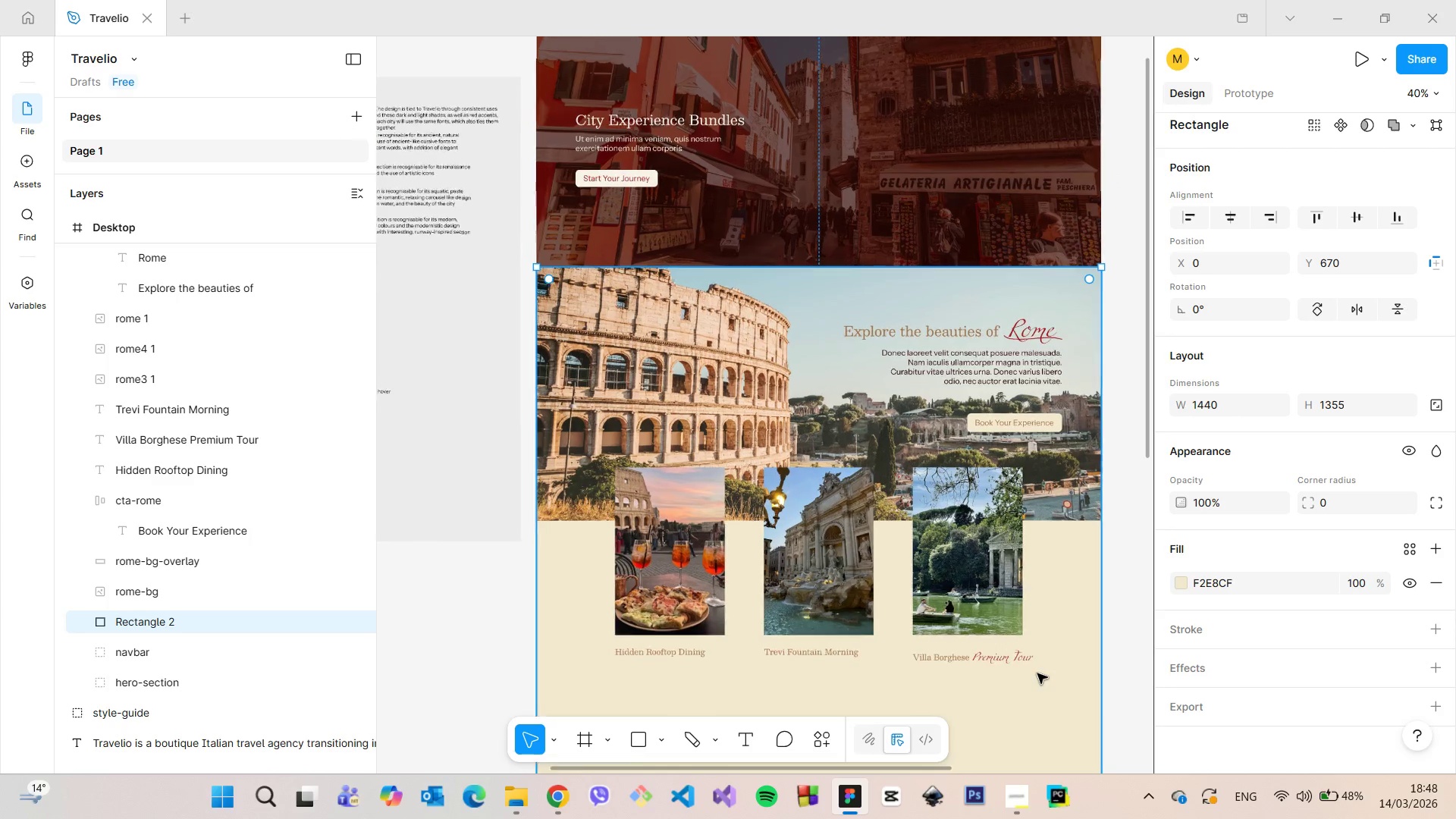 
scroll: coordinate [1037, 673], scroll_direction: up, amount: 5.0
 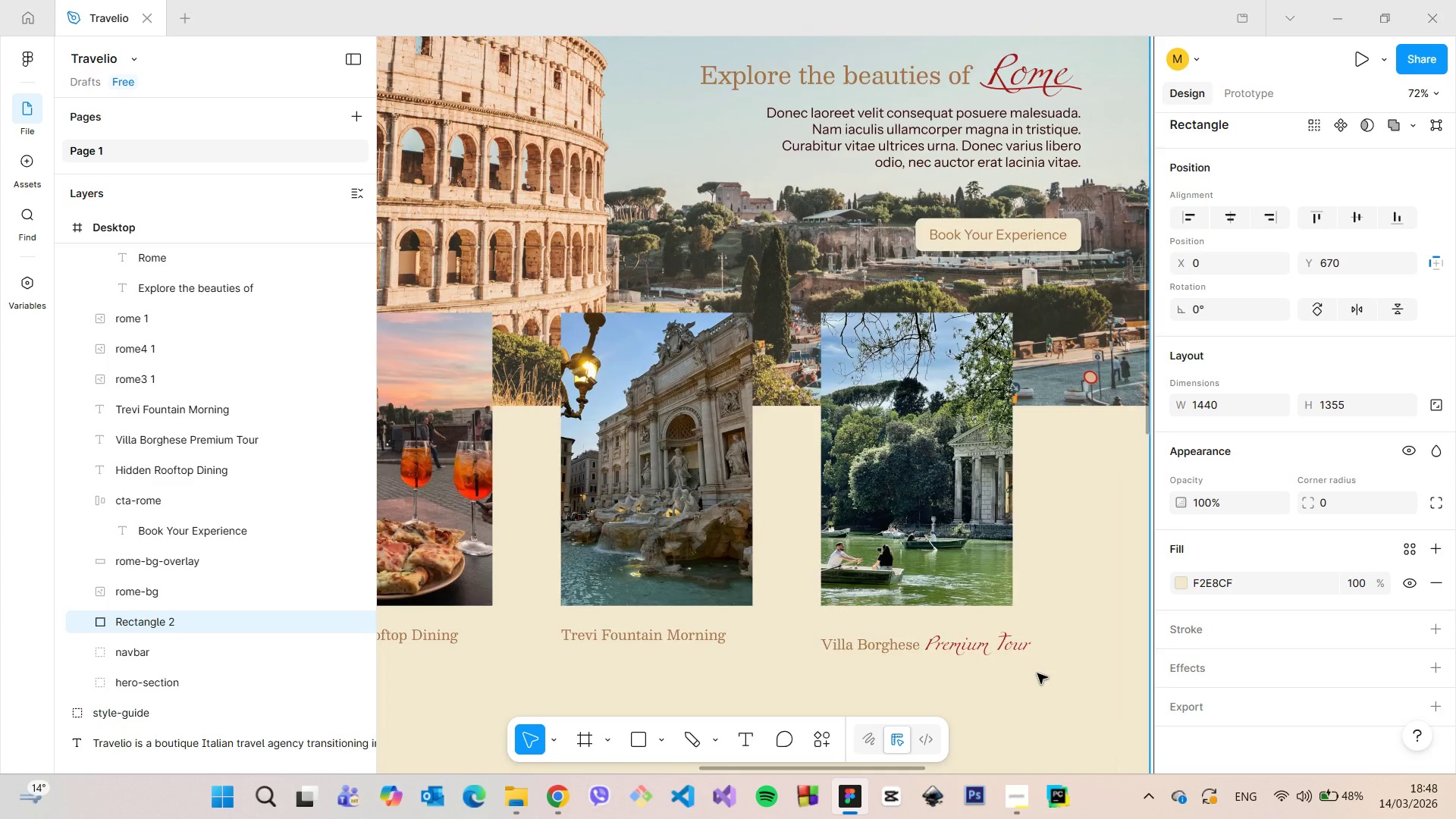 
scroll: coordinate [1045, 671], scroll_direction: down, amount: 4.0
 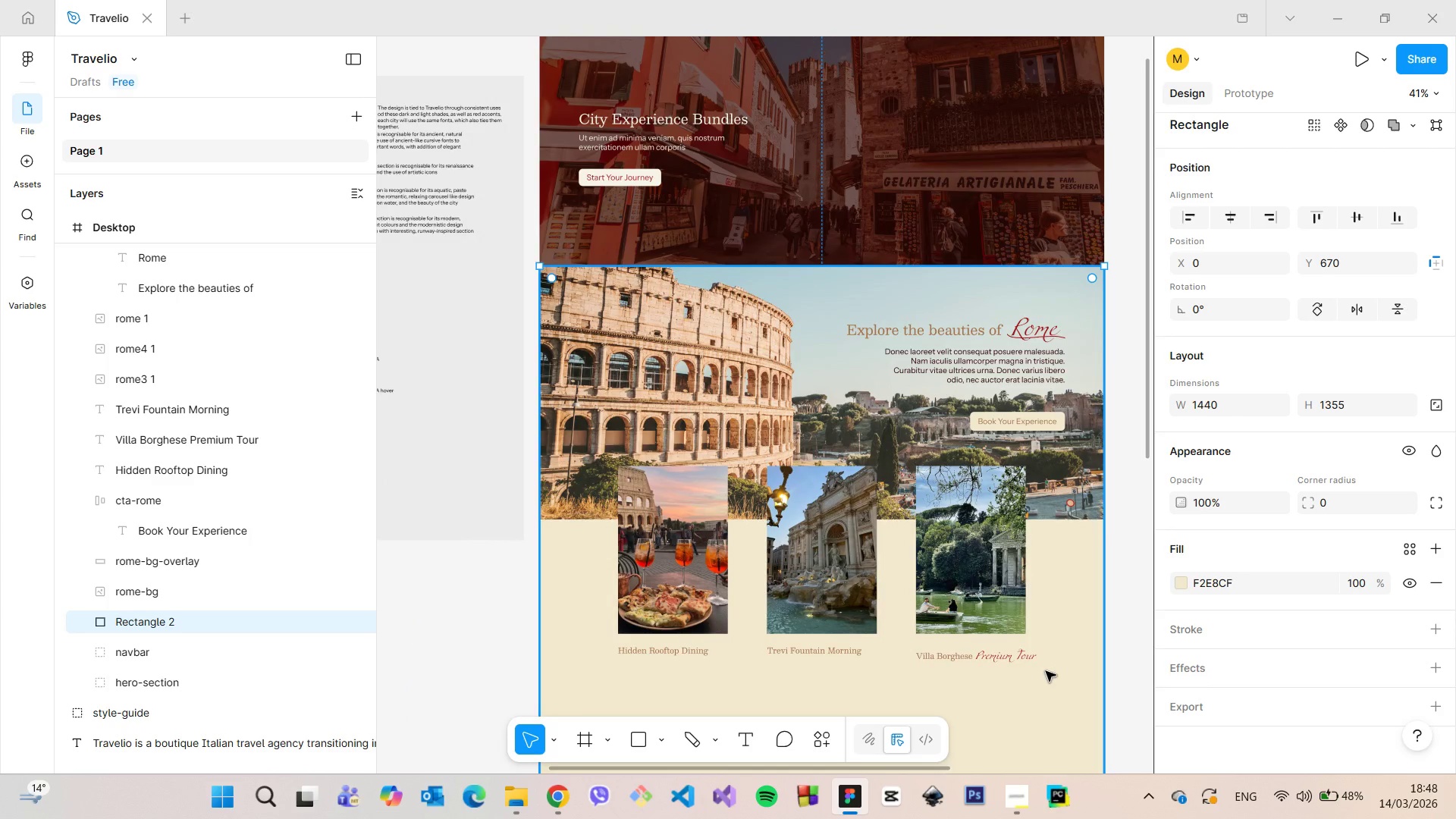 
wait(8.25)
 